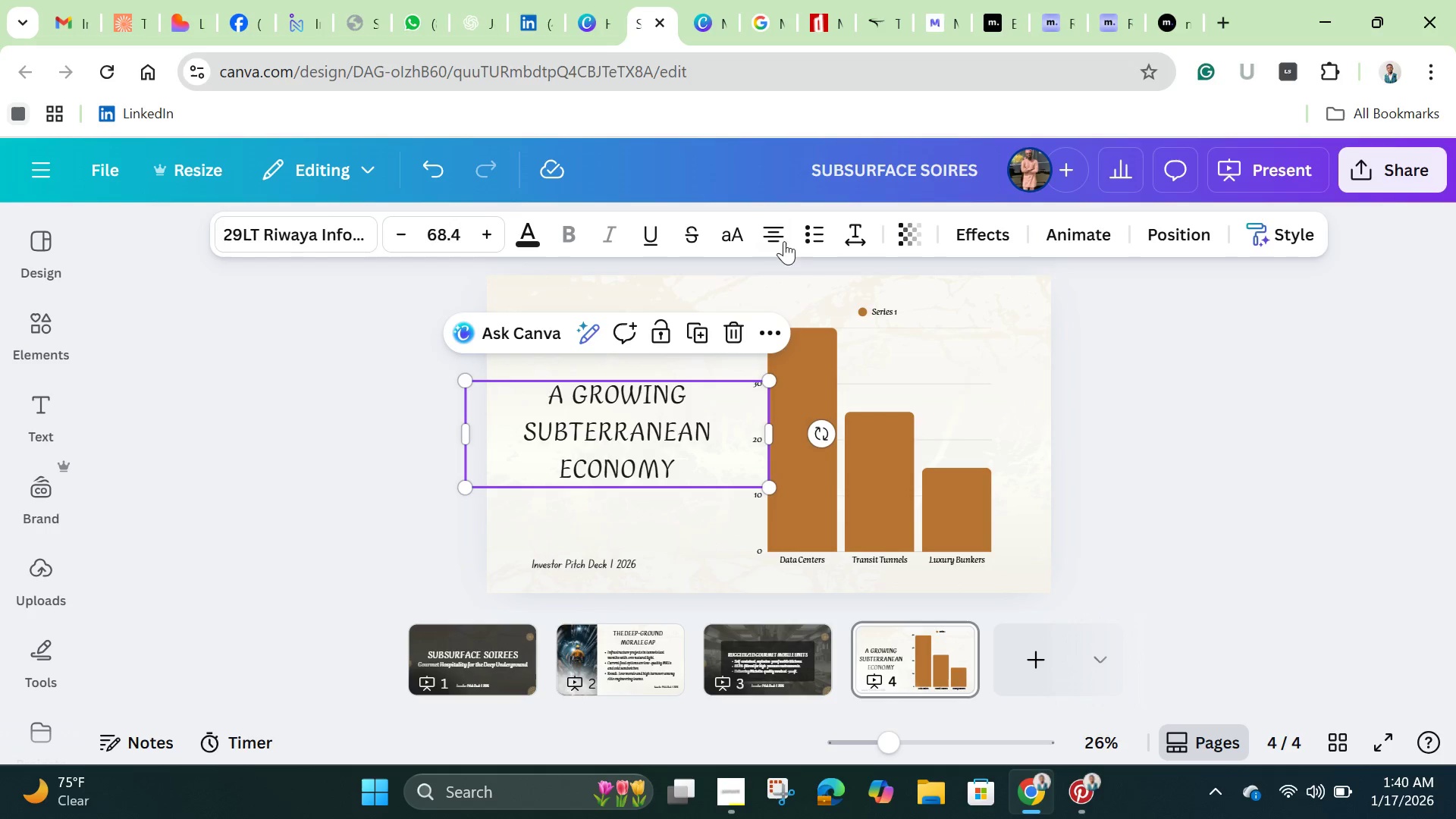 
left_click([769, 224])
 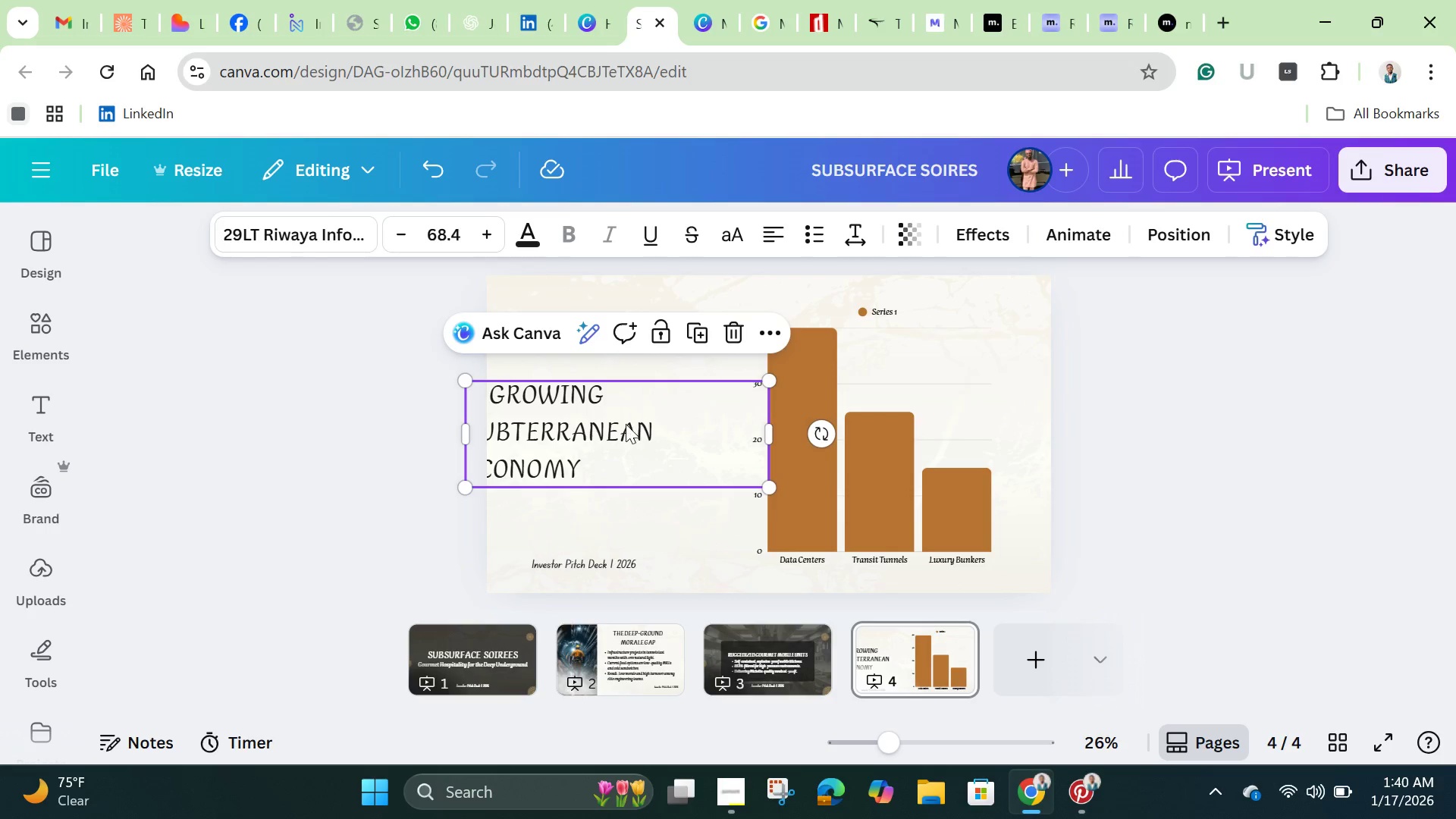 
left_click_drag(start_coordinate=[626, 424], to_coordinate=[686, 425])
 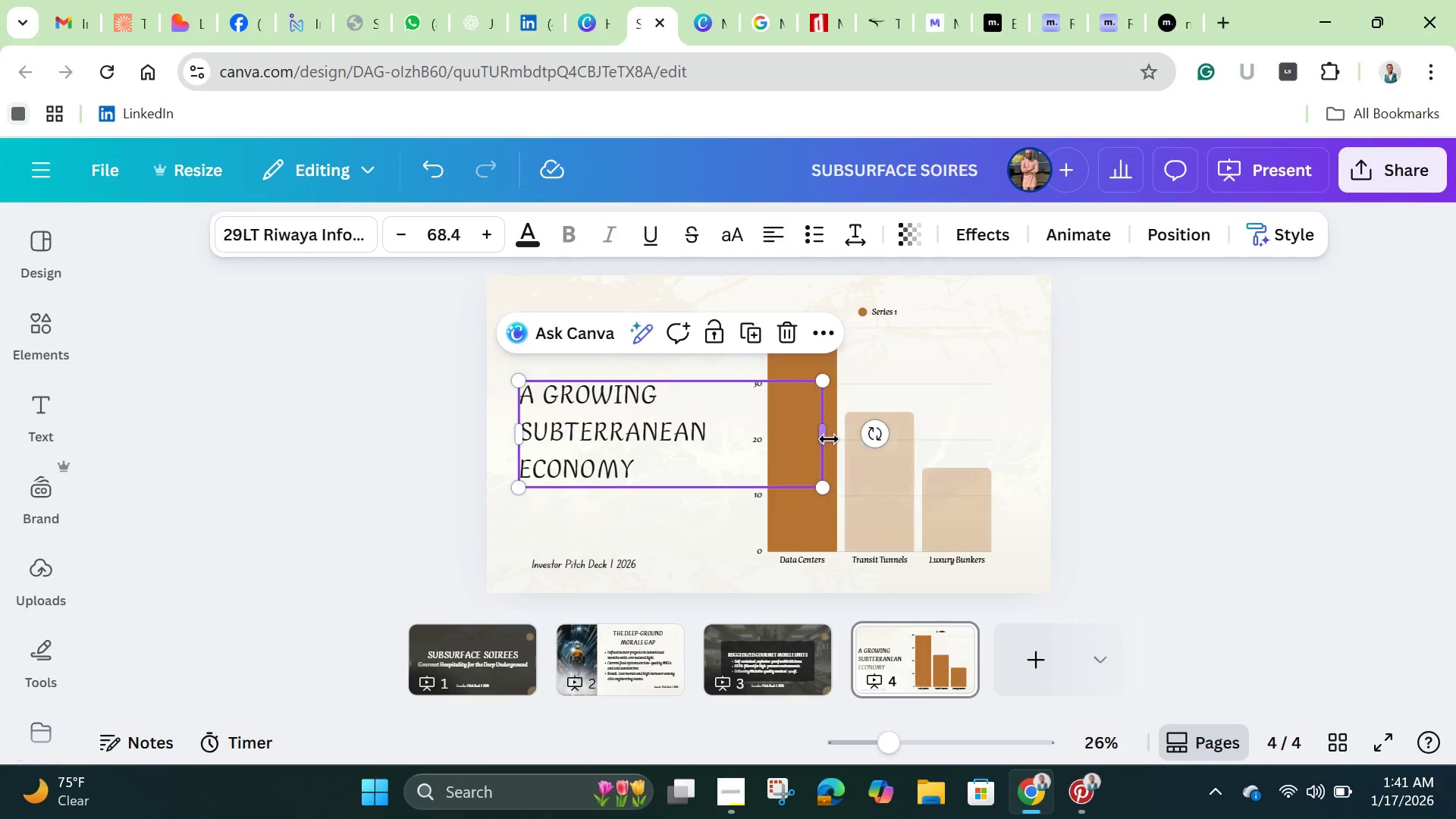 
left_click_drag(start_coordinate=[829, 438], to_coordinate=[725, 442])
 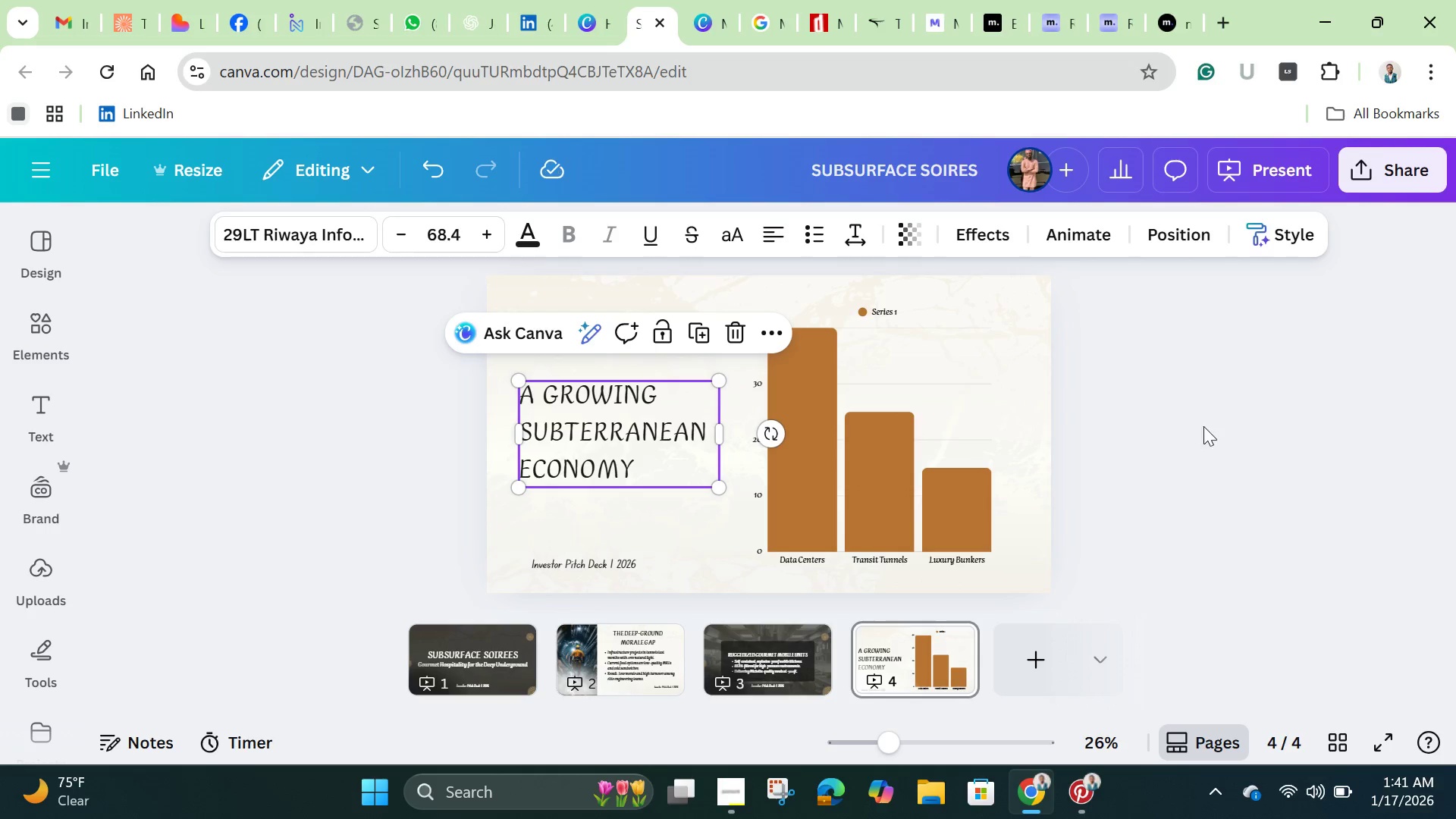 
left_click([1203, 426])
 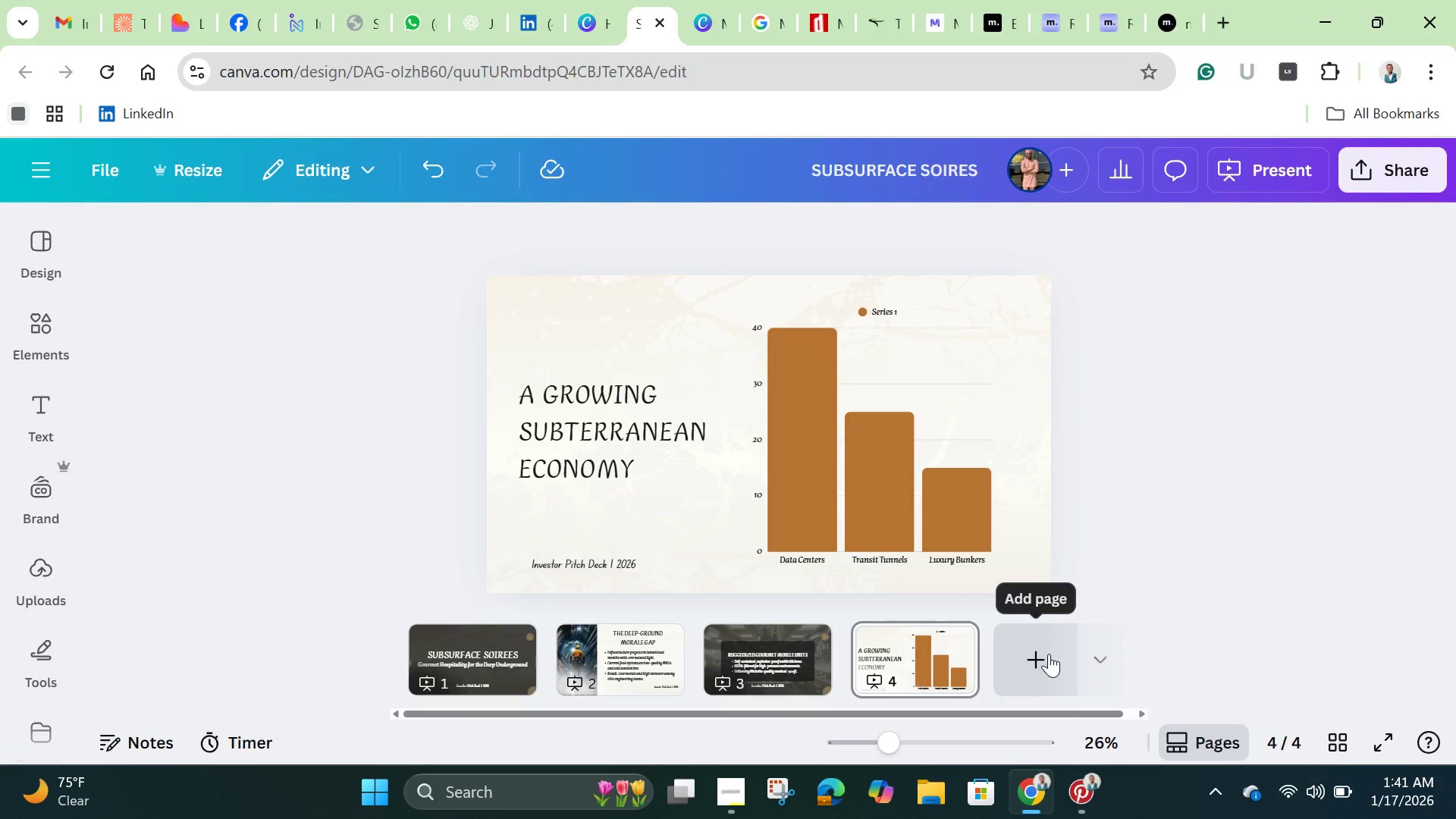 
wait(10.58)
 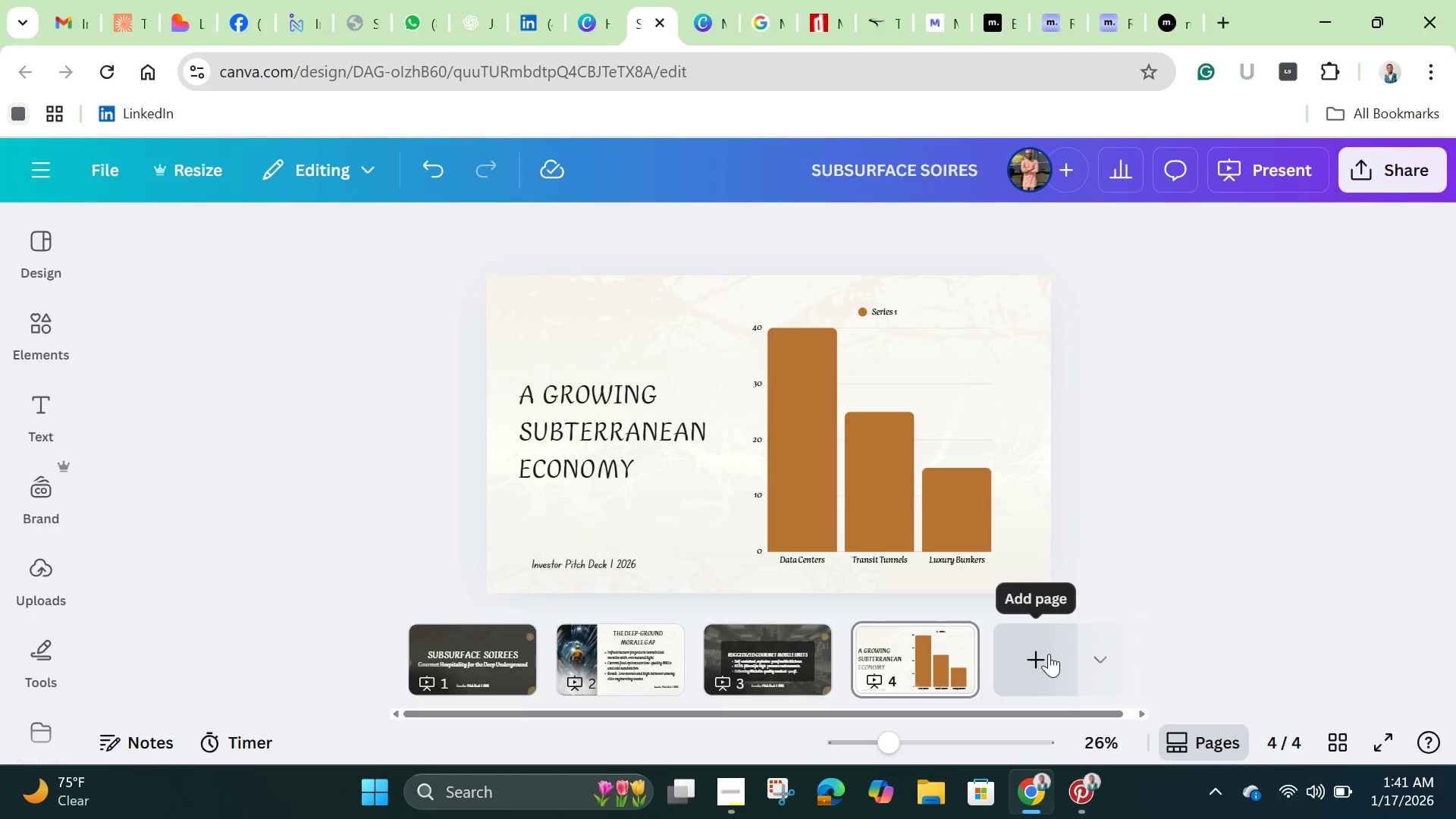 
left_click([841, 476])
 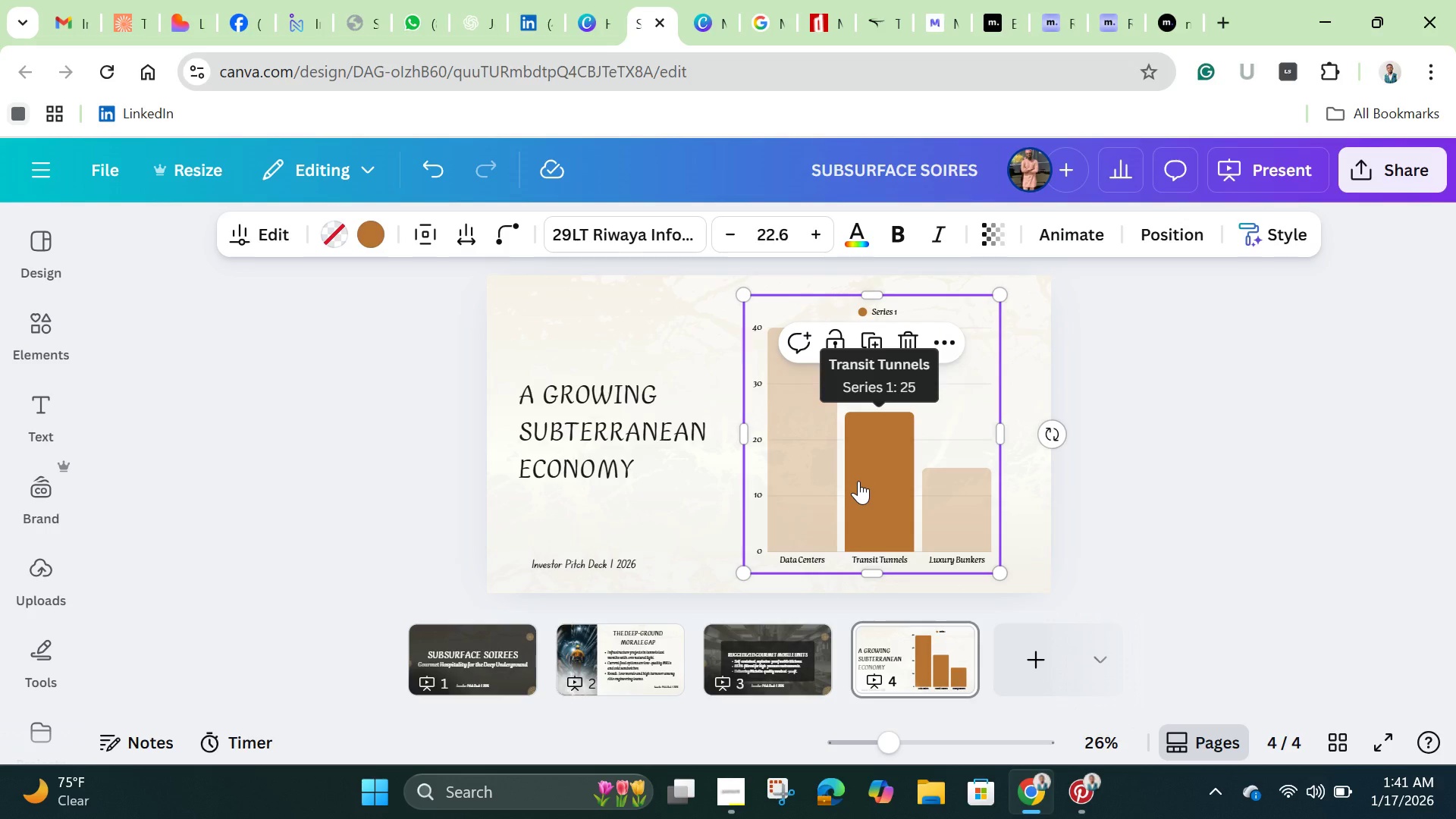 
left_click([858, 481])
 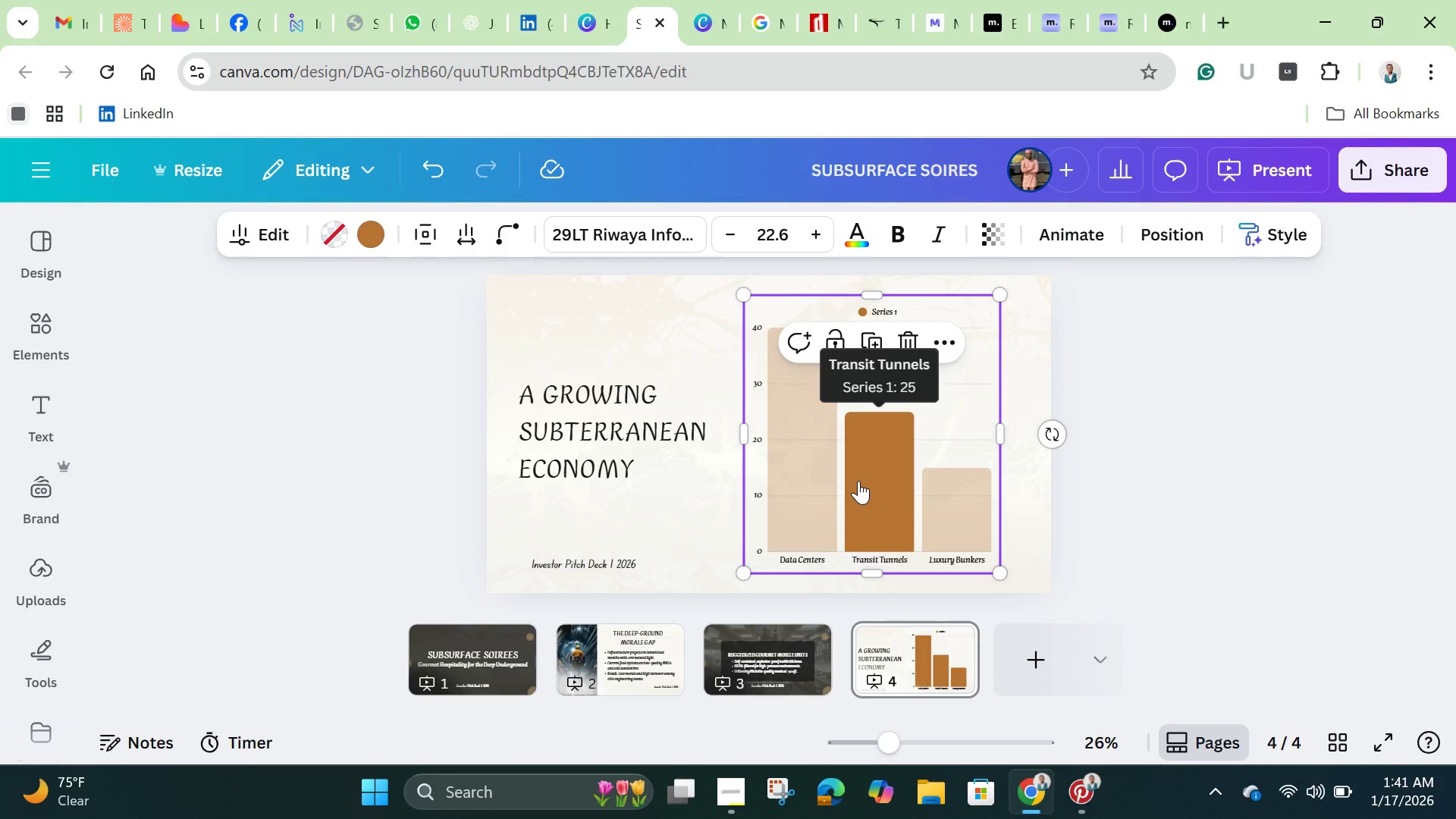 
double_click([858, 481])
 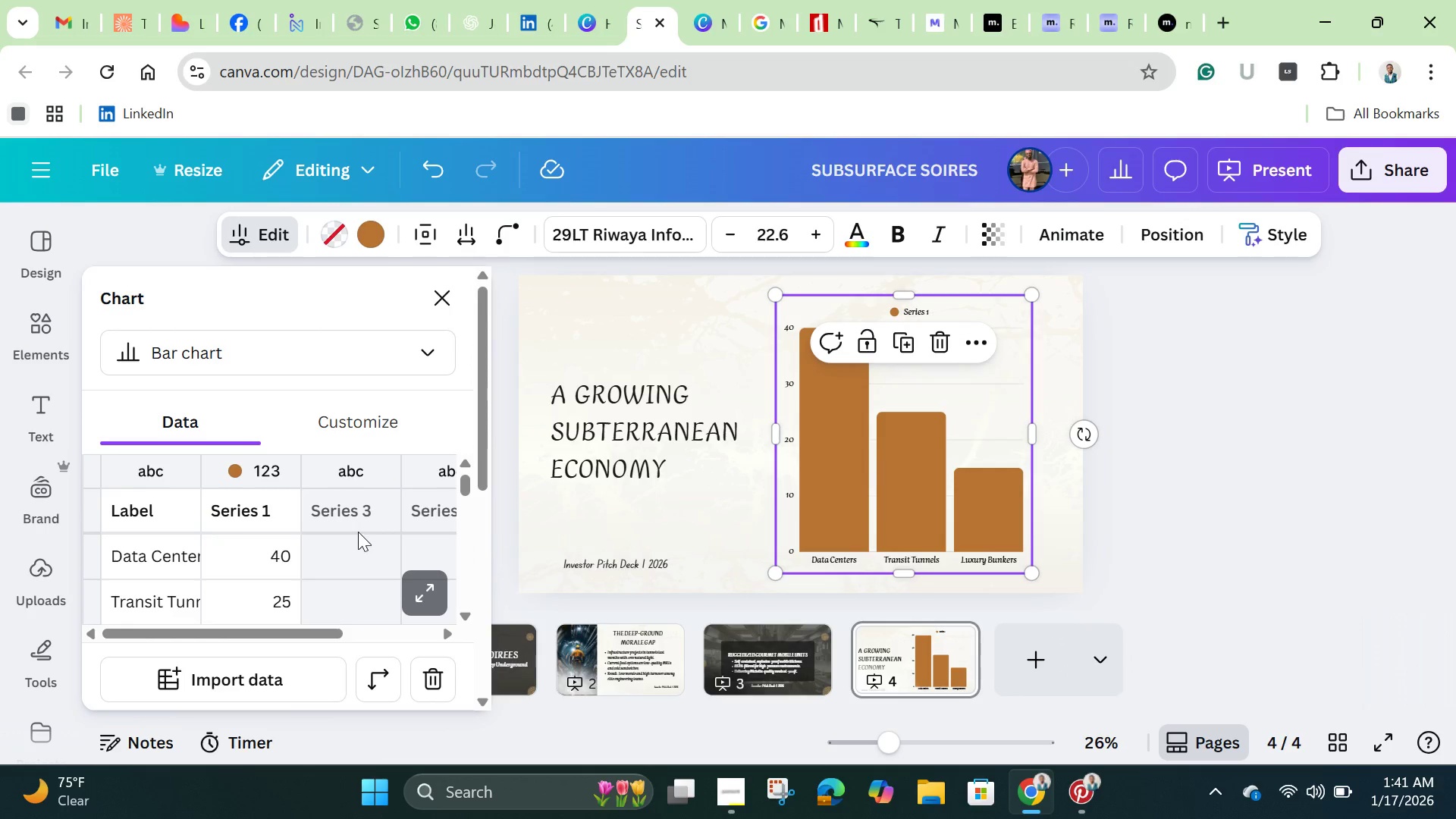 
scroll: coordinate [357, 524], scroll_direction: down, amount: 2.0
 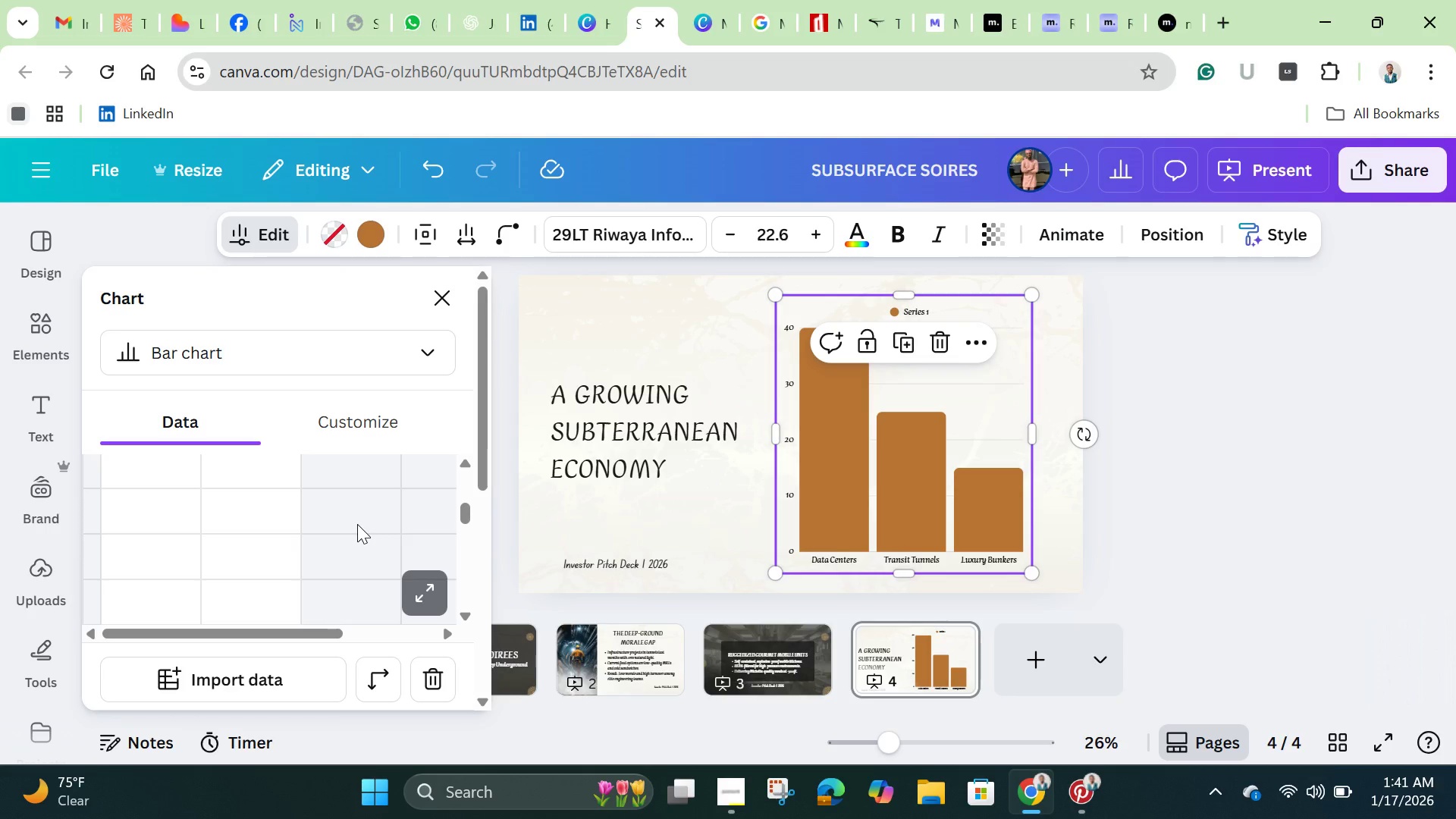 
scroll: coordinate [357, 524], scroll_direction: up, amount: 1.0
 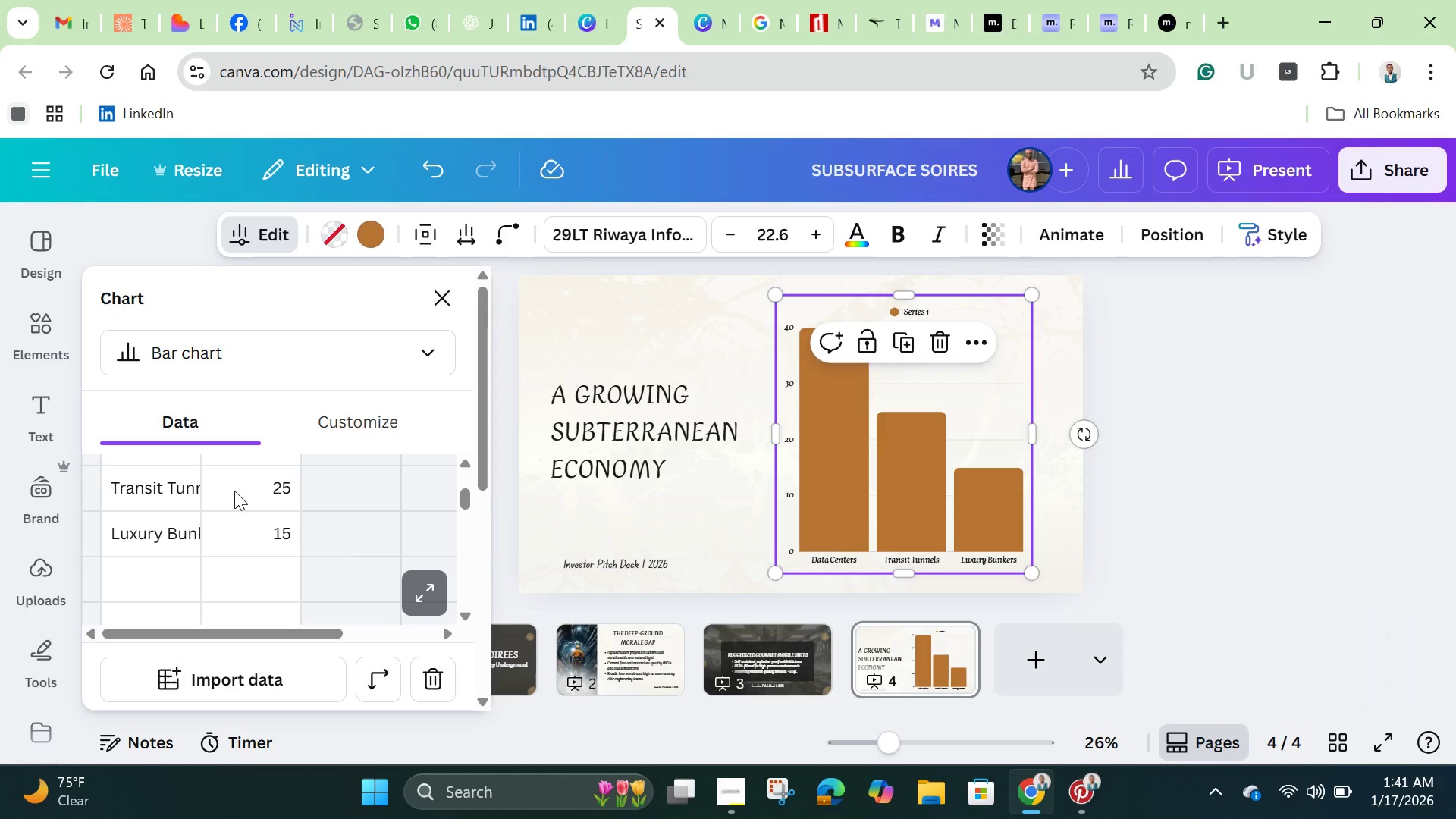 
left_click([246, 489])
 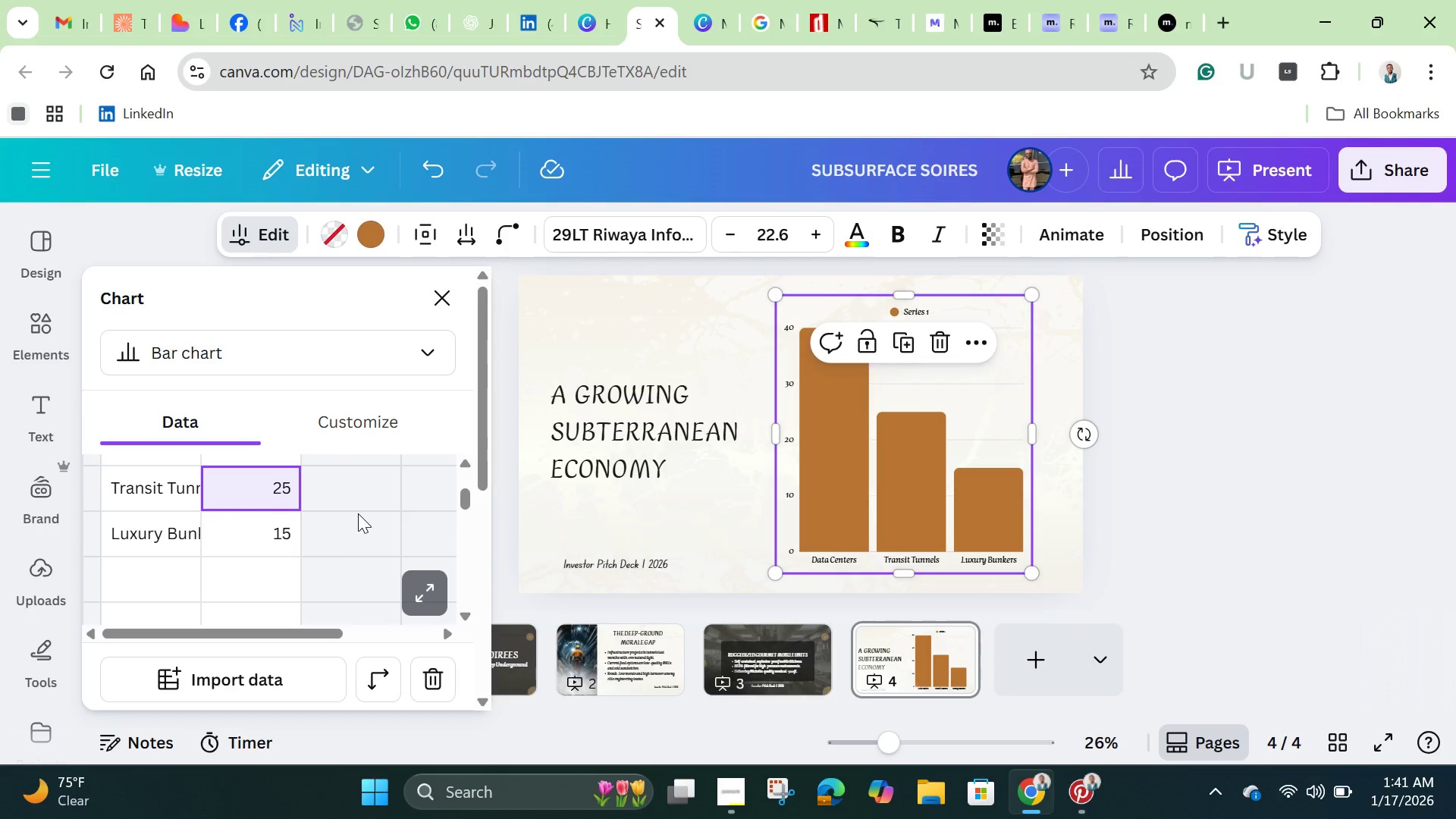 
scroll: coordinate [358, 513], scroll_direction: up, amount: 2.0
 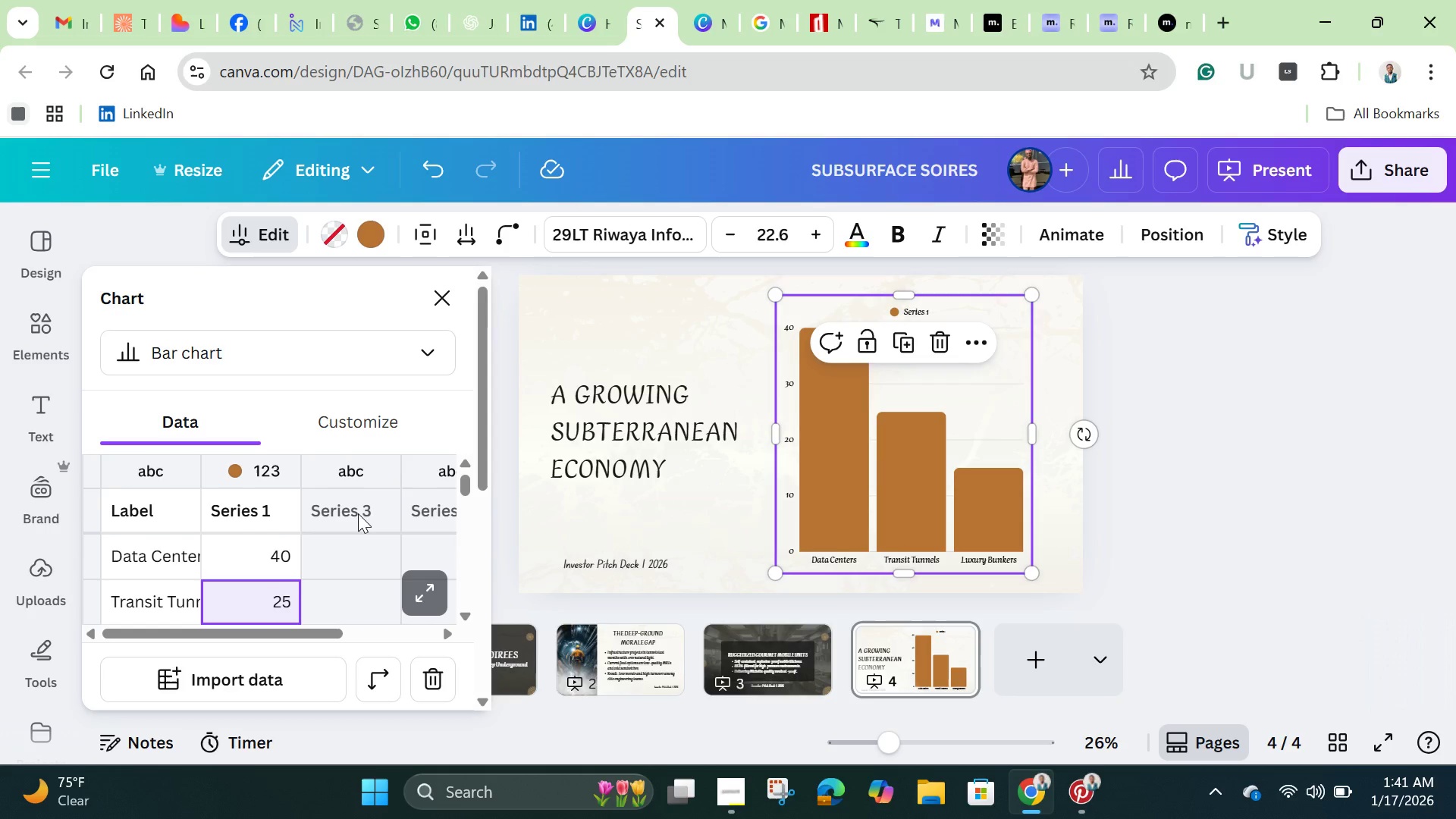 
scroll: coordinate [358, 513], scroll_direction: down, amount: 1.0
 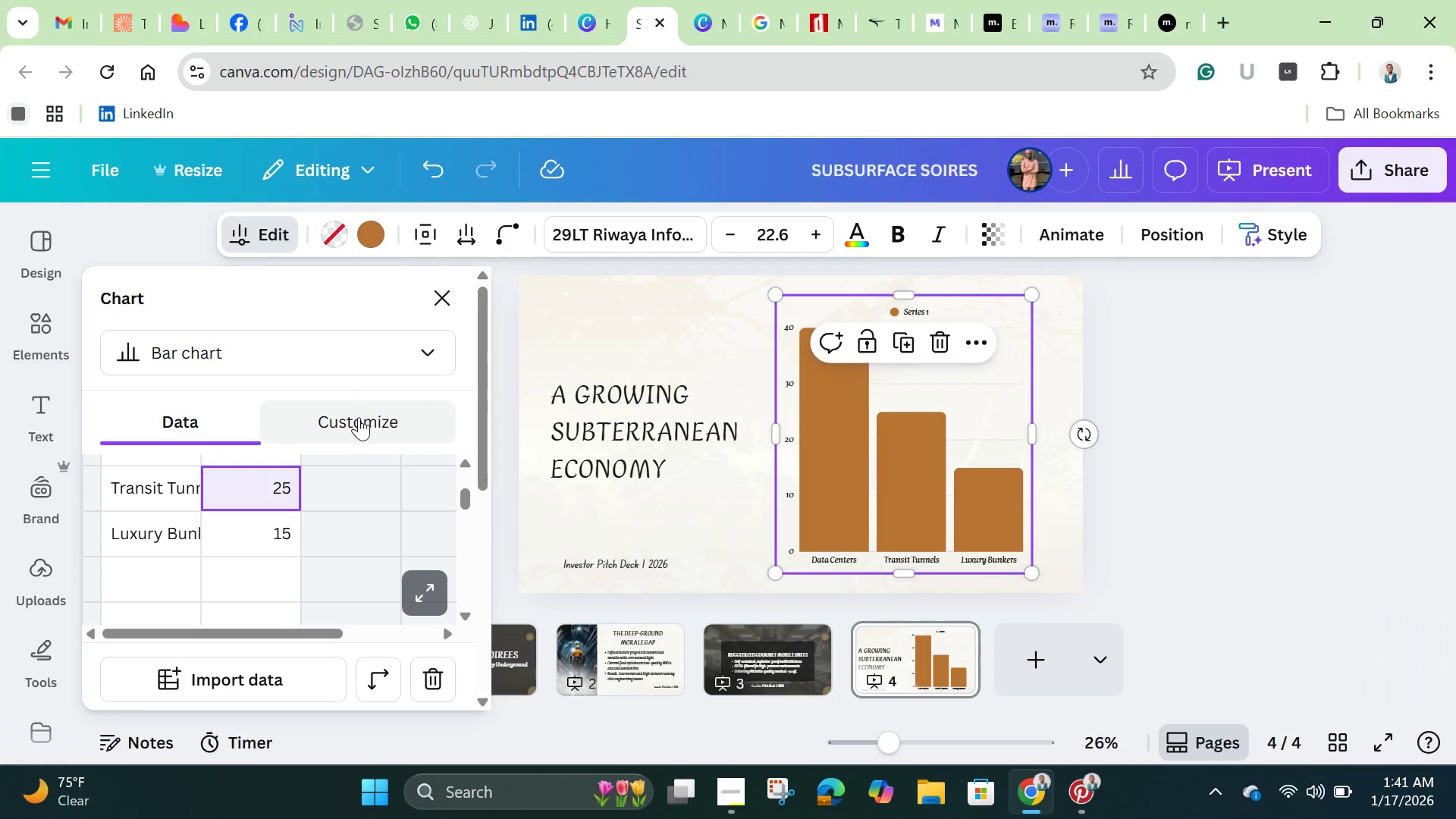 
left_click([362, 427])
 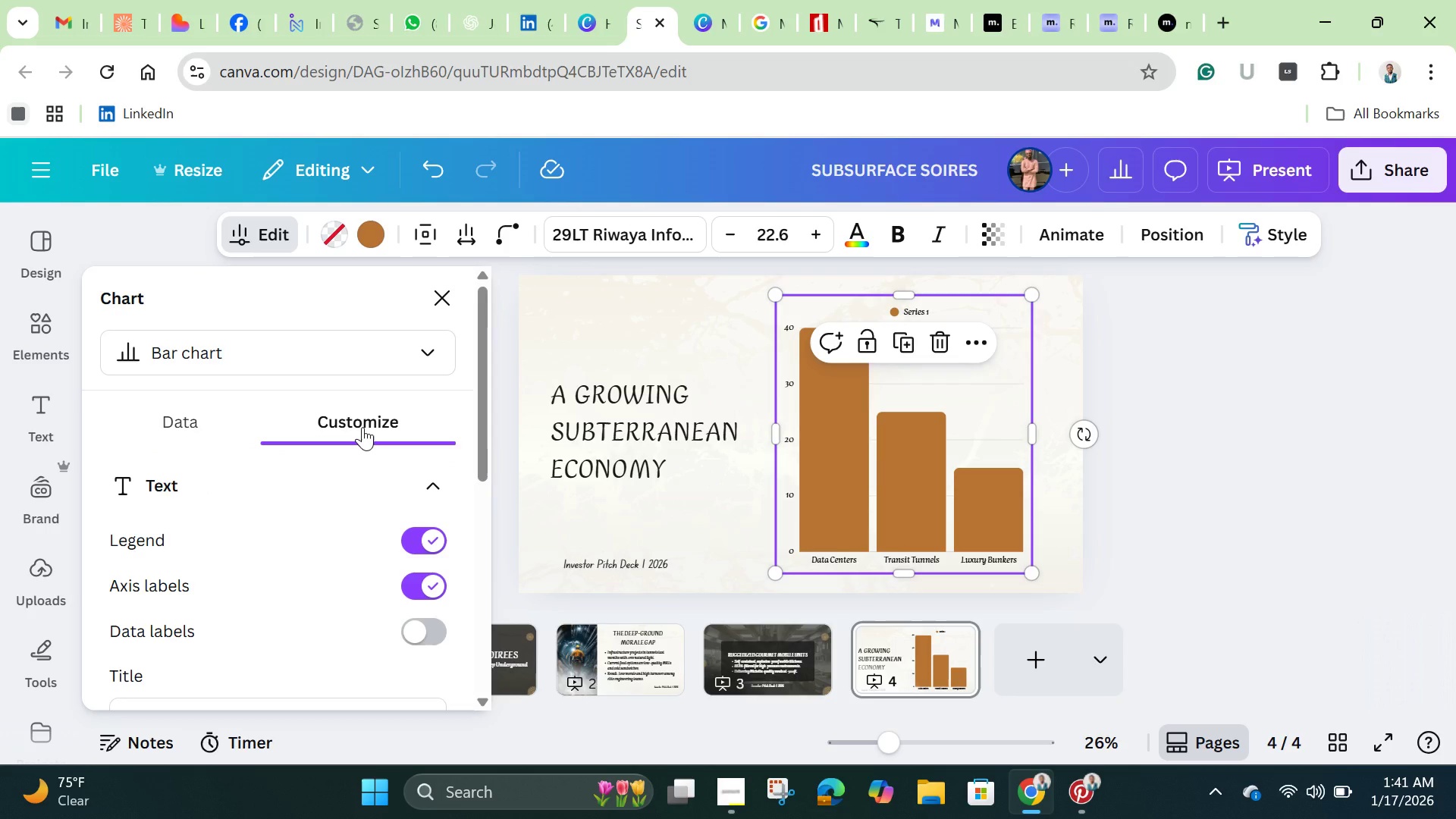 
scroll: coordinate [373, 442], scroll_direction: down, amount: 4.0
 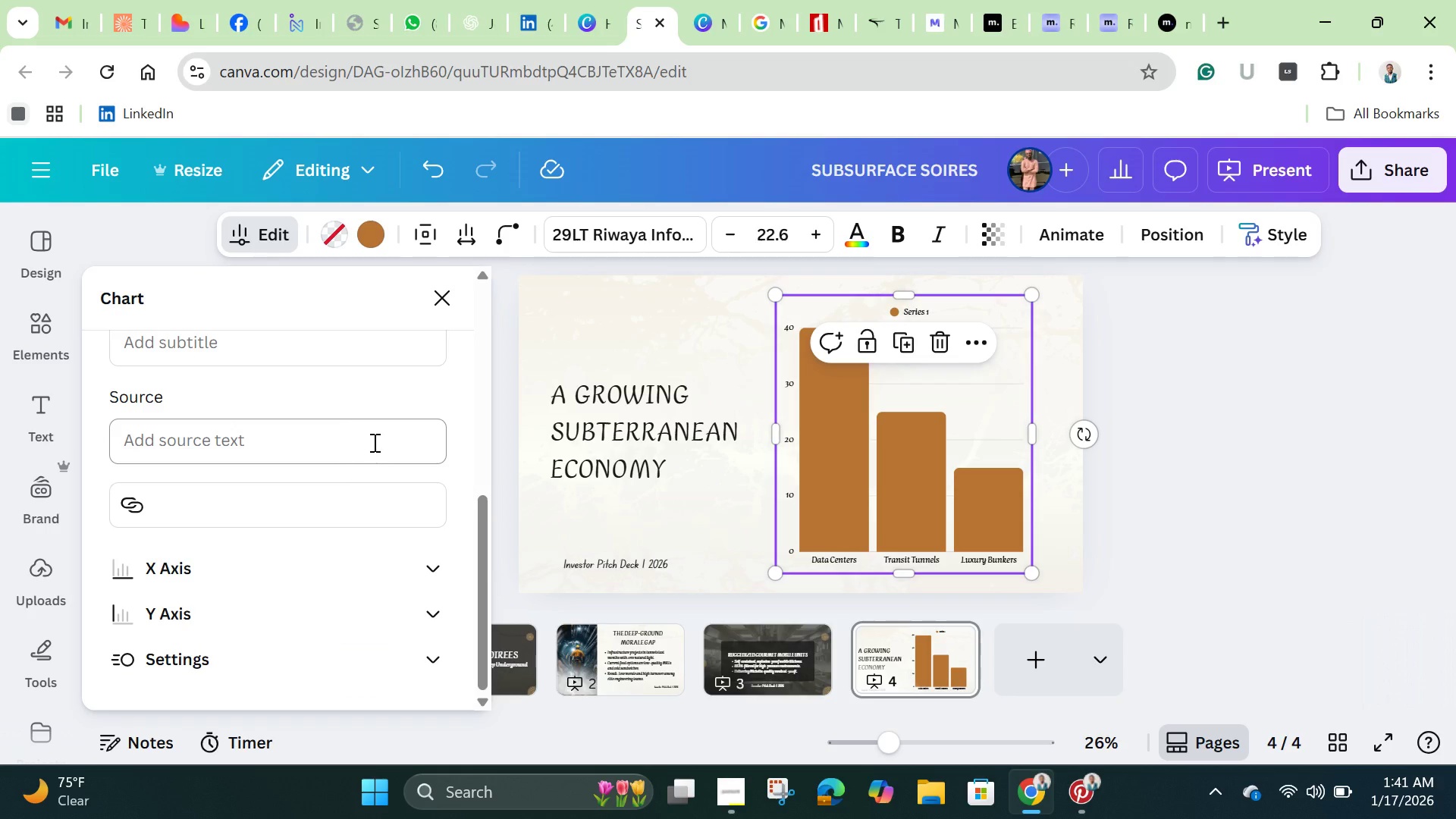 
scroll: coordinate [373, 441], scroll_direction: up, amount: 5.0
 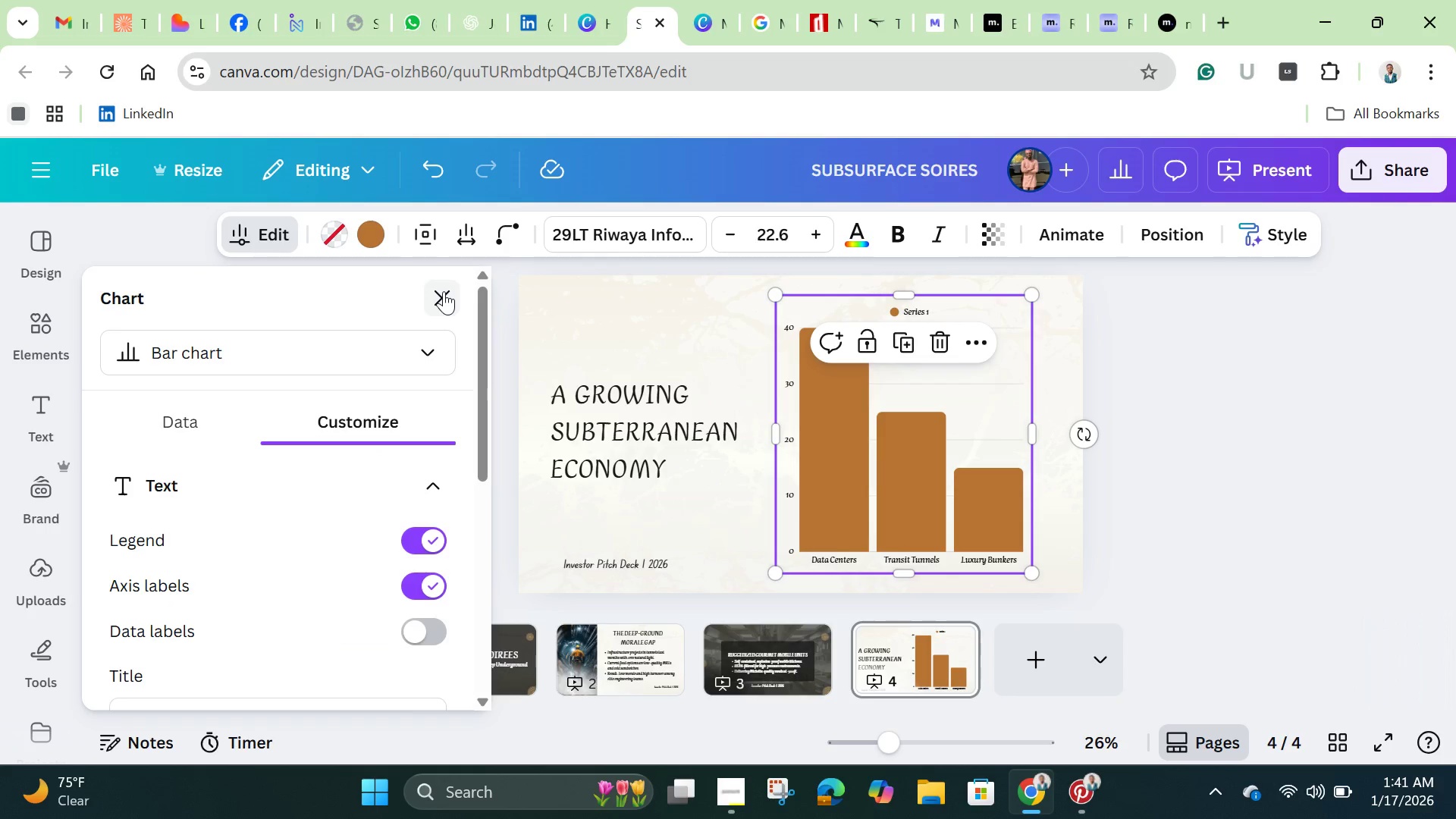 
left_click([444, 291])
 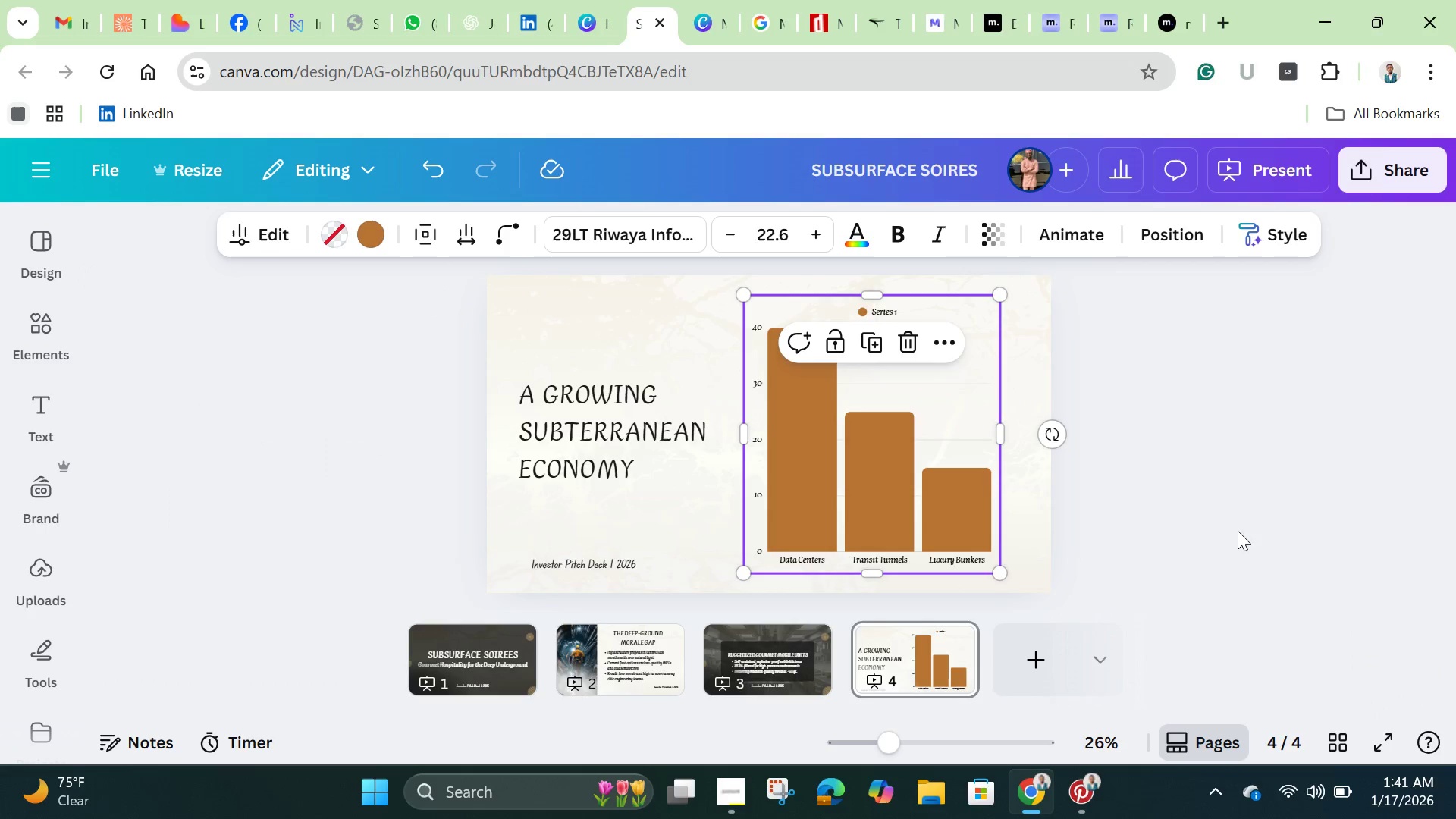 
left_click([1163, 509])
 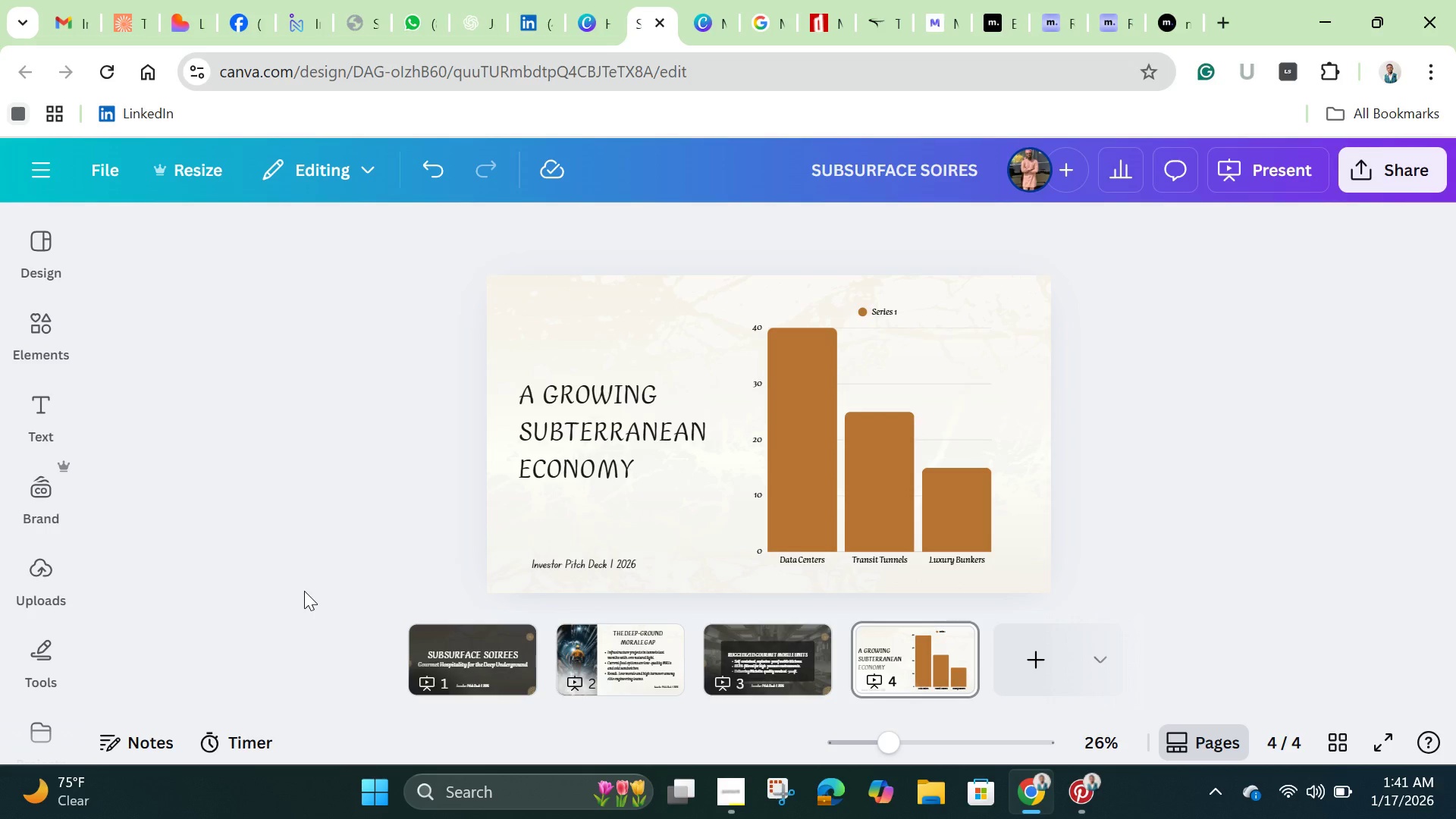 
wait(19.64)
 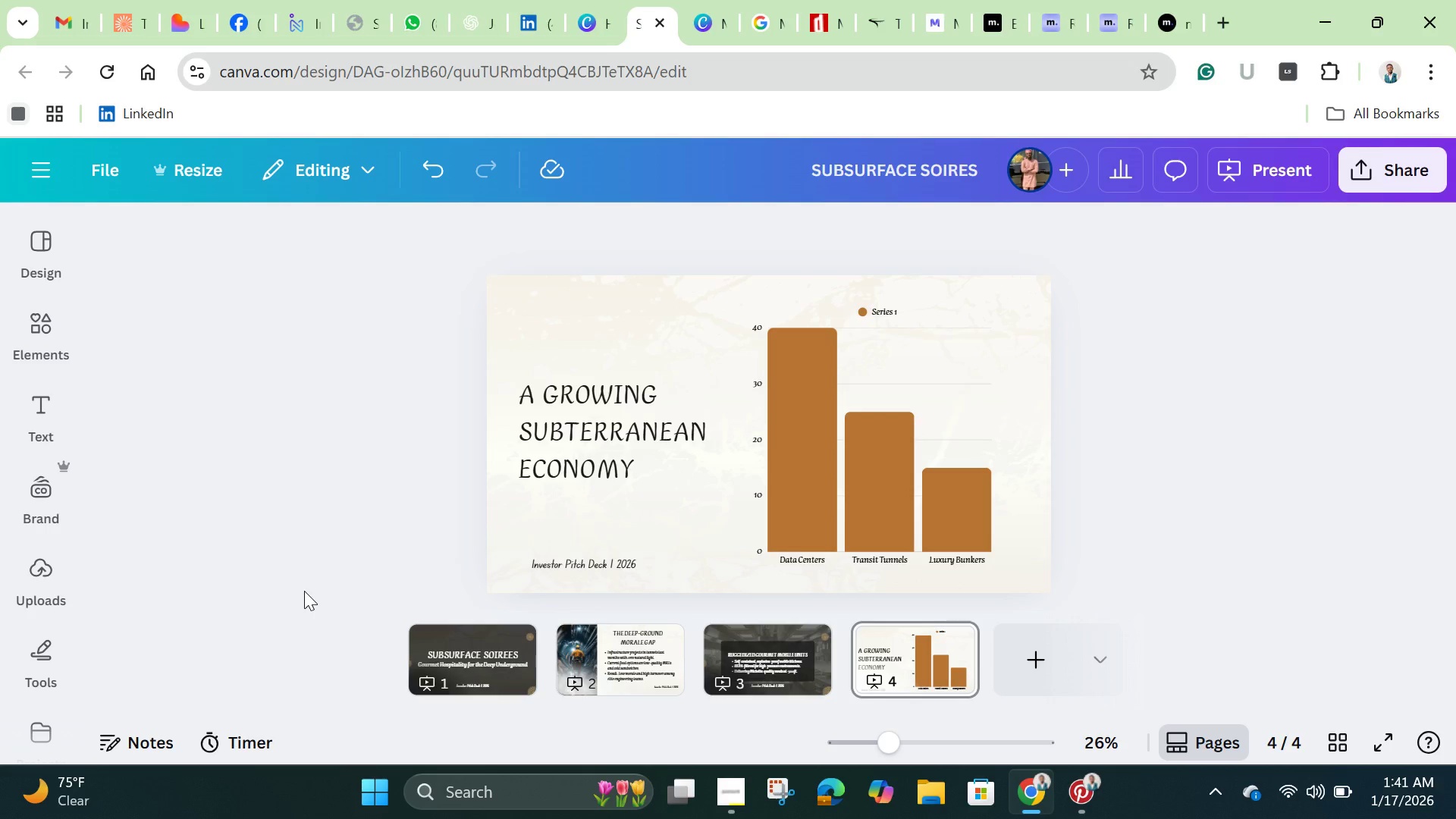 
left_click([462, 666])
 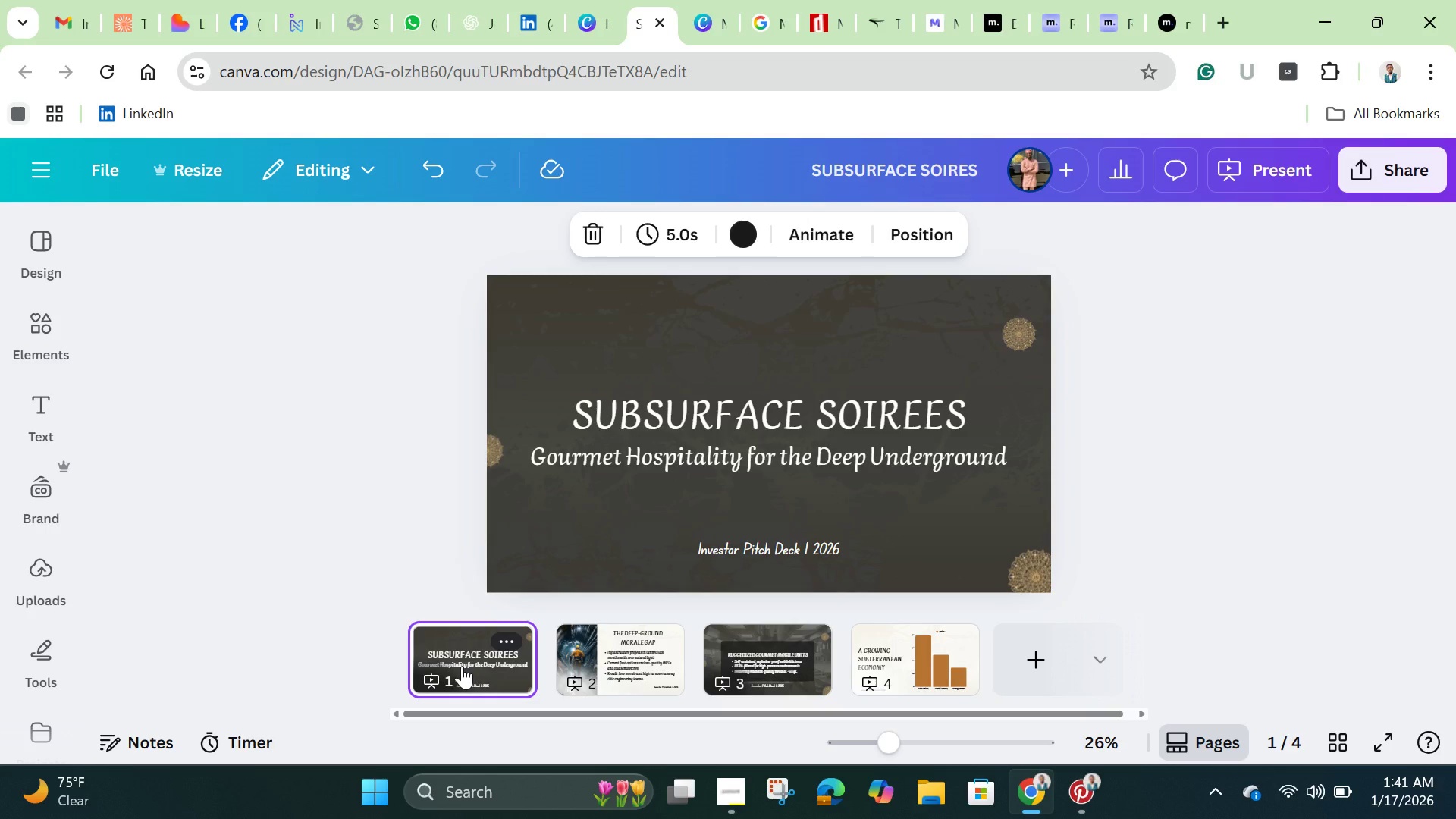 
right_click([462, 666])
 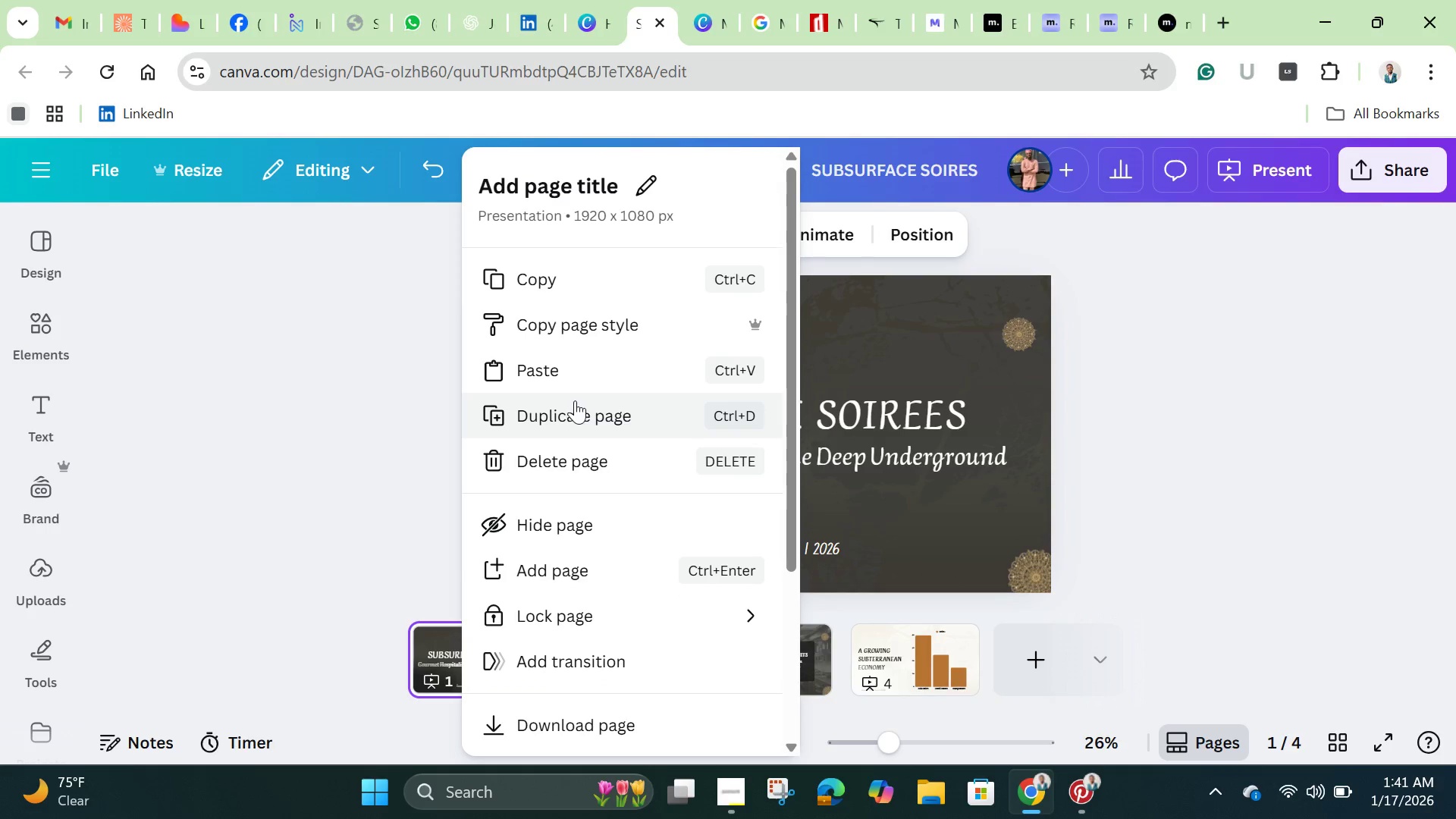 
left_click([570, 418])
 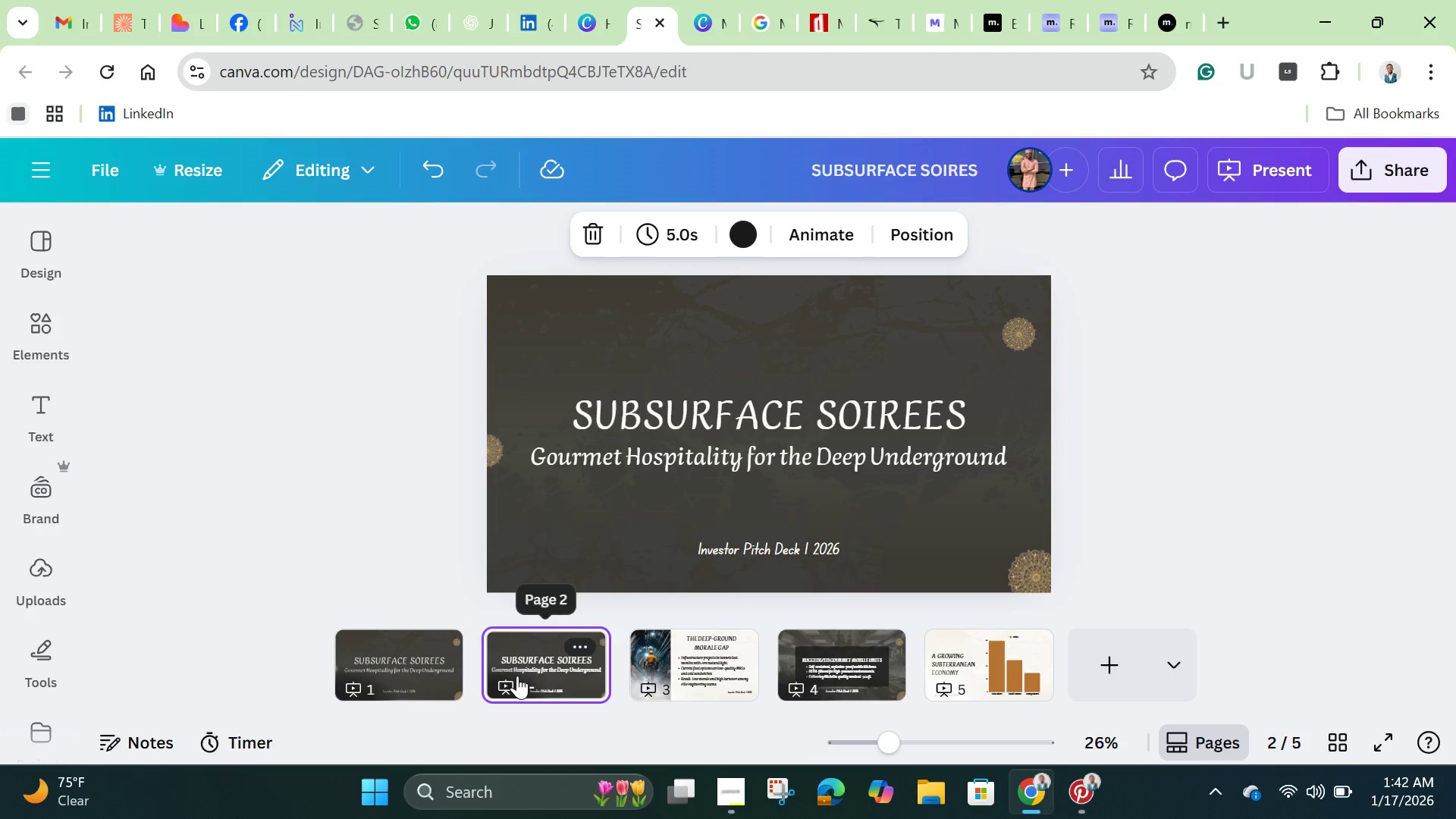 
left_click_drag(start_coordinate=[520, 673], to_coordinate=[1068, 689])
 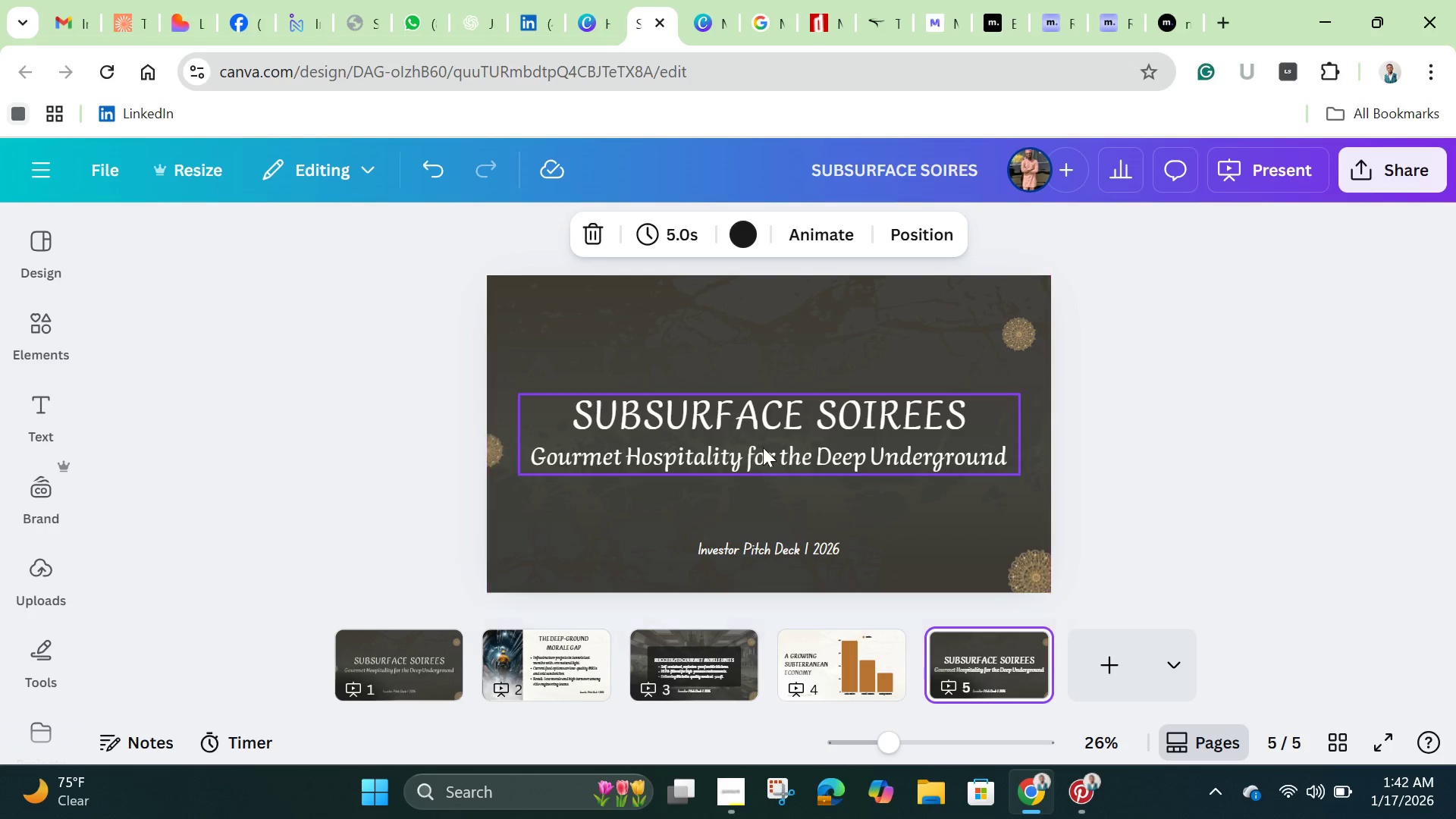 
left_click([744, 416])
 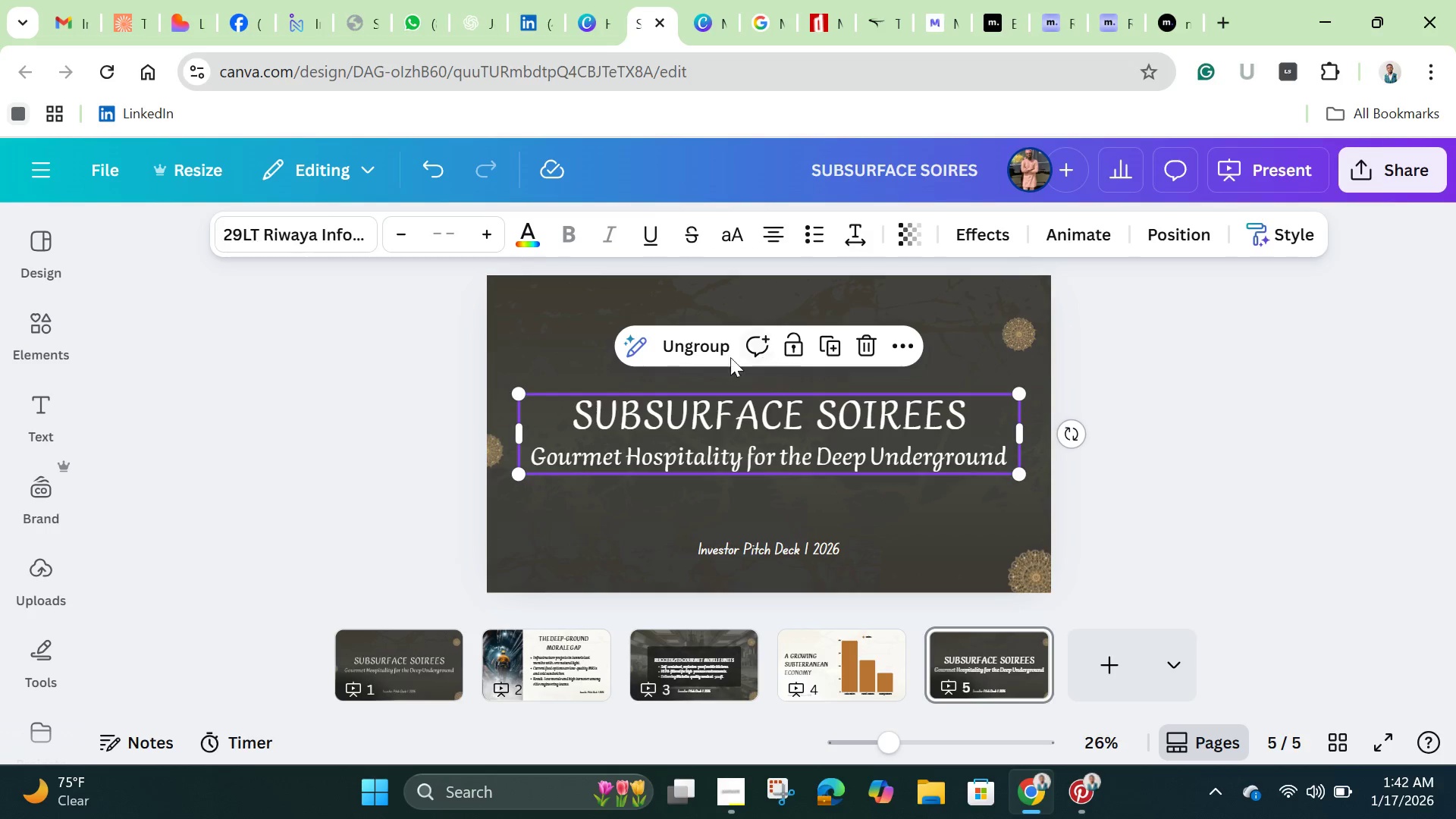 
left_click([702, 347])
 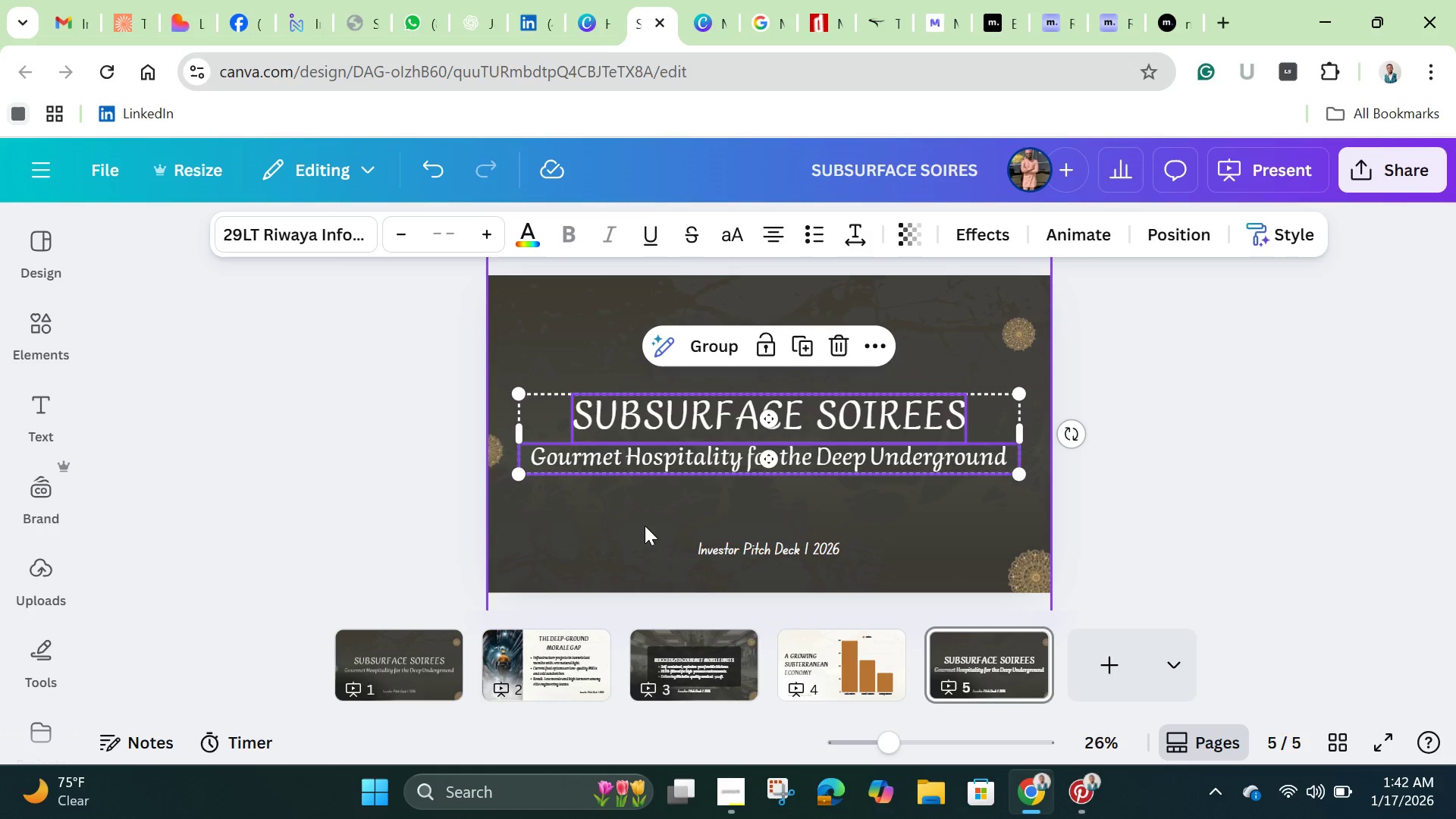 
left_click([639, 518])
 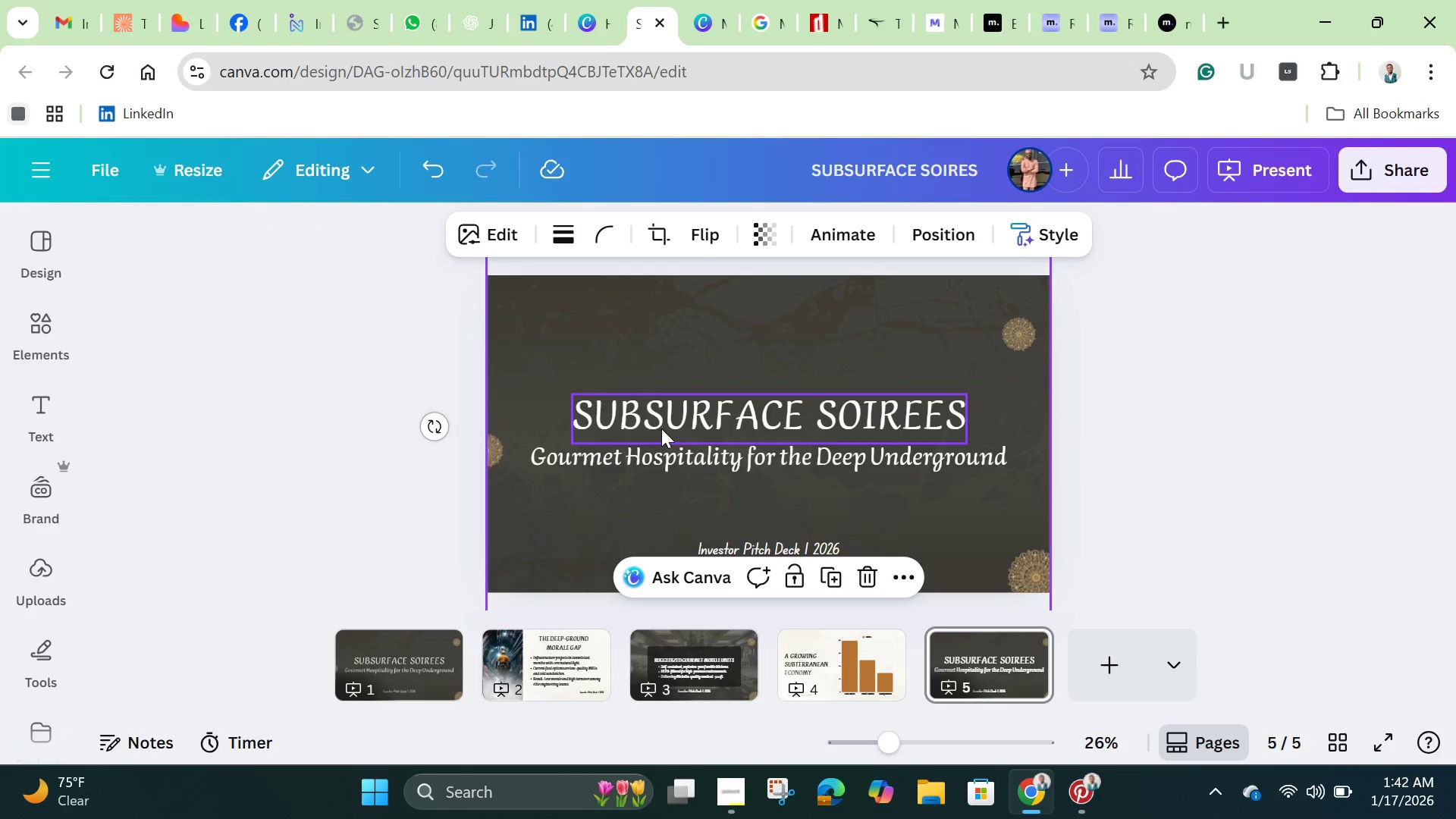 
left_click([661, 428])
 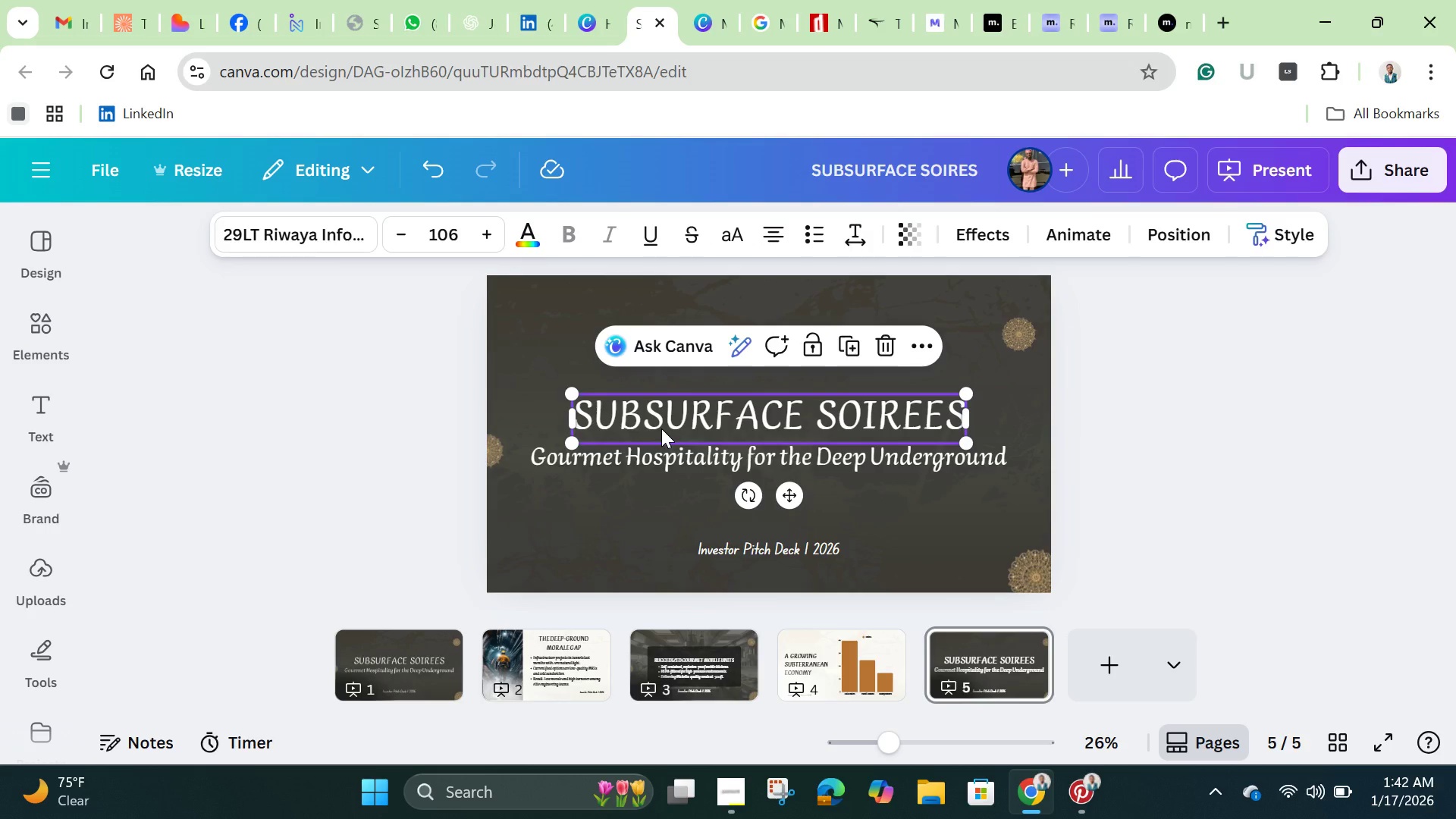 
double_click([661, 428])
 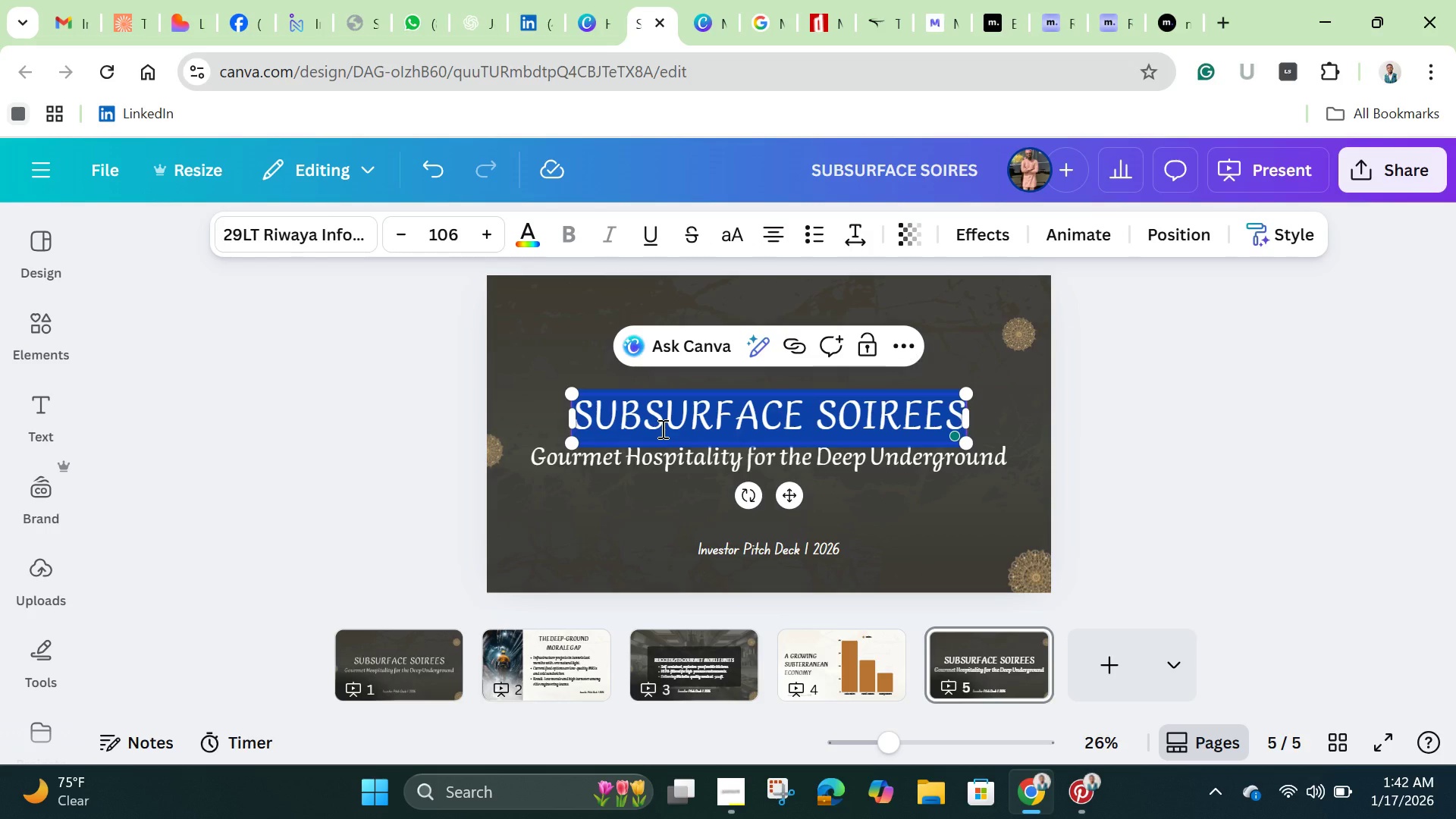 
key(Backspace)
 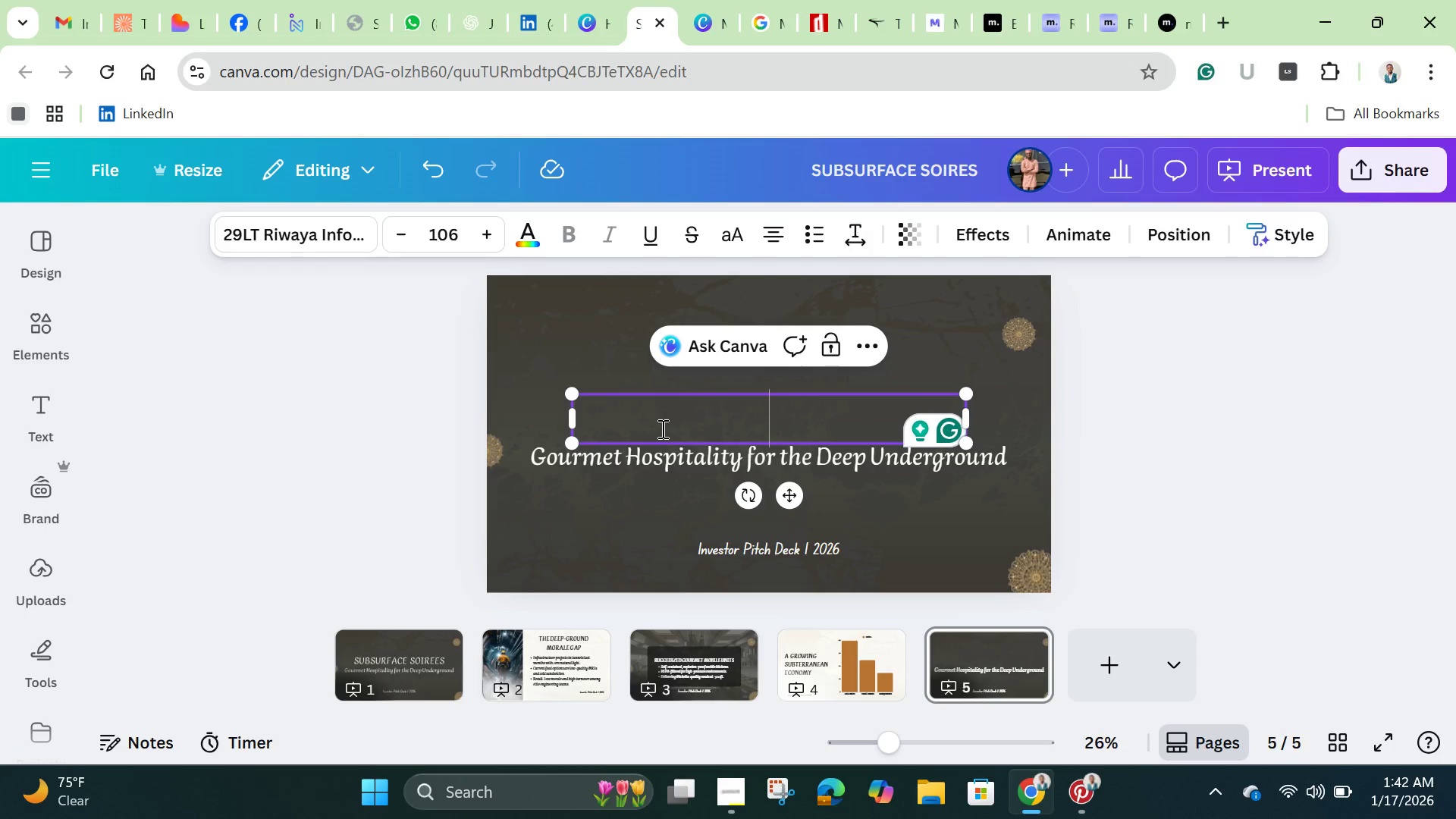 
hold_key(key=ShiftLeft, duration=0.42)
 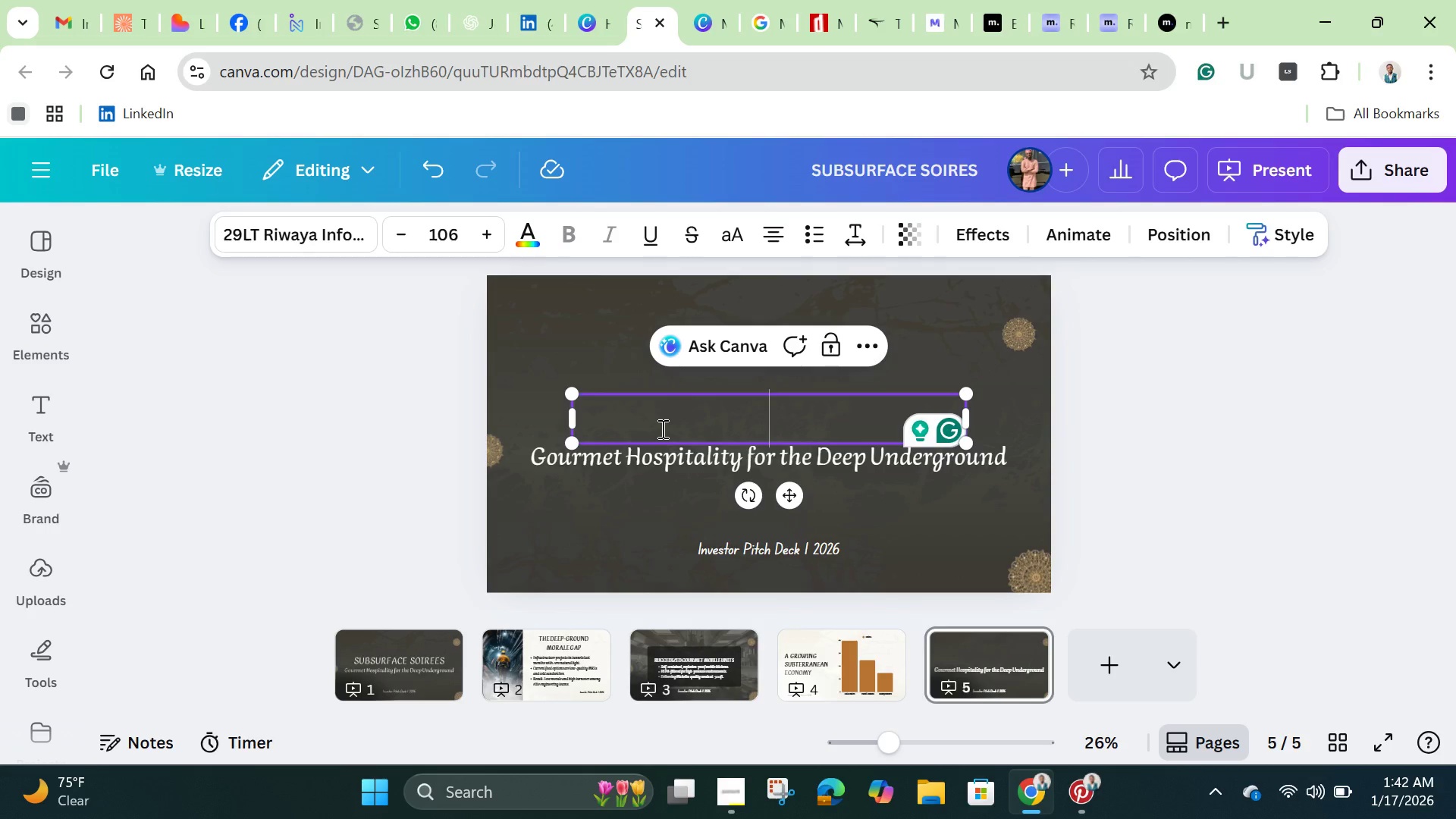 
type(ZRO )
key(Backspace)
type(-EMISS)
 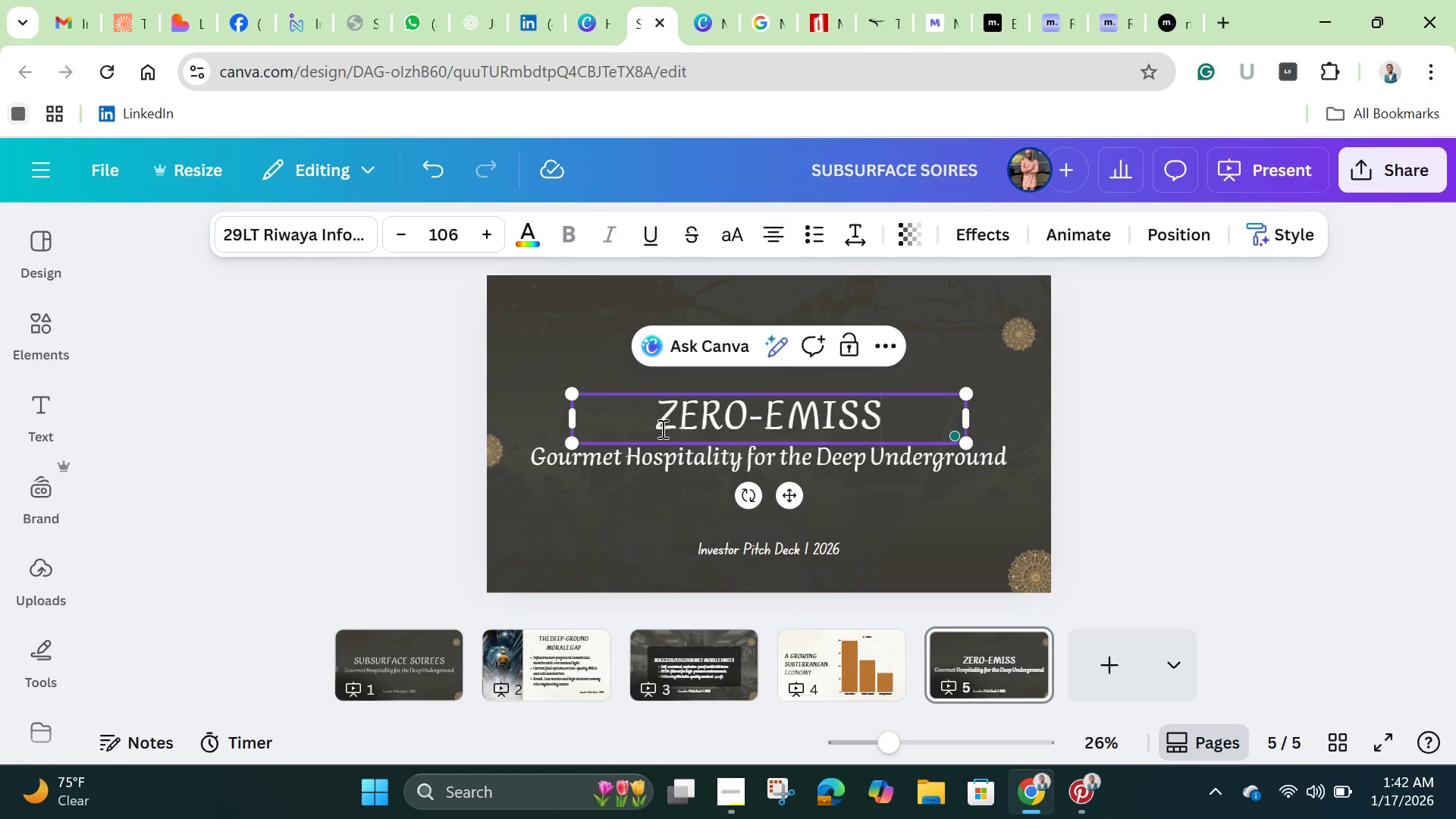 
type(ION CULINARY OPS)
 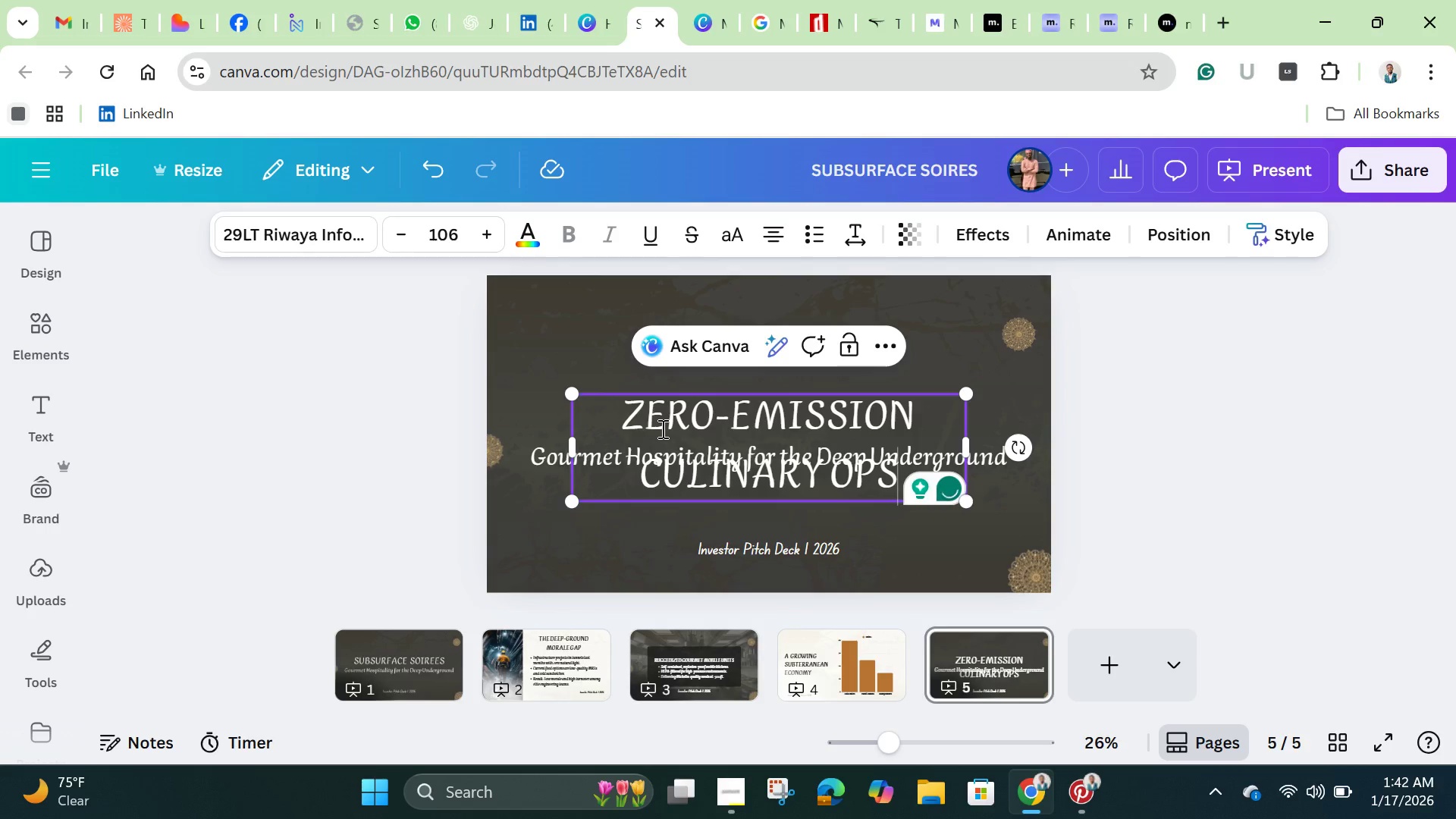 
wait(9.62)
 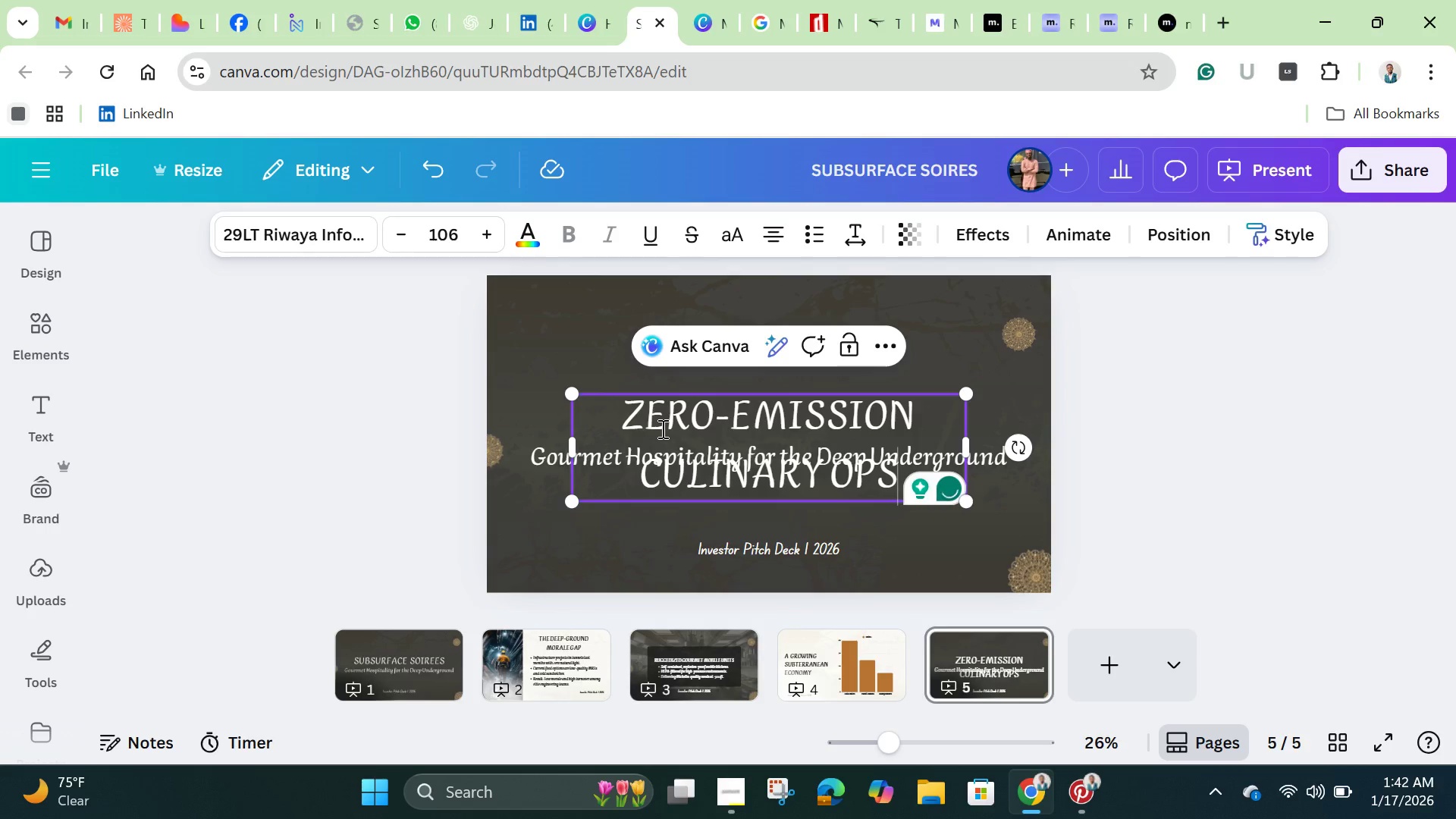 
left_click([703, 442])
 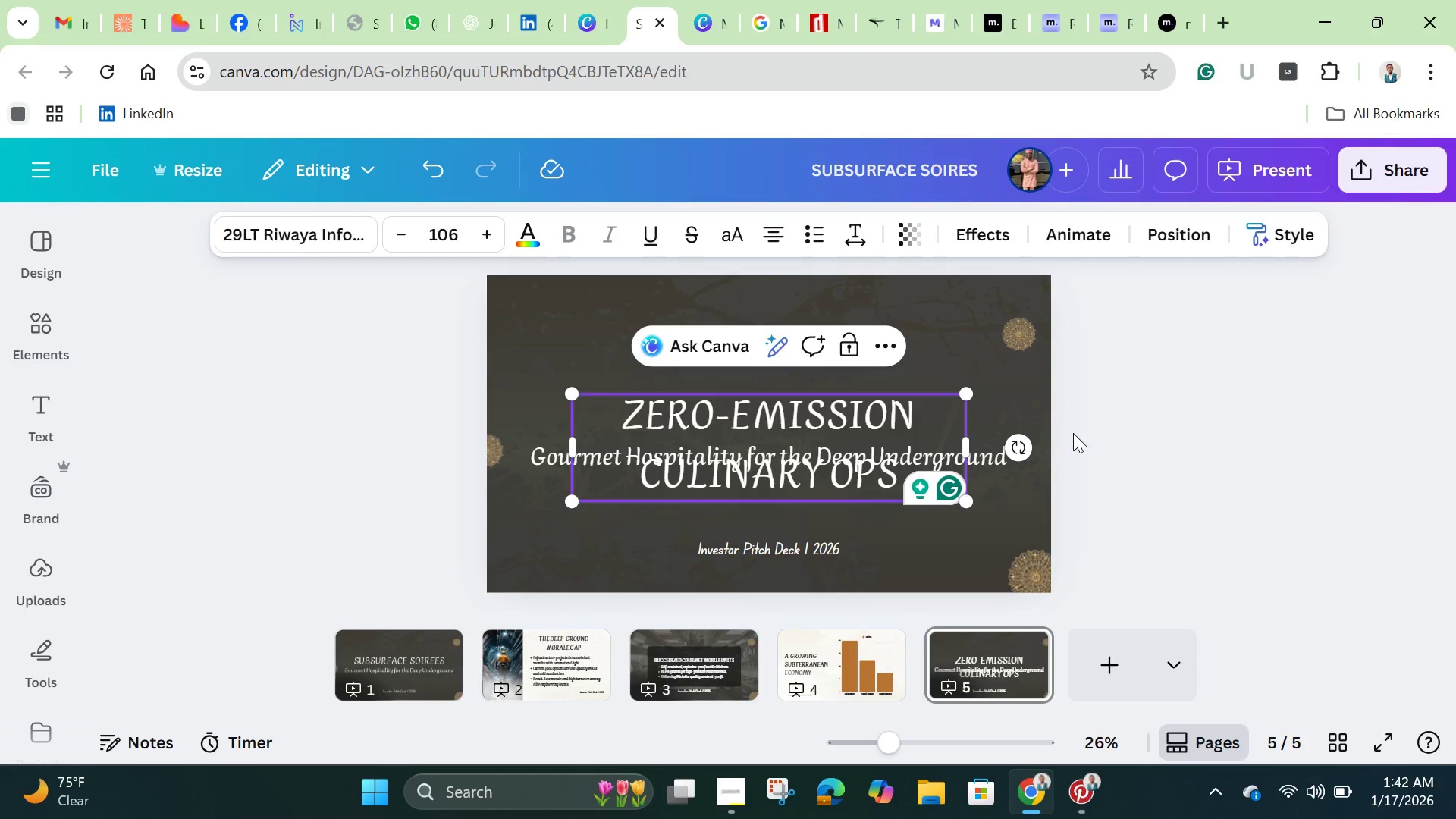 
left_click([1073, 431])
 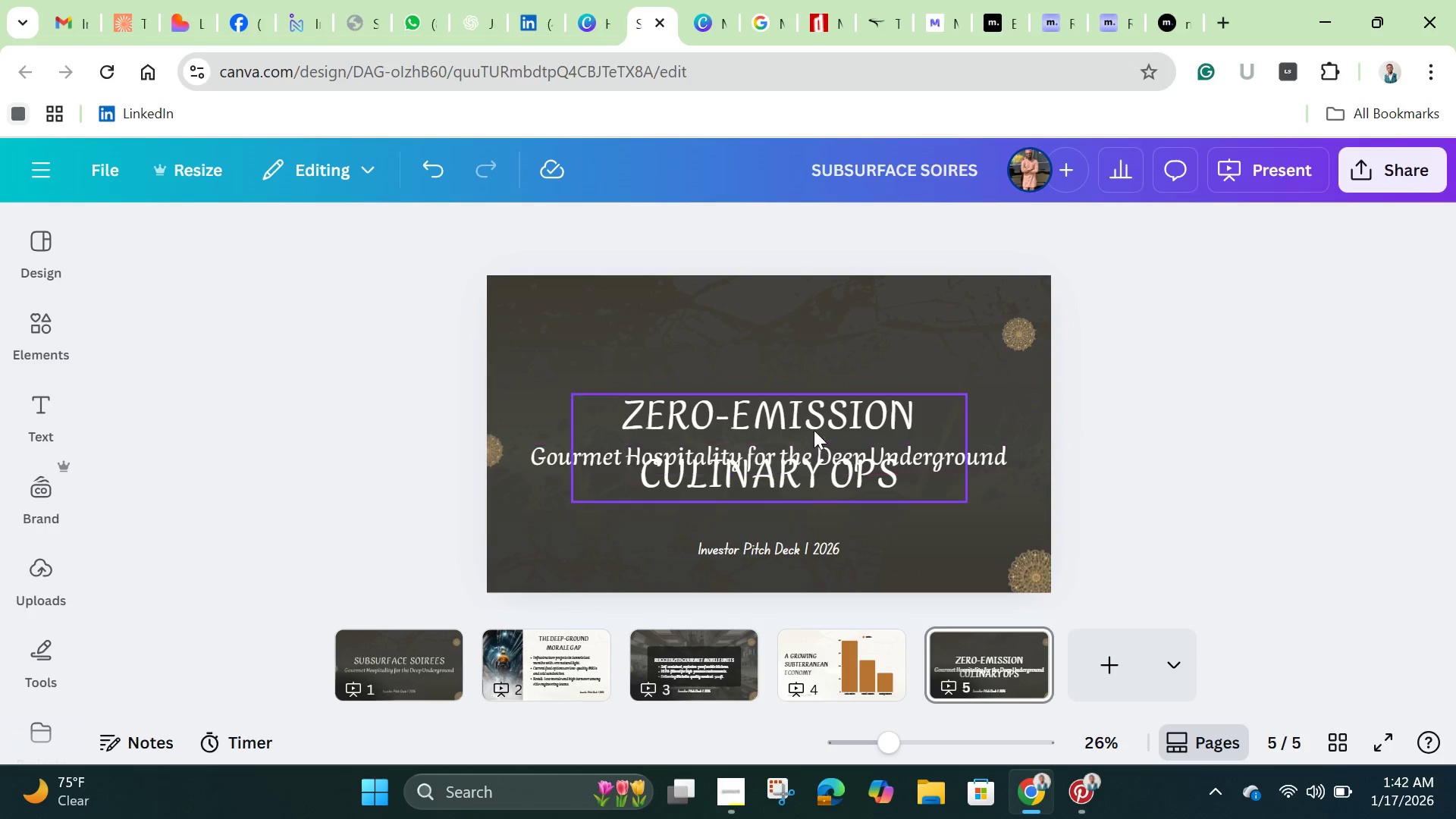 
left_click_drag(start_coordinate=[812, 418], to_coordinate=[763, 334])
 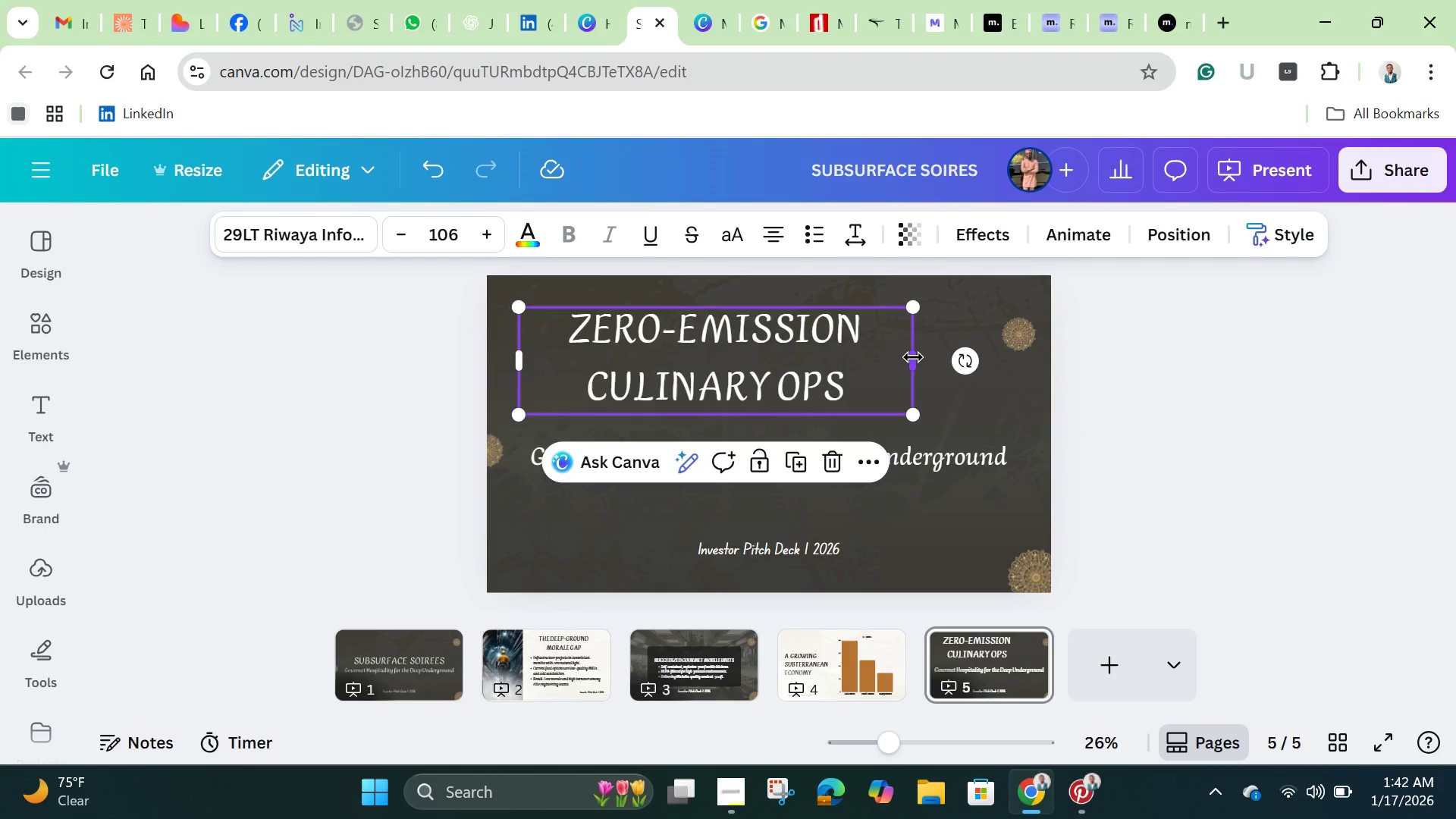 
left_click_drag(start_coordinate=[915, 359], to_coordinate=[1094, 362])
 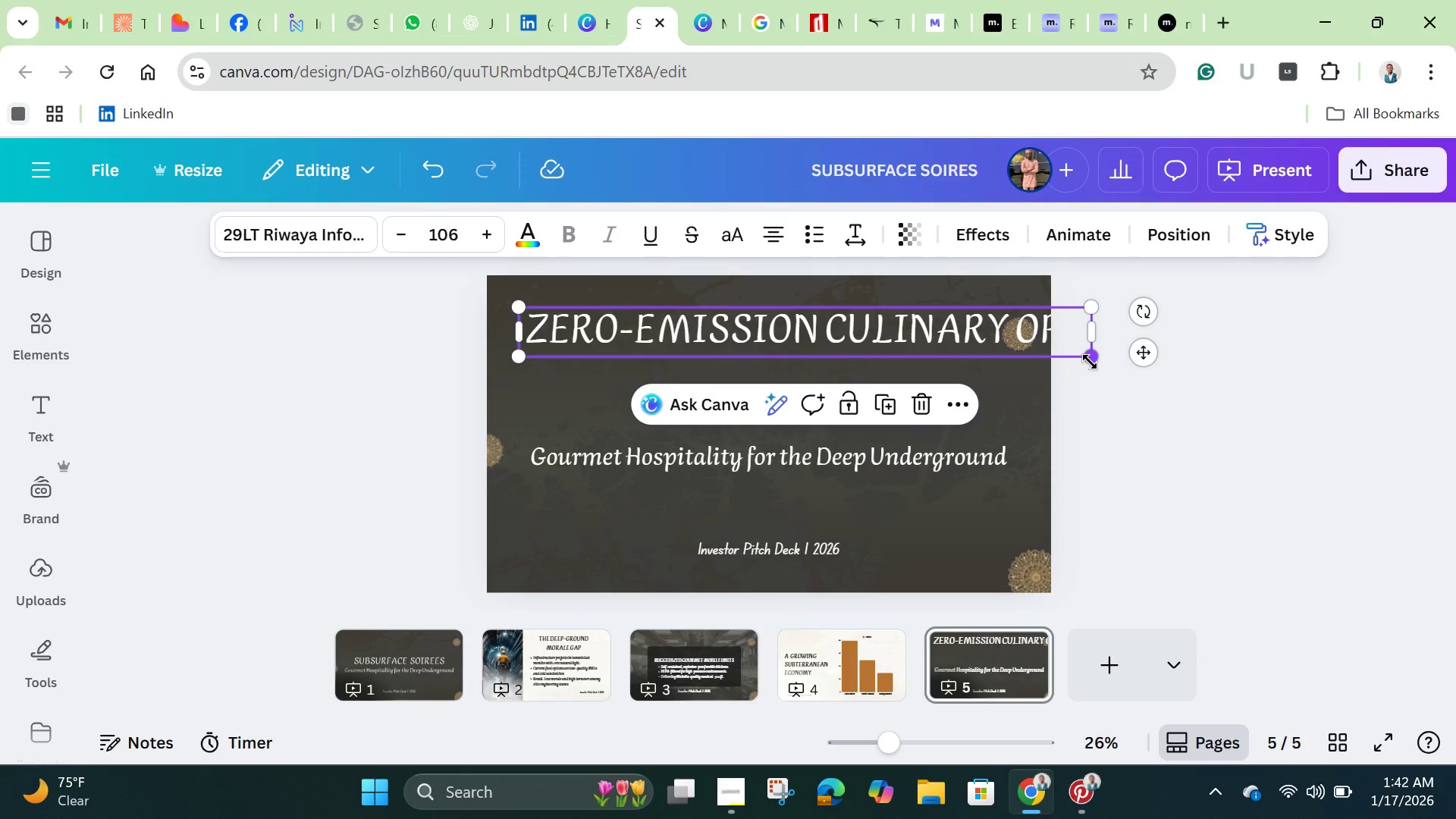 
left_click_drag(start_coordinate=[1090, 362], to_coordinate=[920, 353])
 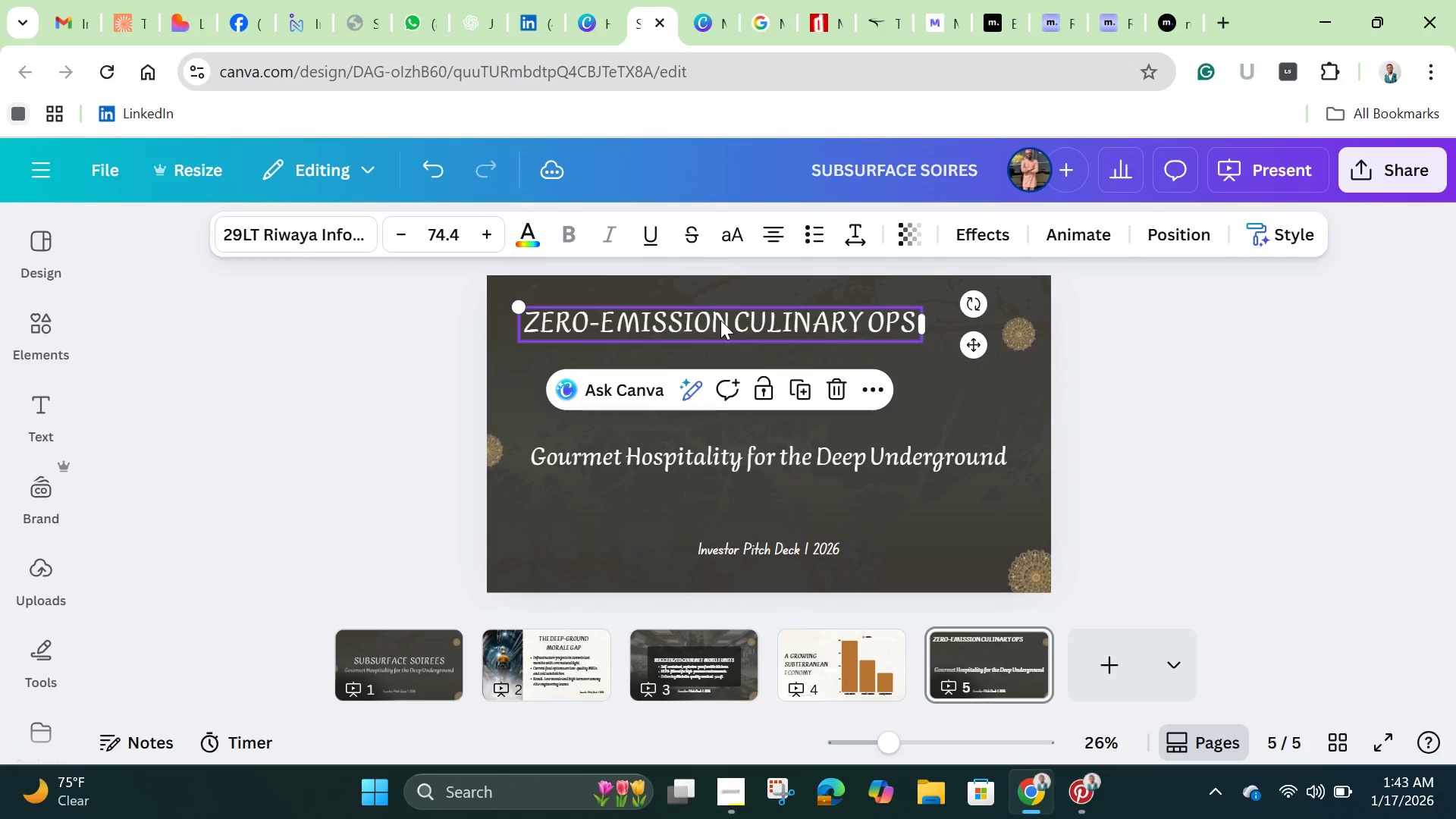 
left_click_drag(start_coordinate=[720, 320], to_coordinate=[772, 328])
 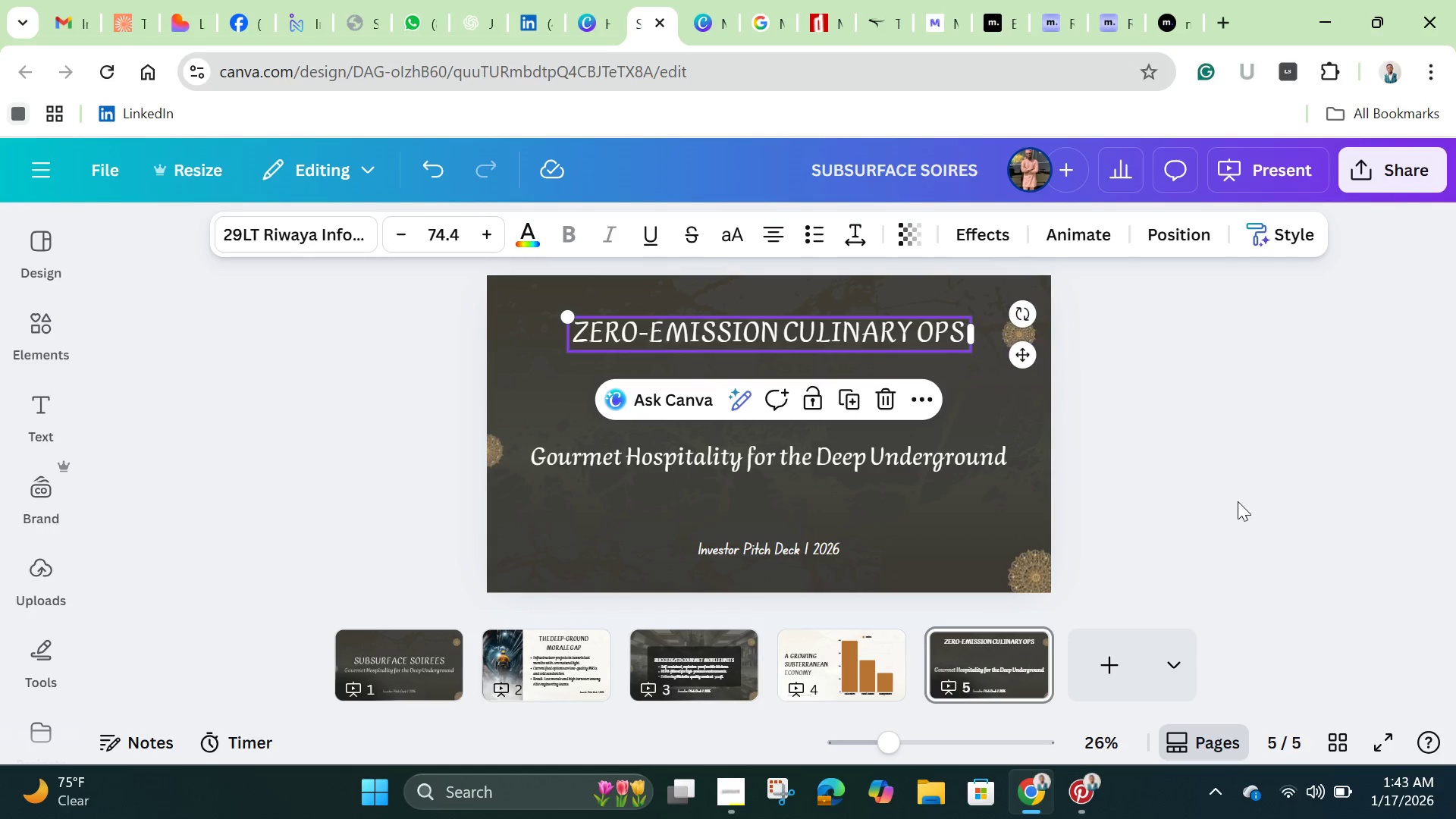 
left_click([1247, 486])
 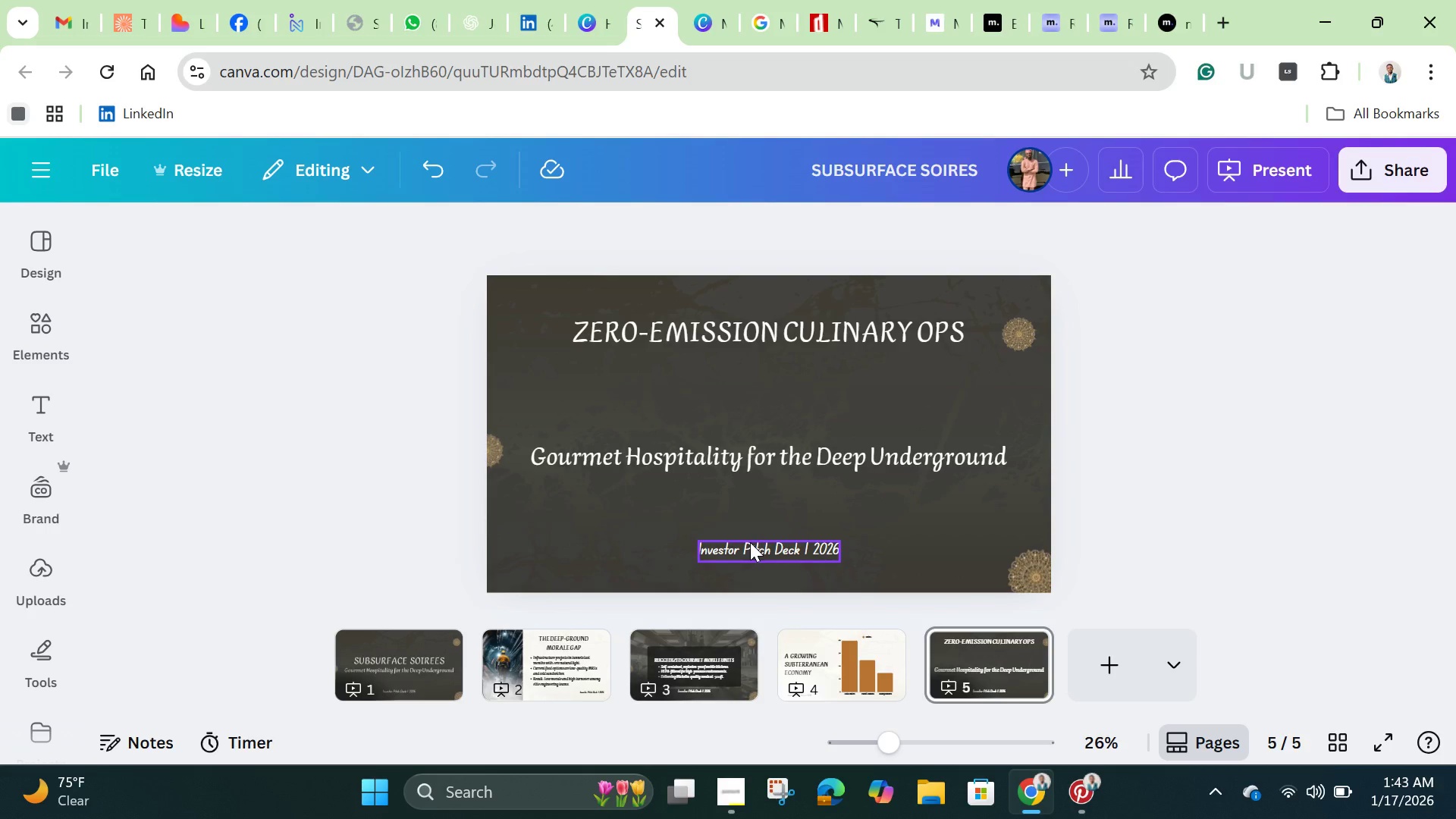 
left_click_drag(start_coordinate=[755, 544], to_coordinate=[753, 555])
 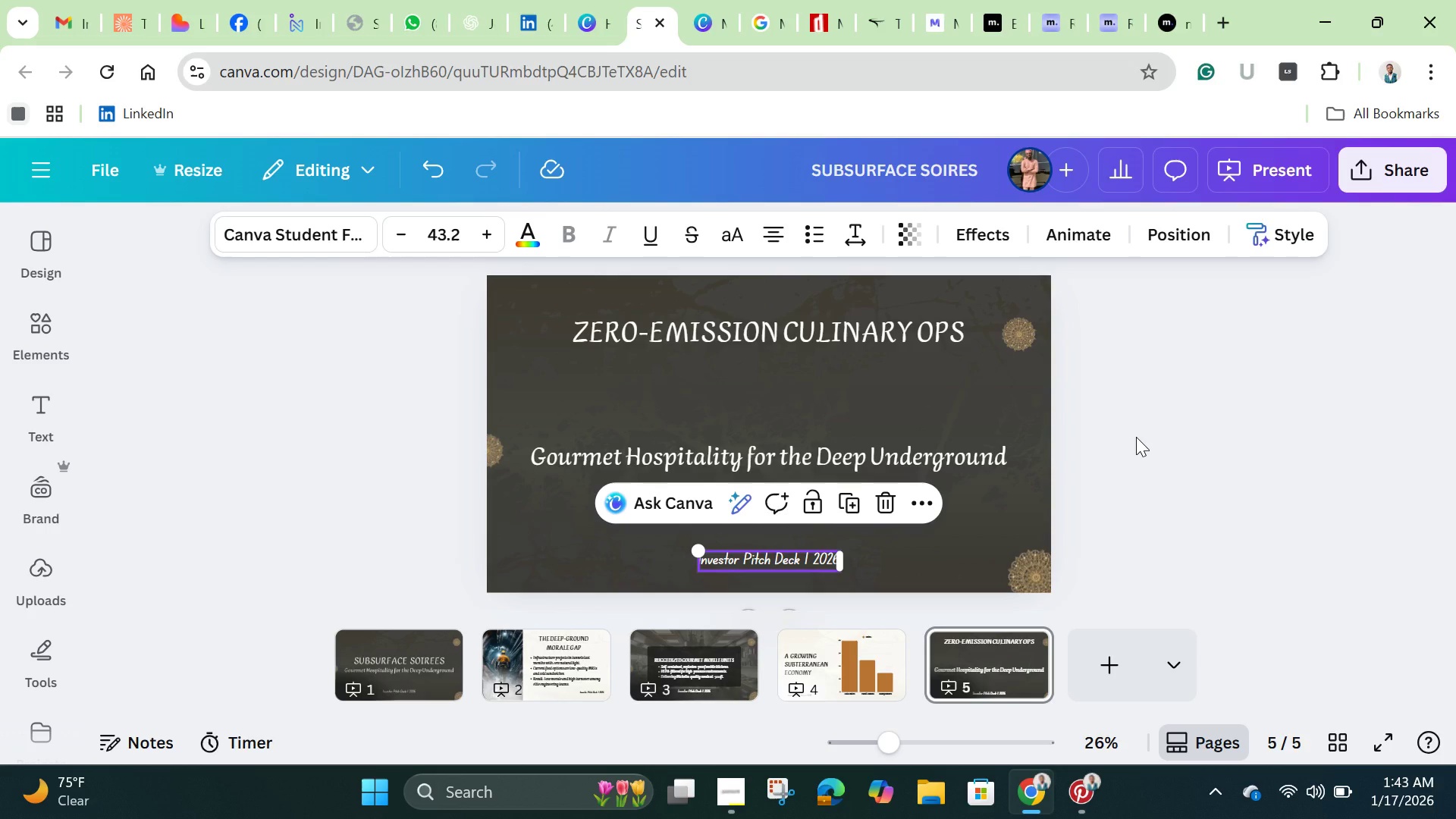 
left_click([1136, 437])
 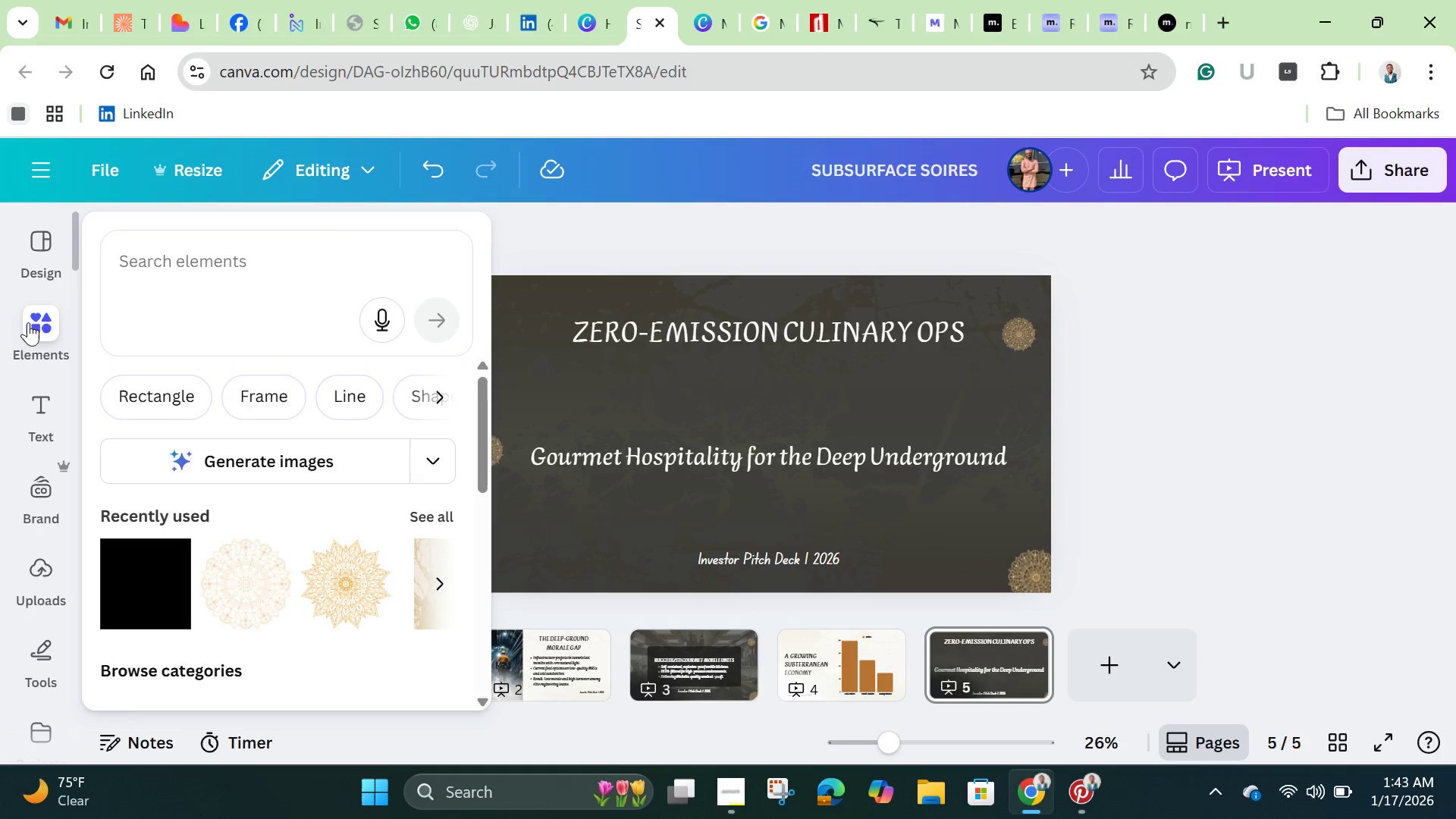 
left_click([39, 333])
 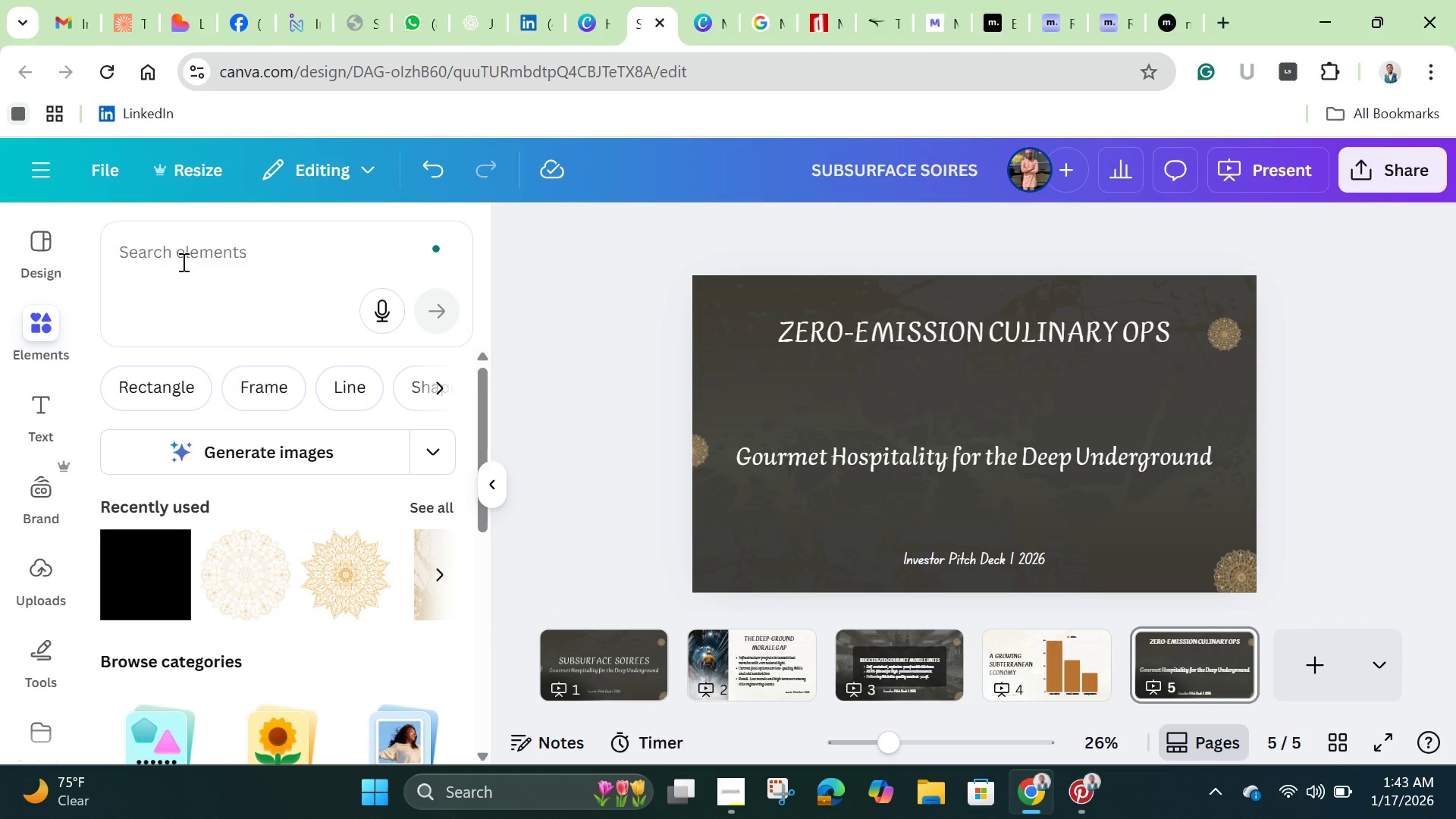 
left_click([182, 259])
 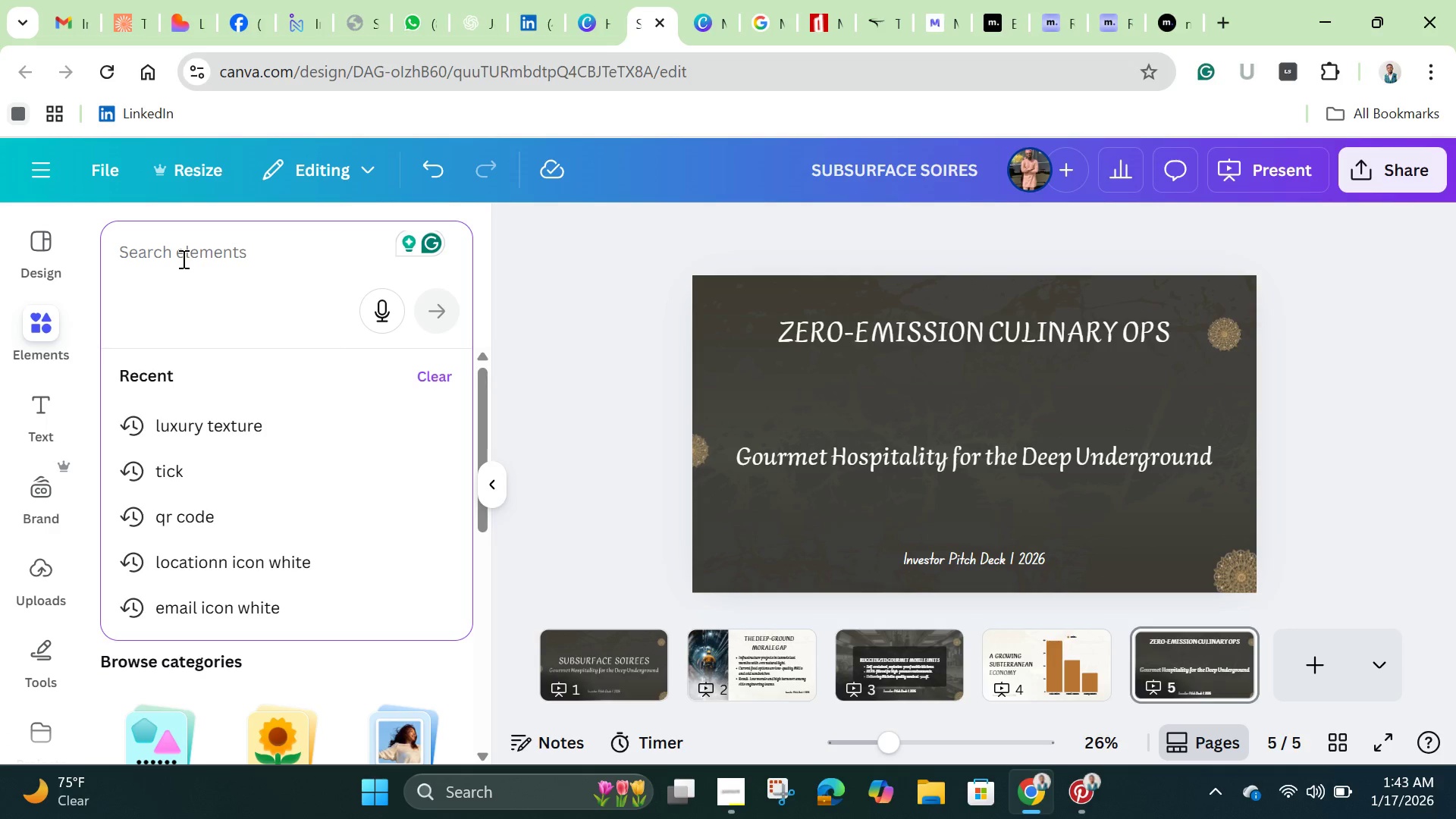 
wait(6.56)
 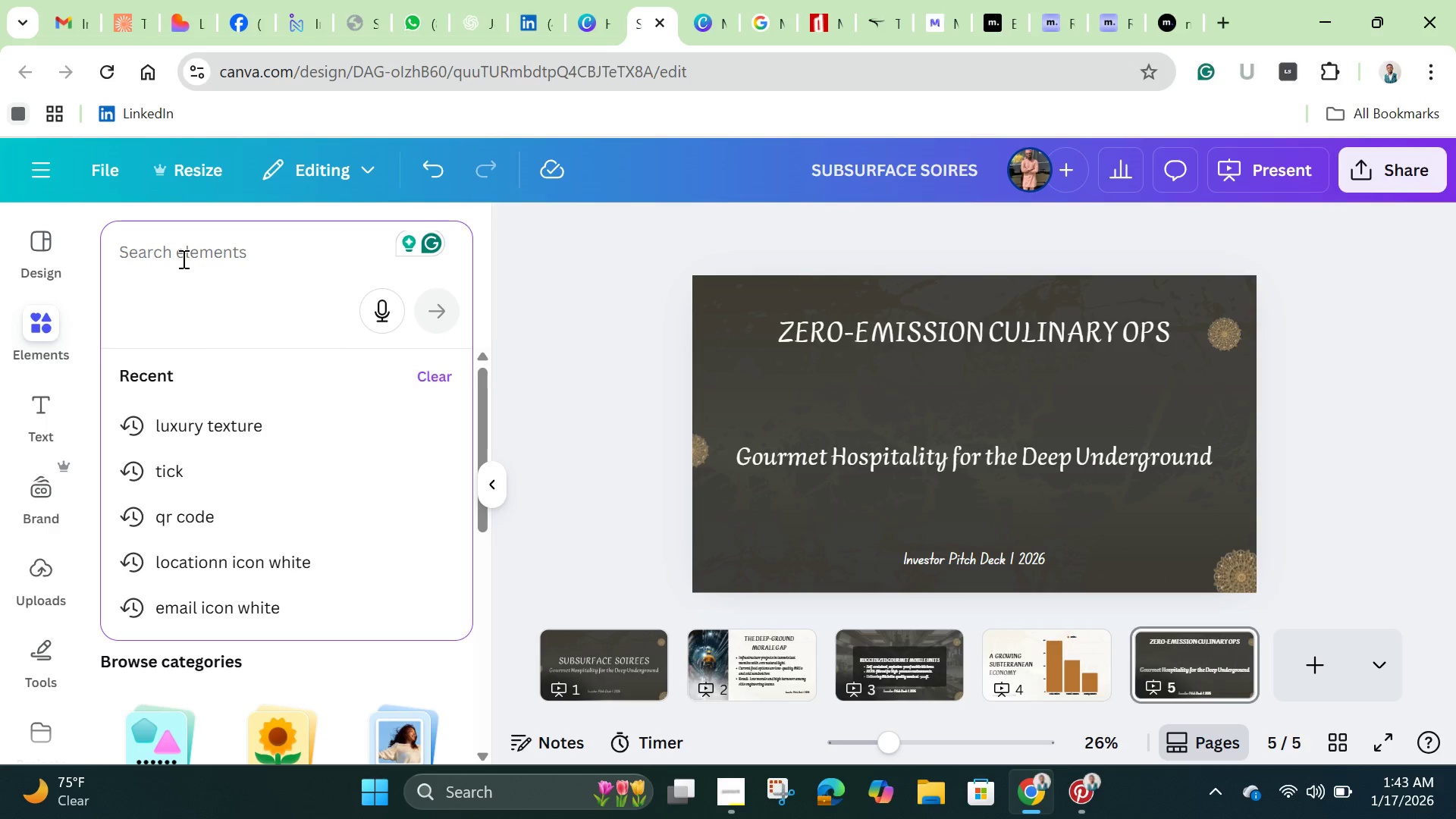 
type(FAN)
 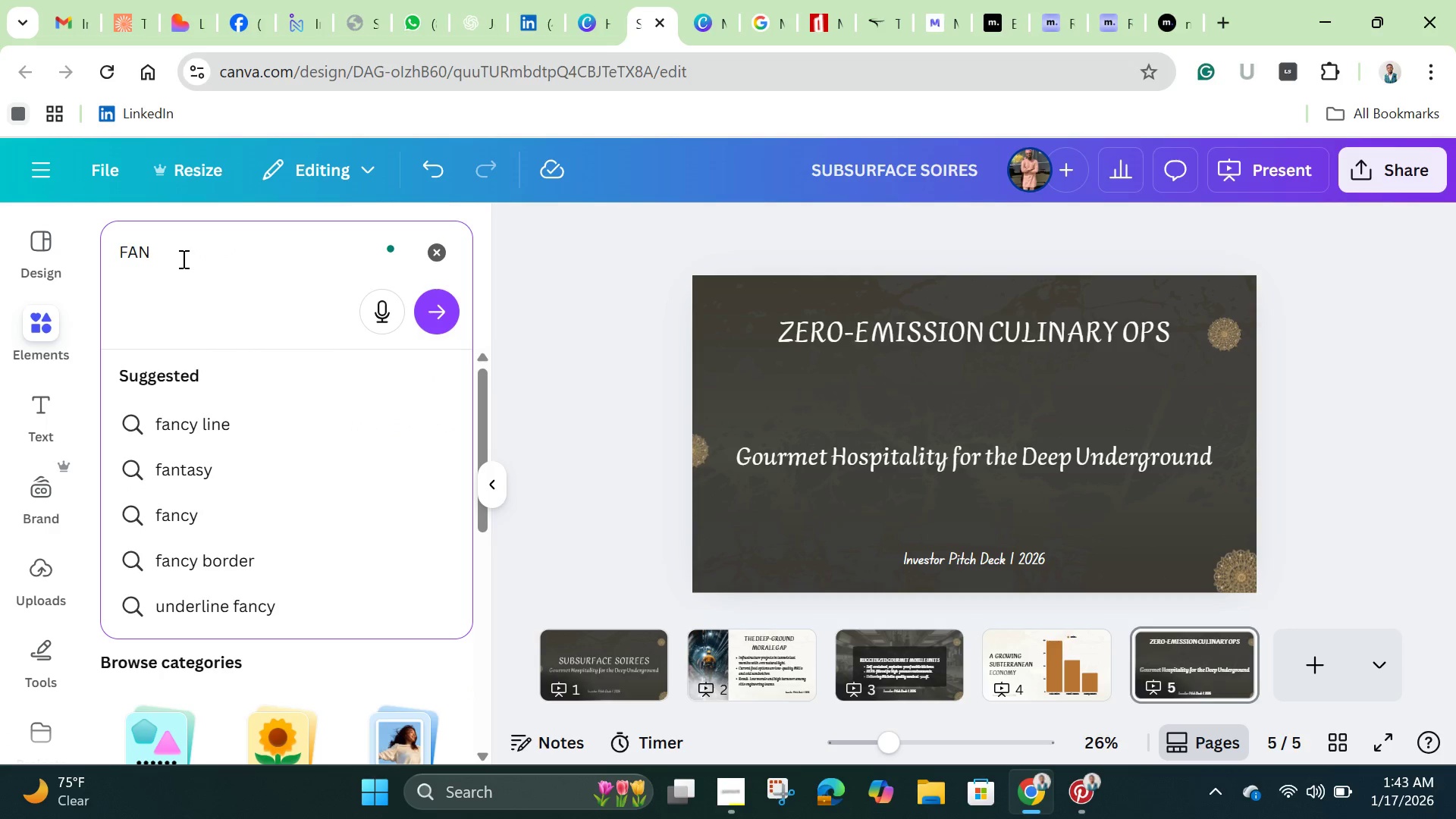 
hold_key(key=Enter, duration=0.31)
 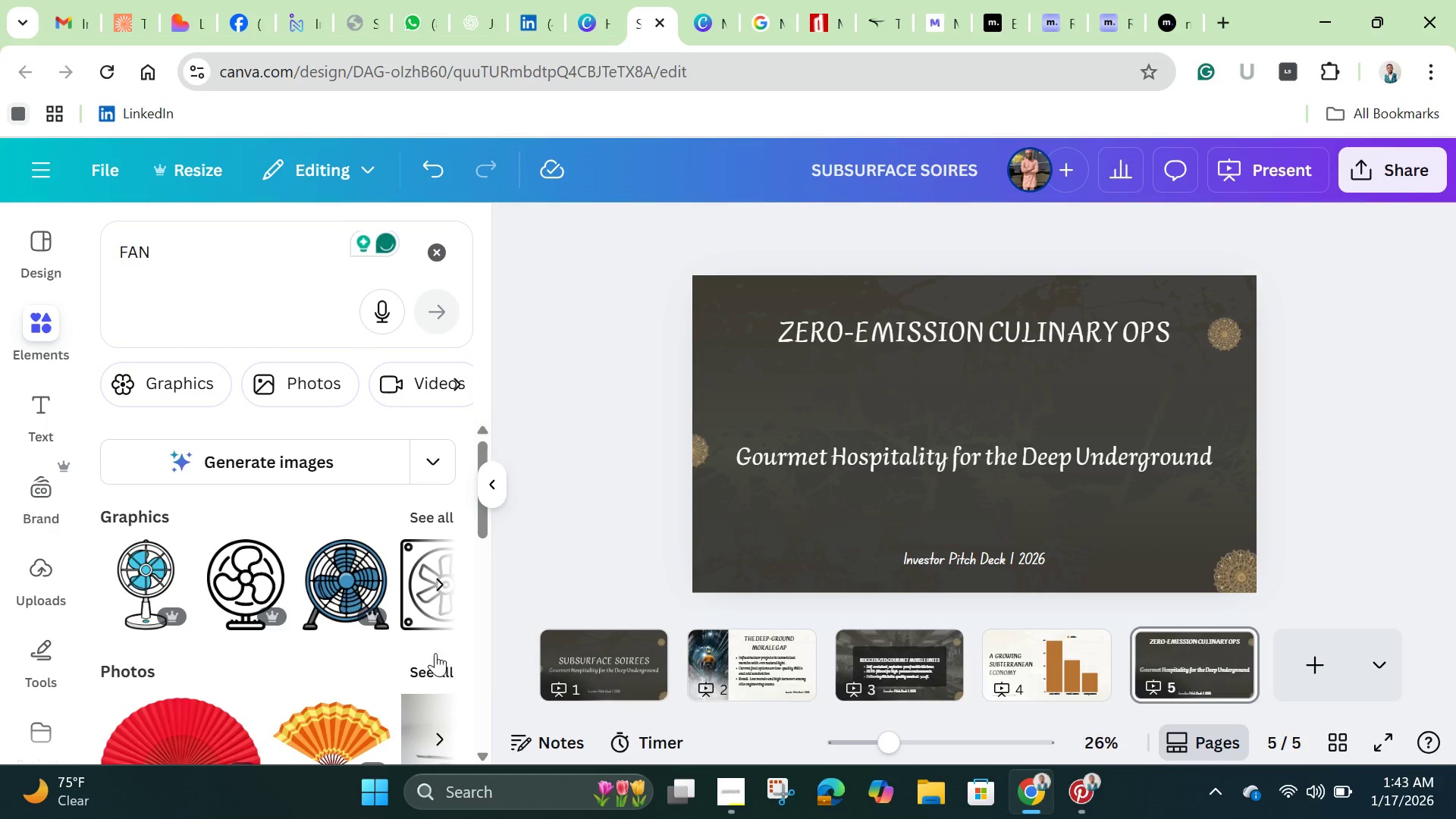 
left_click([434, 663])
 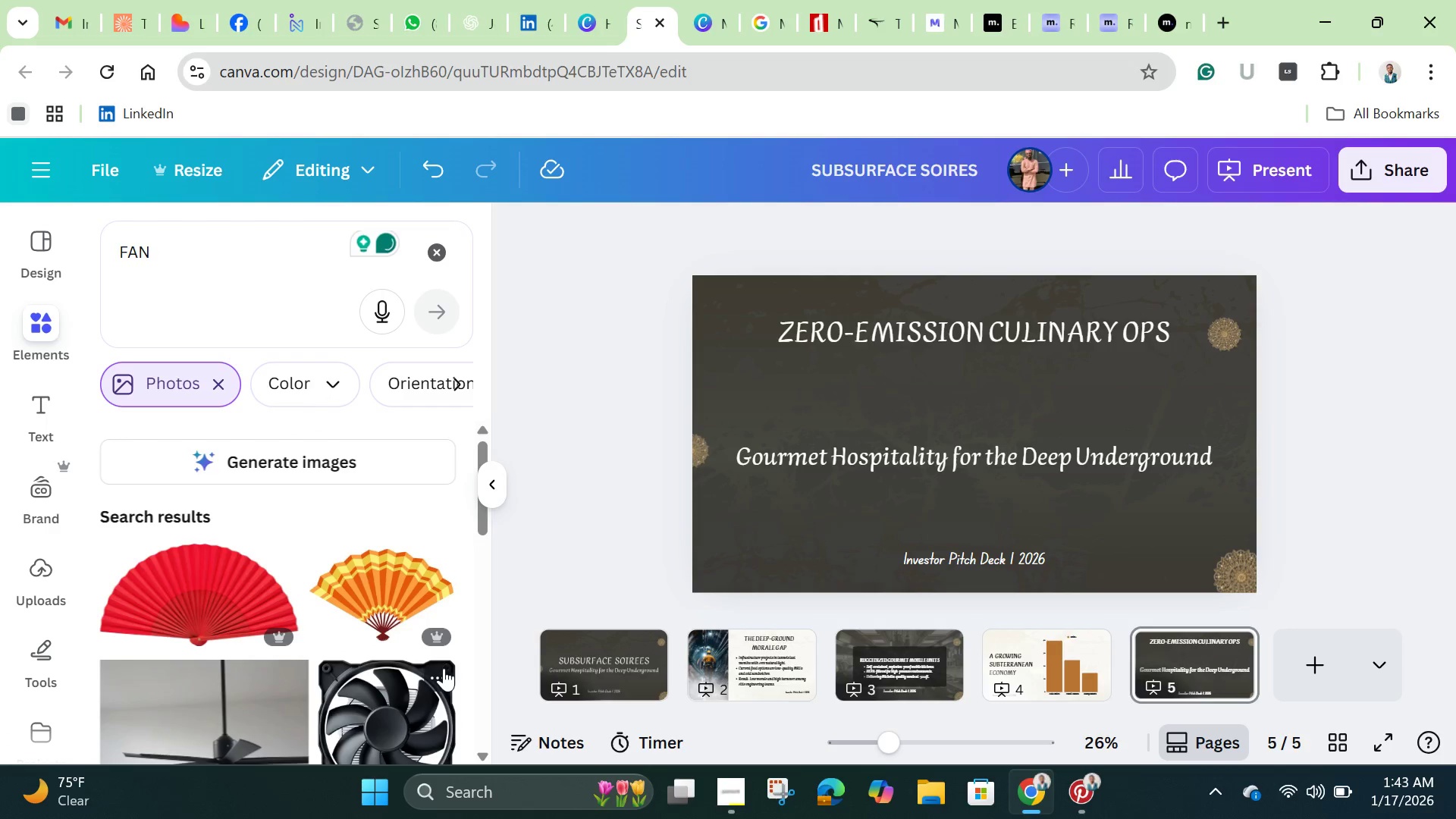 
scroll: coordinate [442, 666], scroll_direction: down, amount: 3.0
 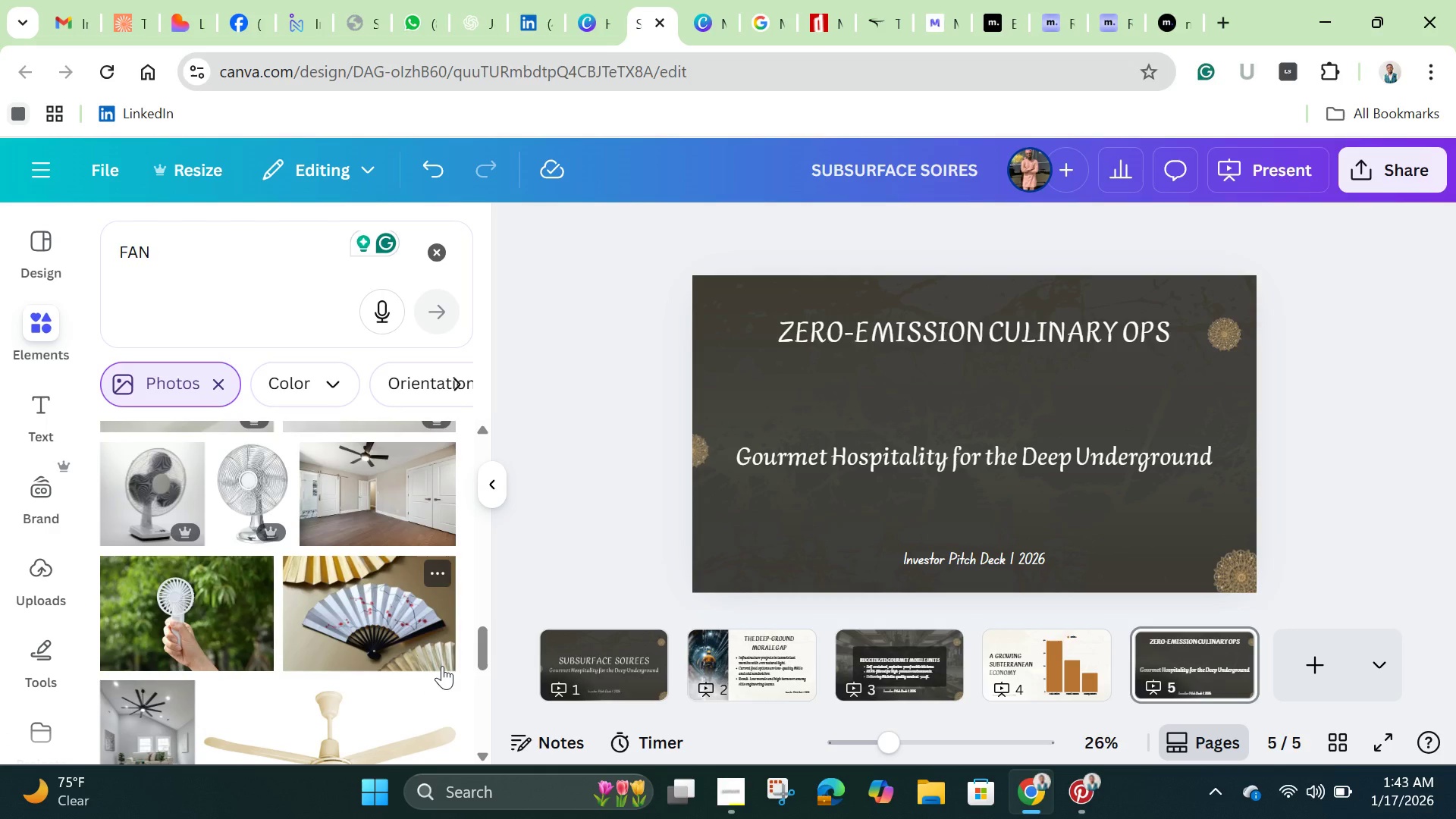 
scroll: coordinate [442, 666], scroll_direction: up, amount: 3.0
 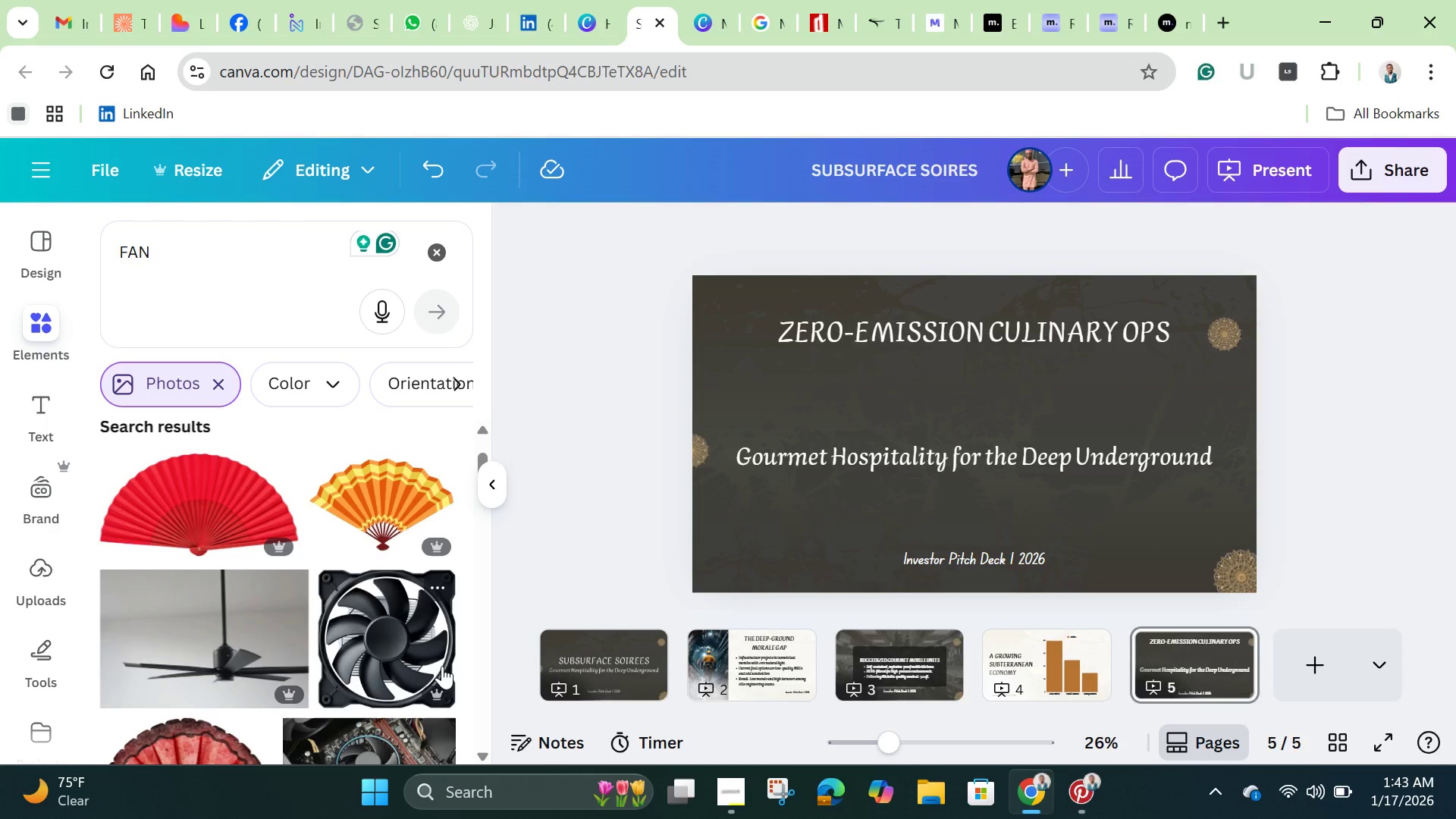 
scroll: coordinate [442, 666], scroll_direction: down, amount: 2.0
 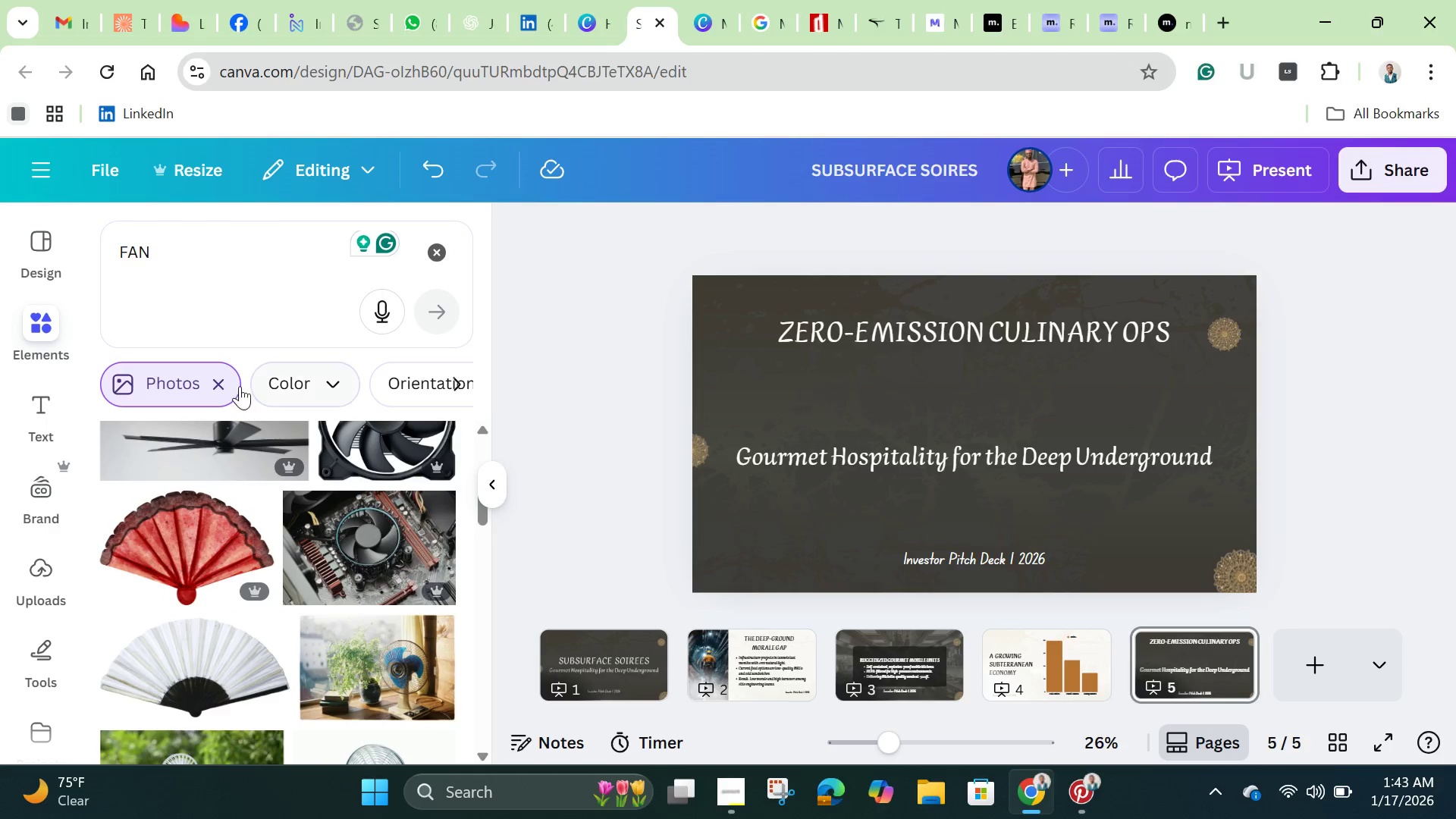 
left_click([229, 383])
 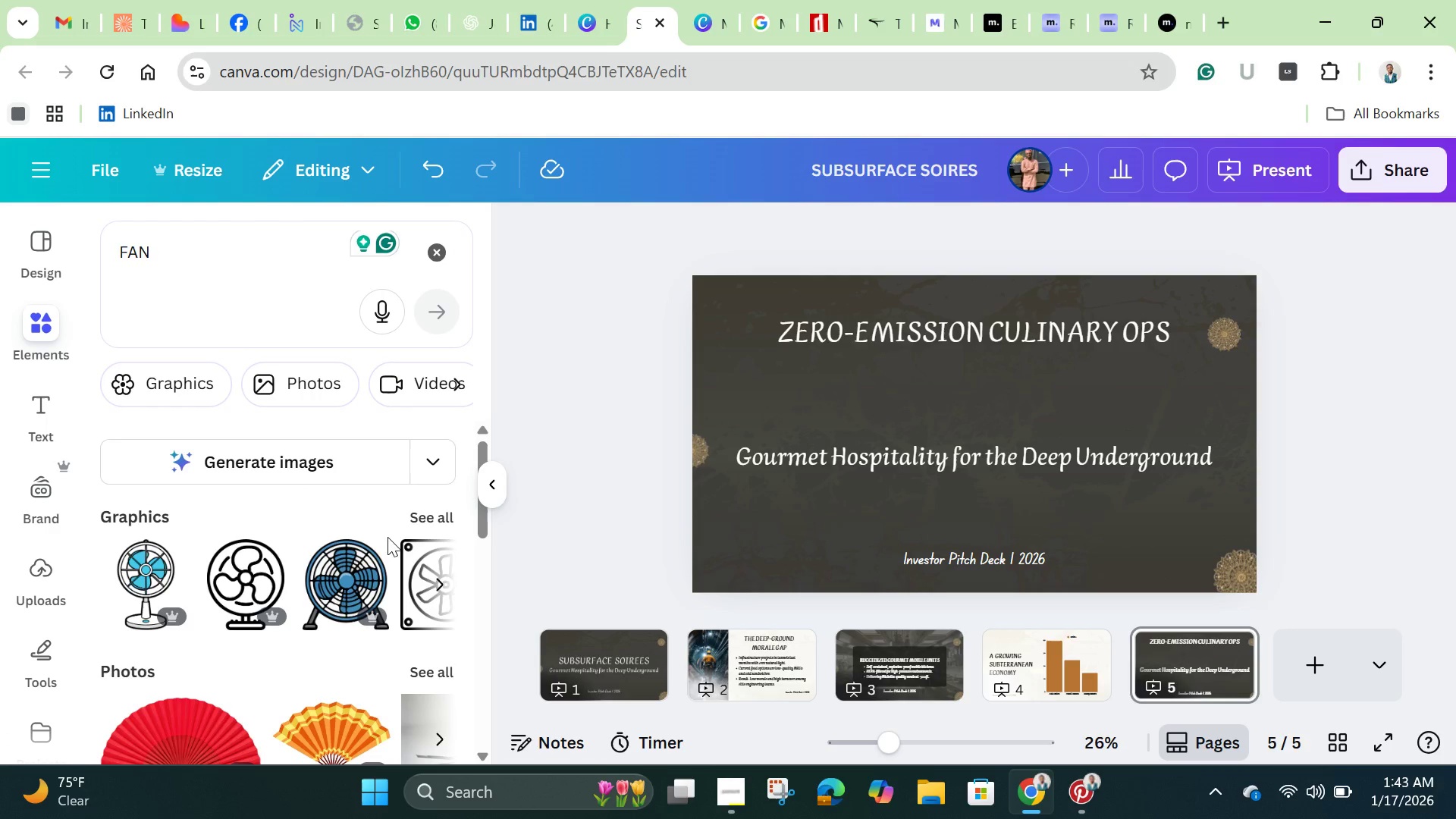 
left_click([425, 521])
 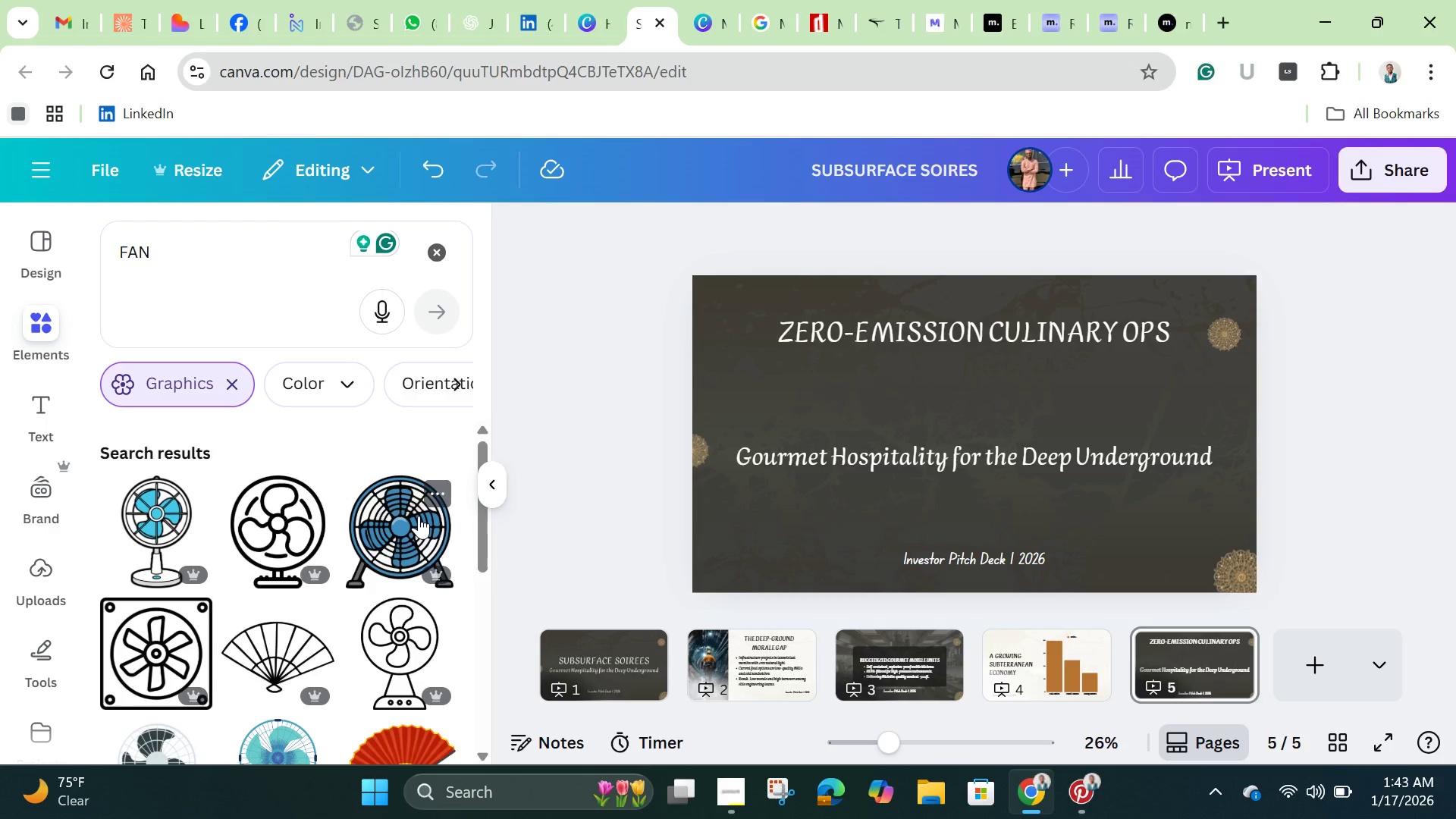 
wait(9.83)
 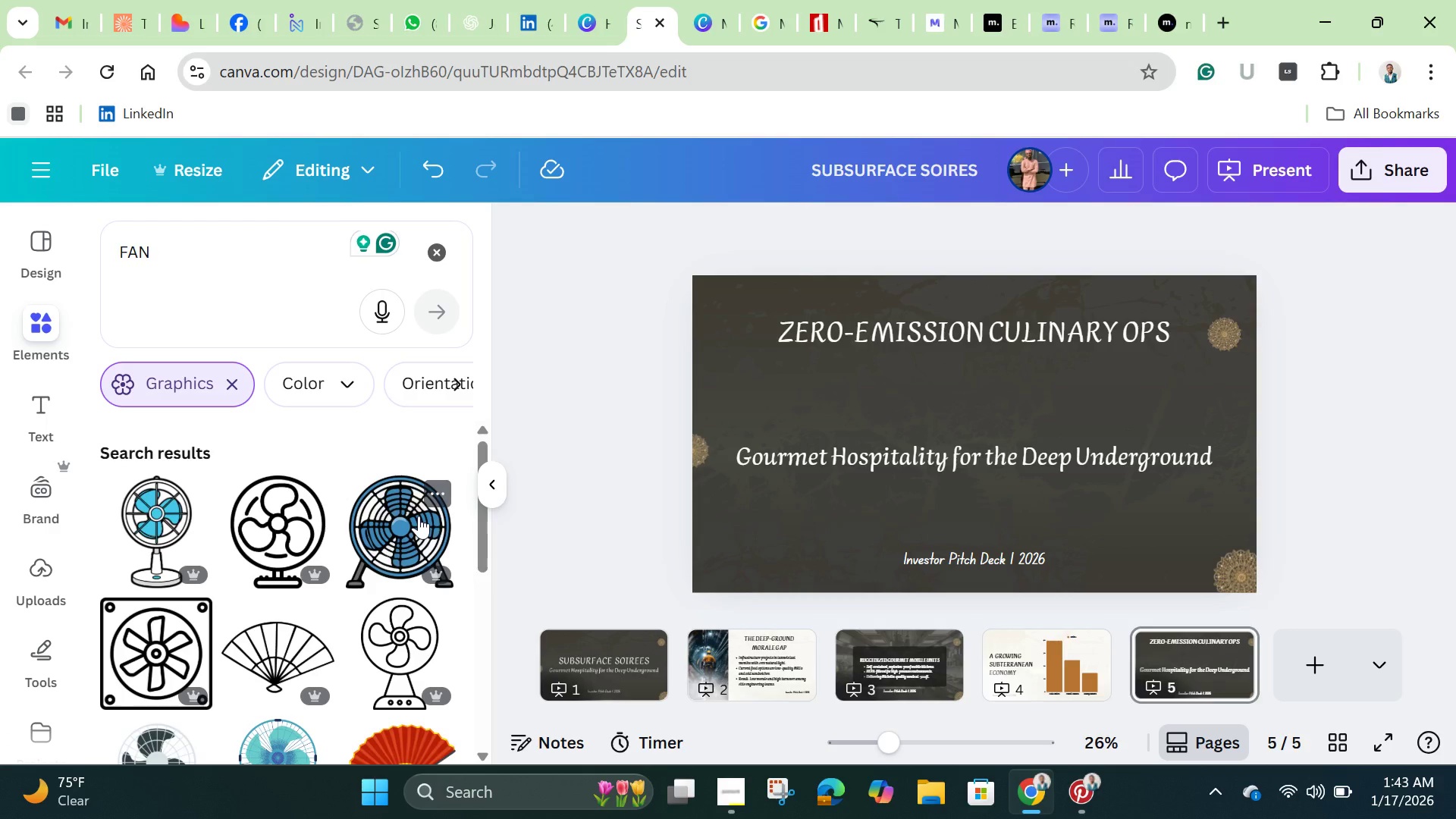 
left_click([239, 274])
 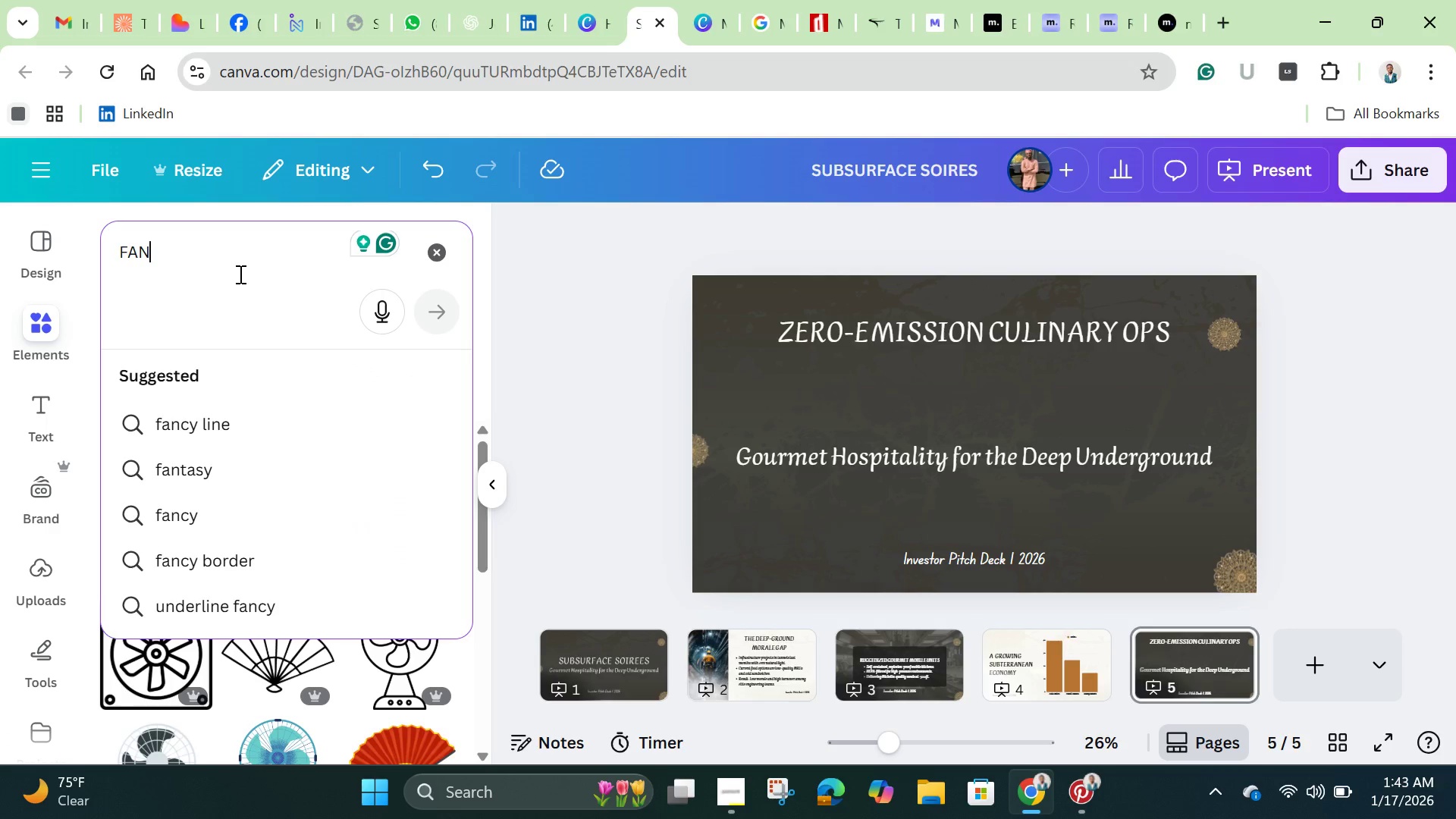 
type( ICON)
 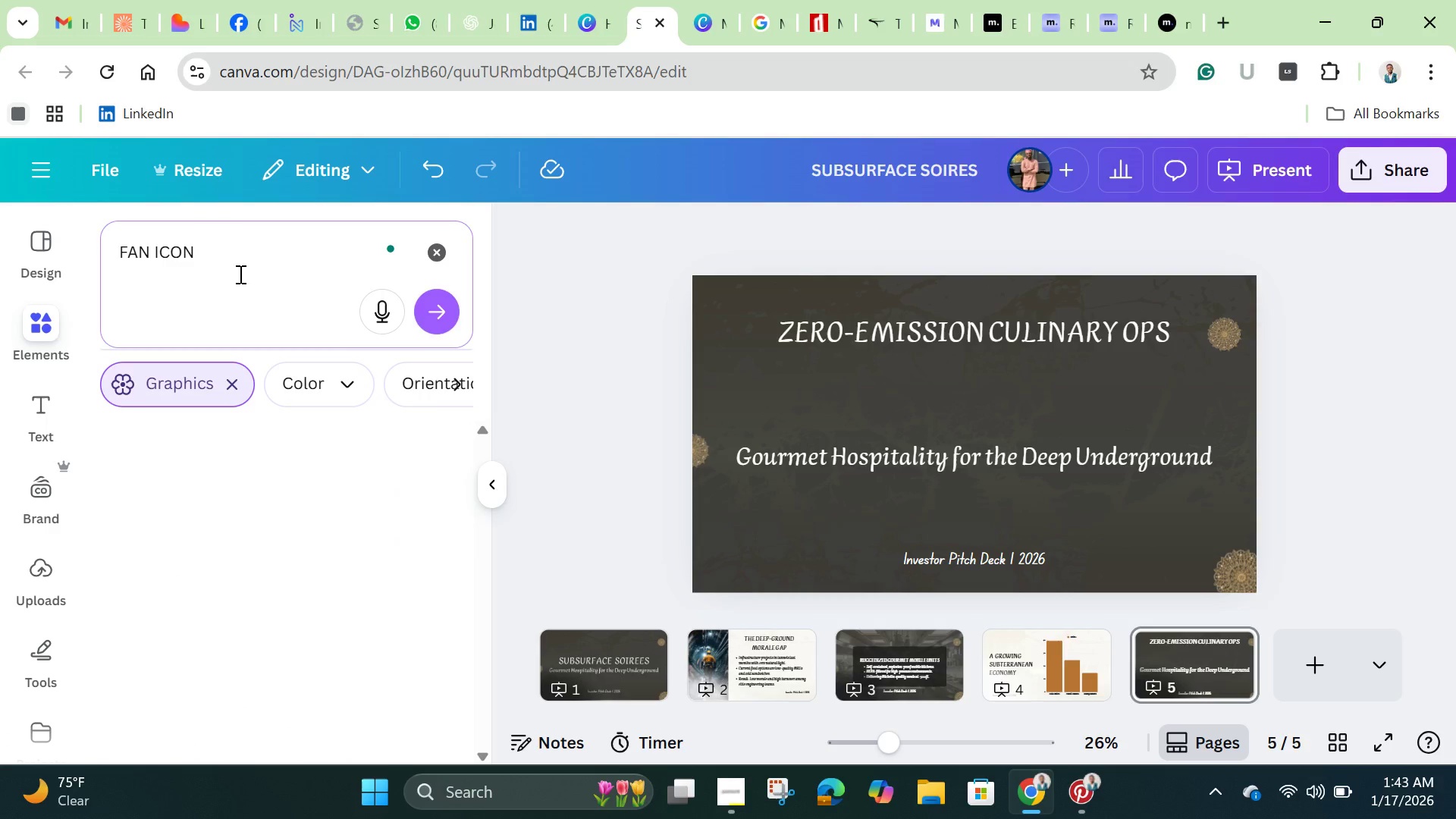 
key(Enter)
 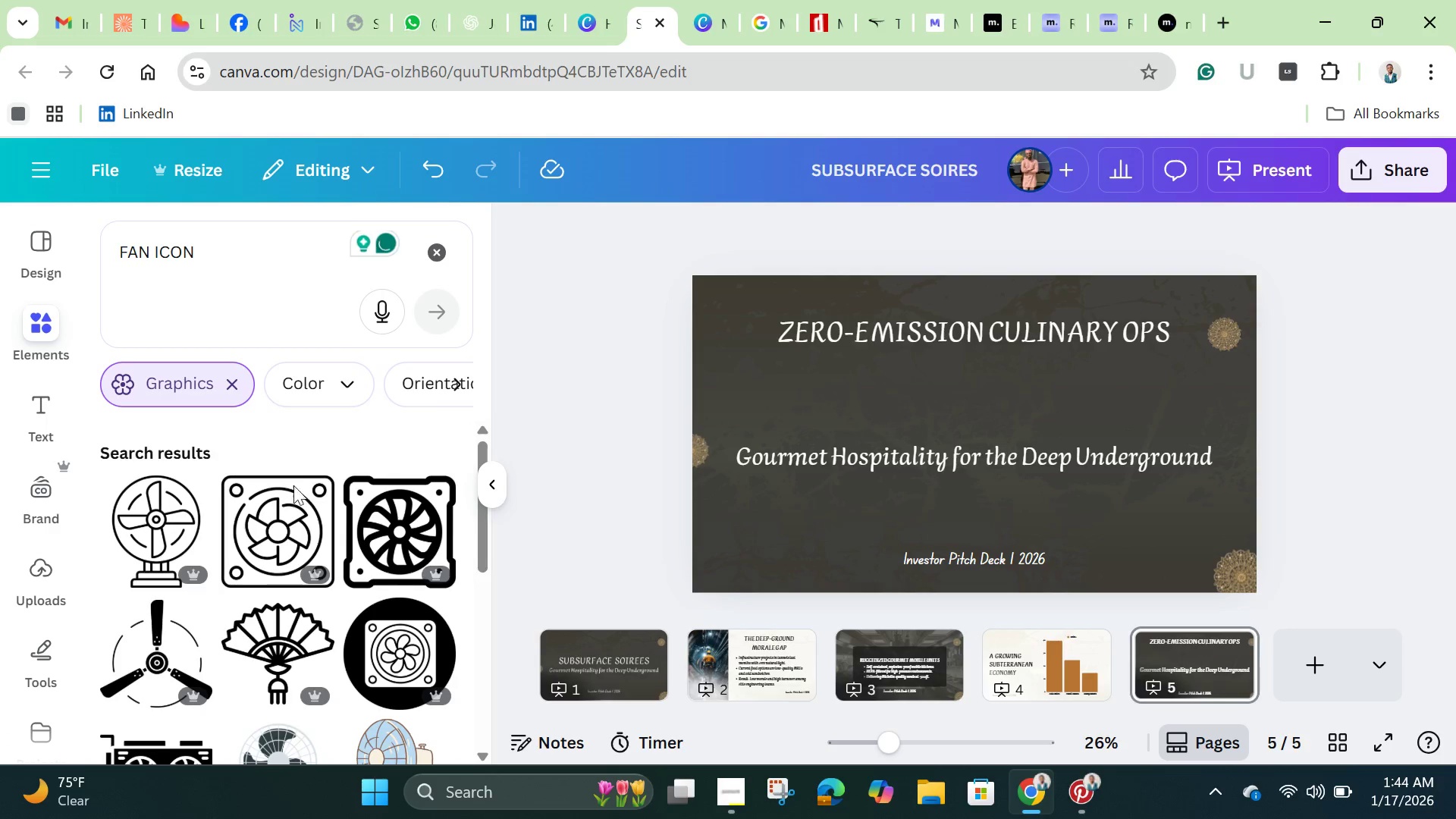 
mouse_move([403, 563])
 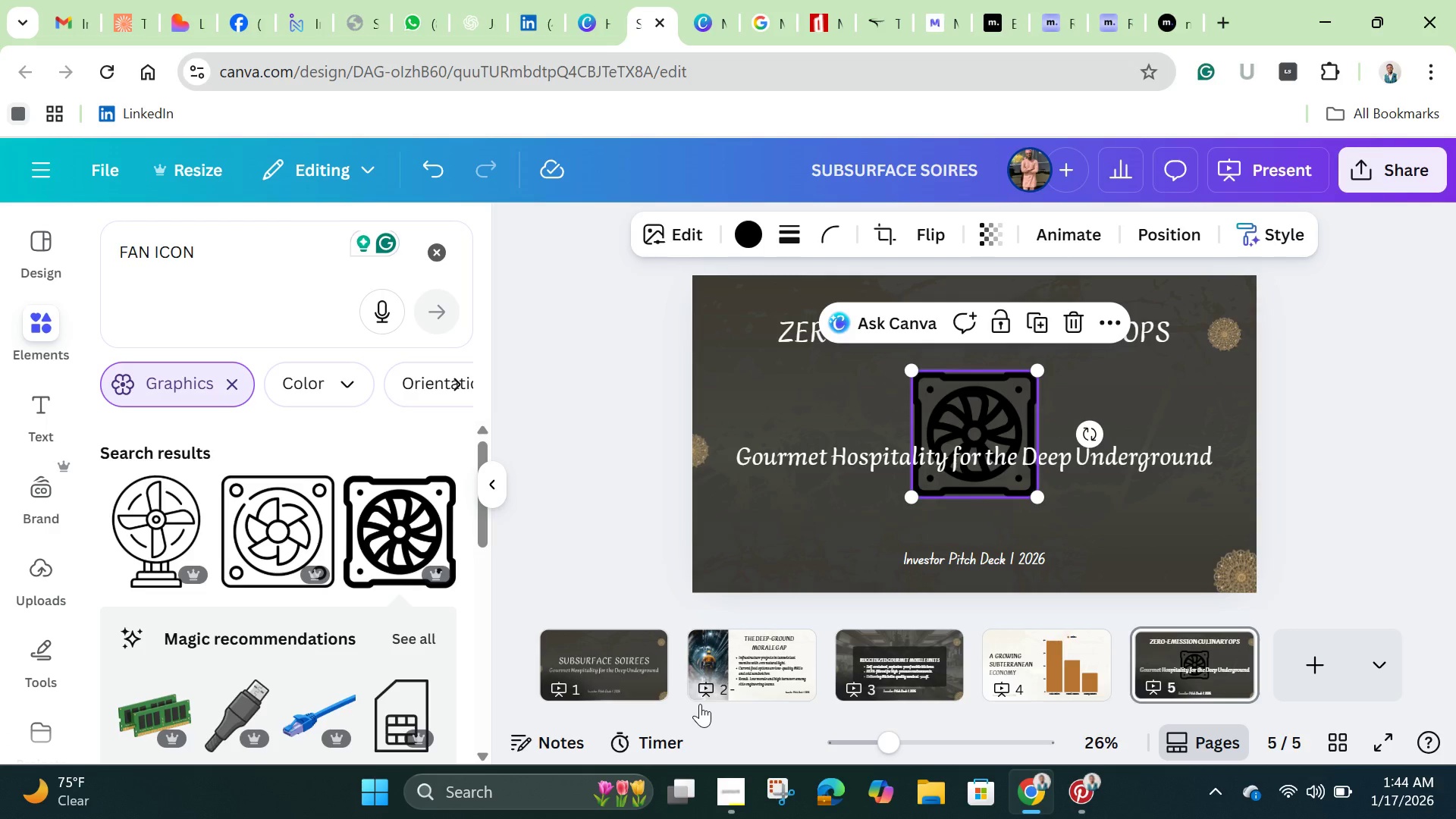 
wait(9.25)
 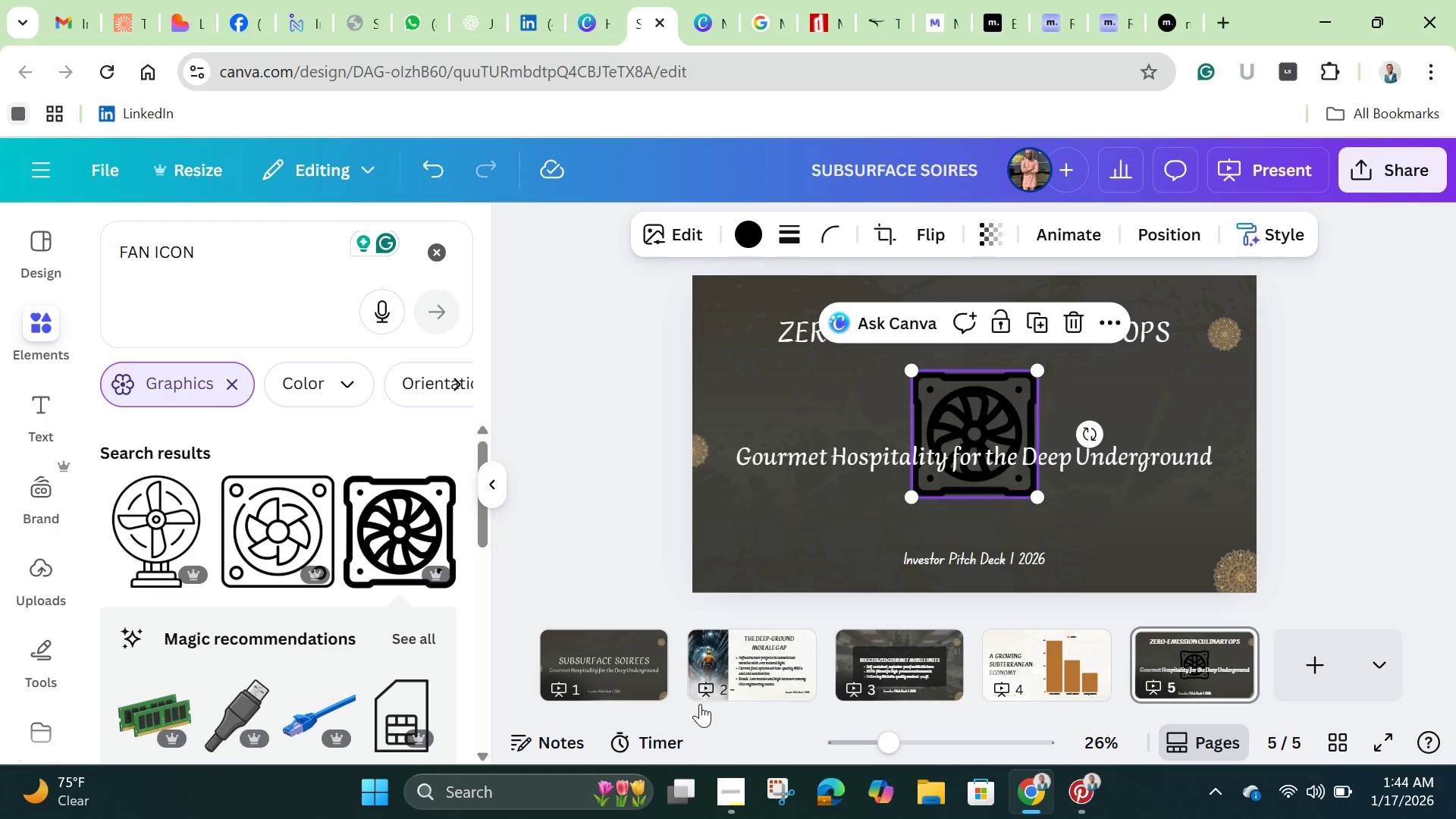 
left_click([150, 250])
 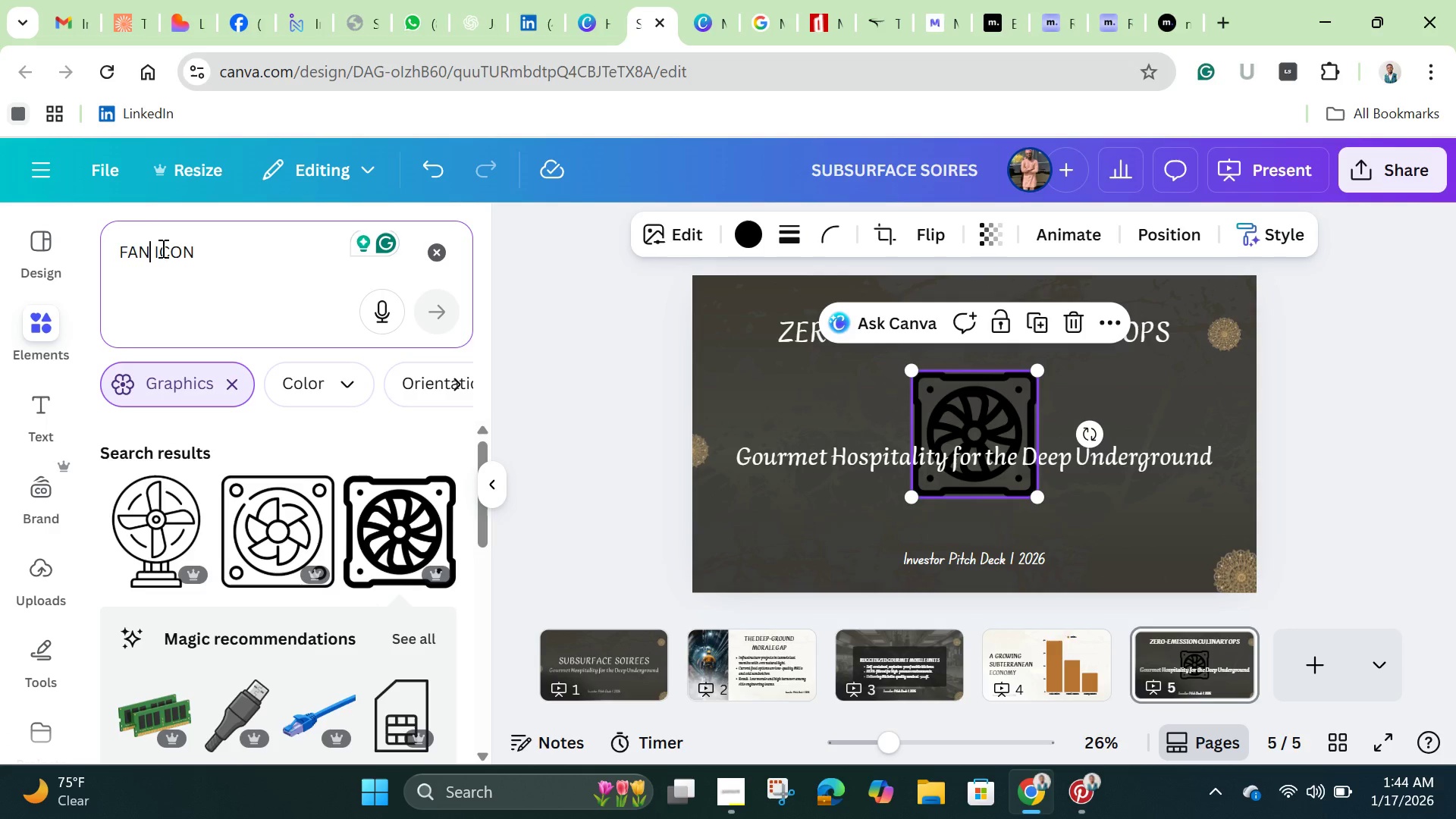 
hold_key(key=Backspace, duration=0.7)
 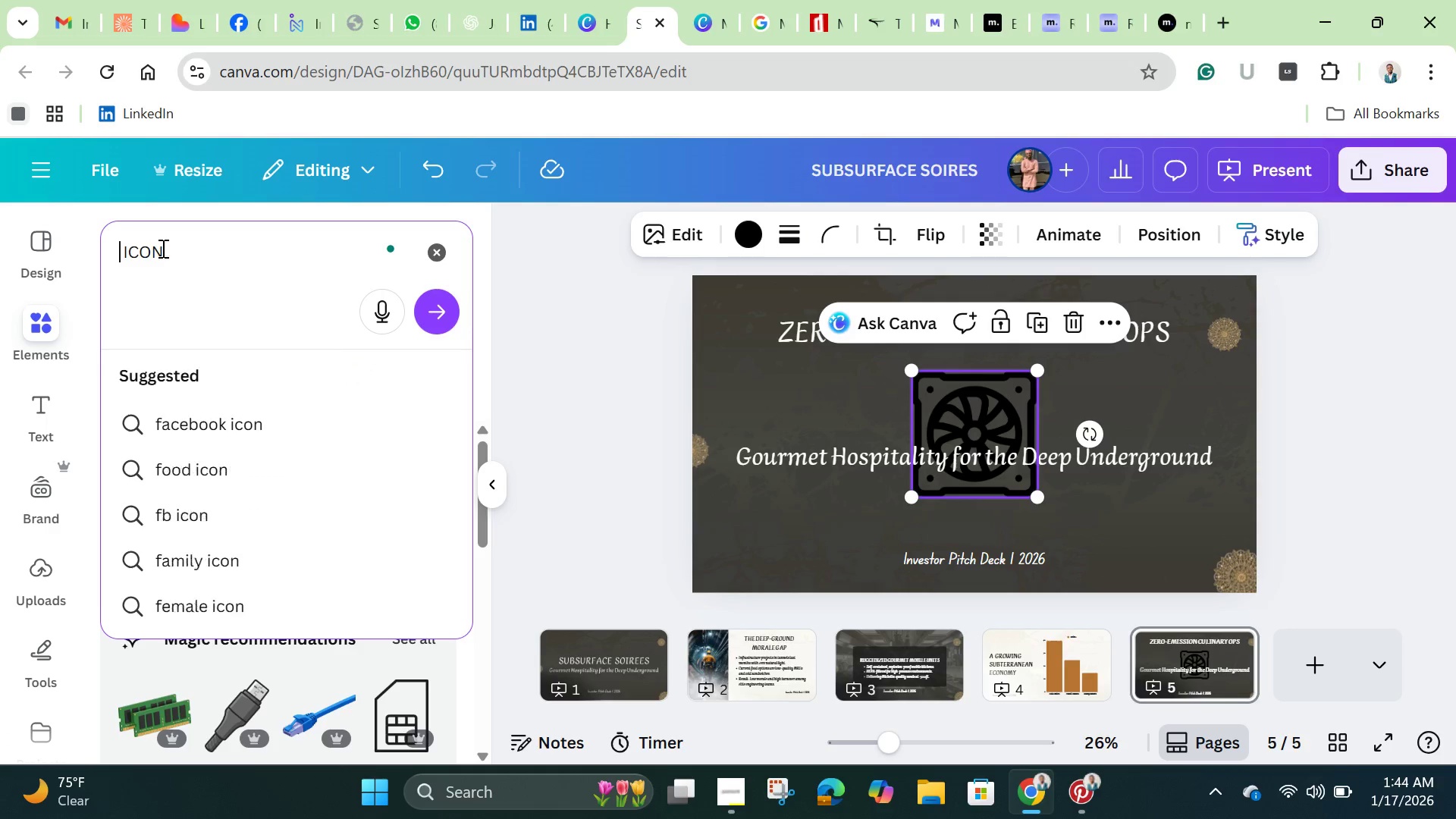 
key(Backspace)
type(LIGTING BOLT)
 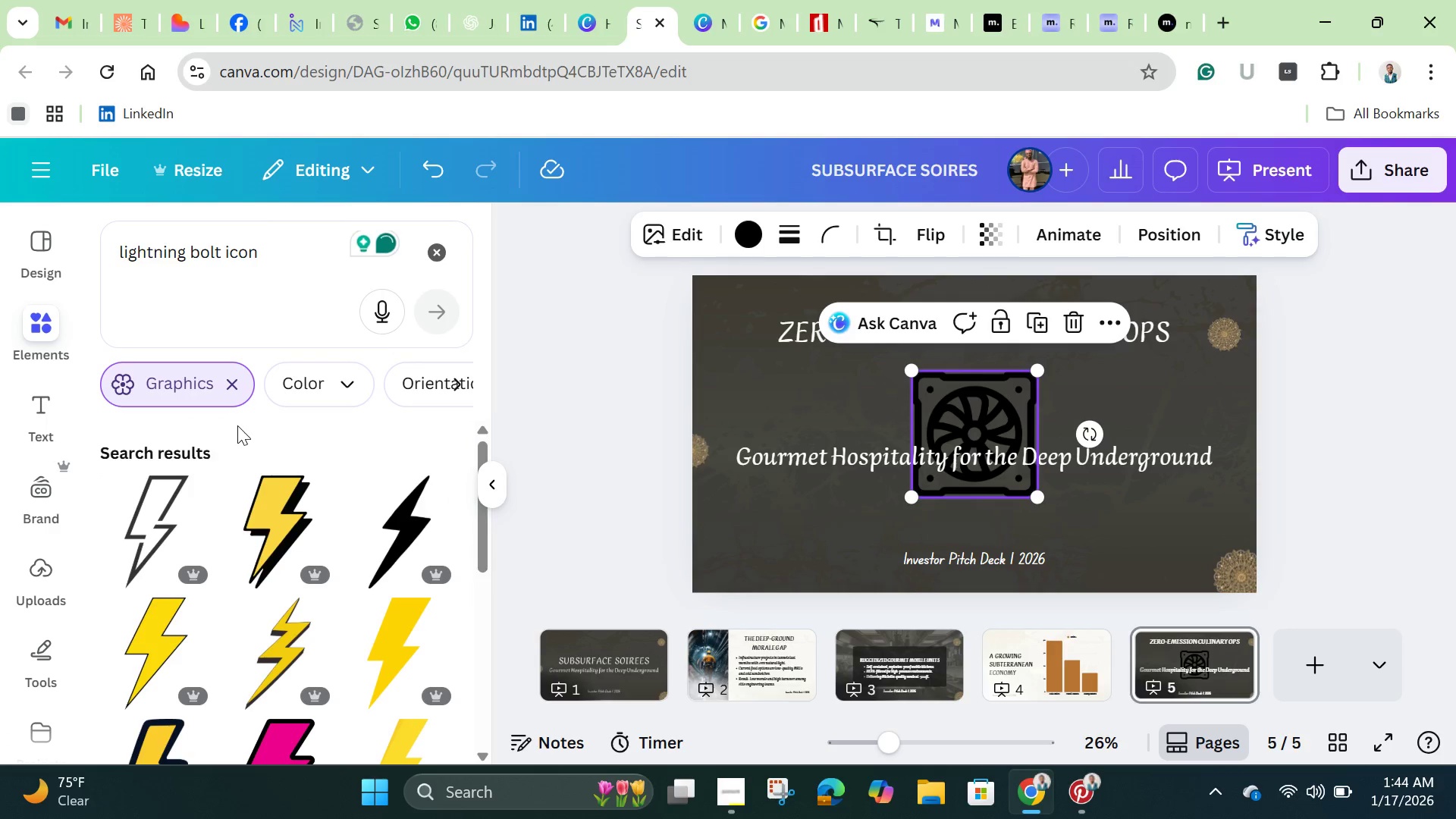 
wait(6.77)
 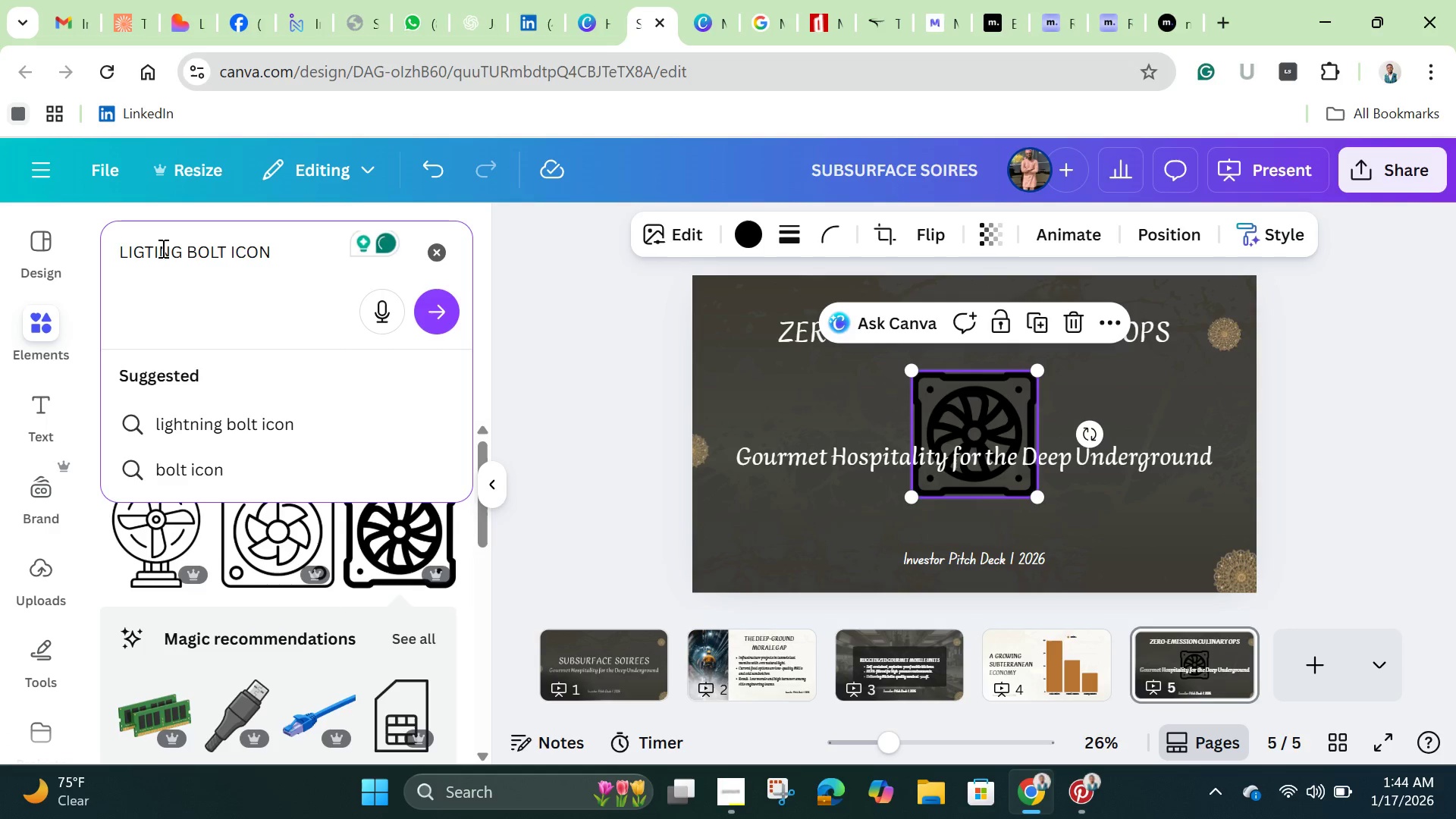 
left_click([398, 526])
 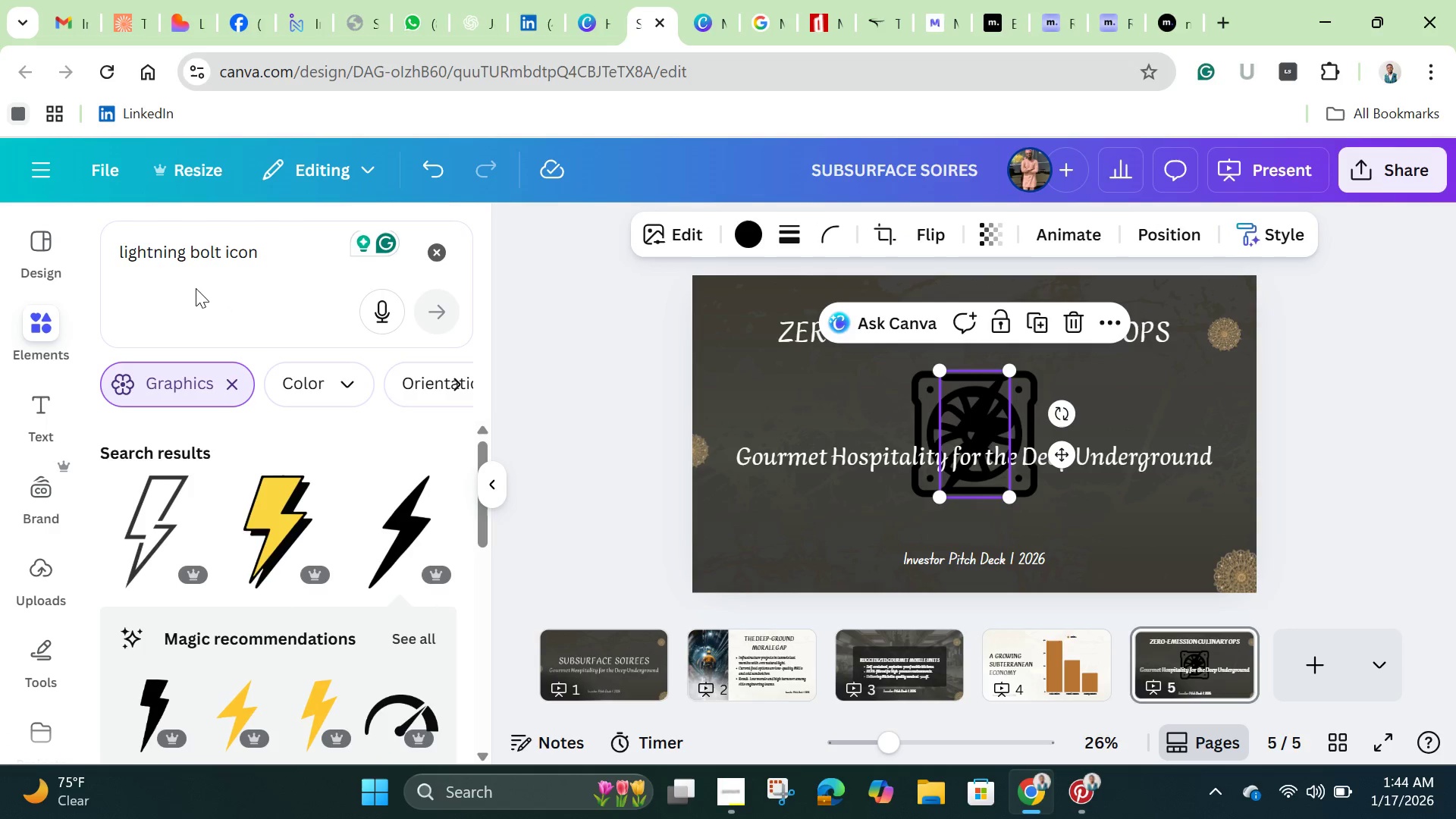 
left_click([220, 257])
 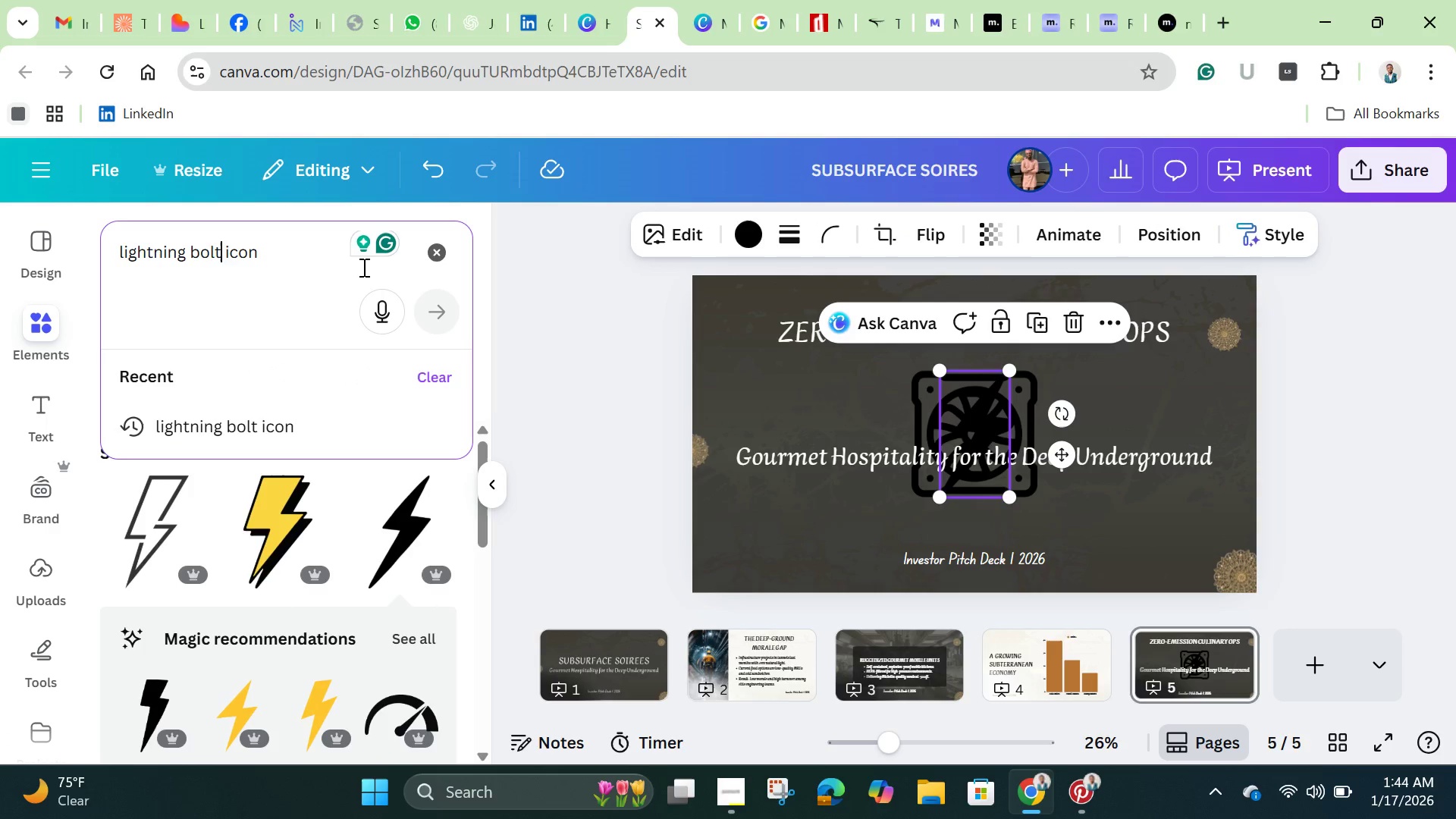 
hold_key(key=Backspace, duration=1.5)
 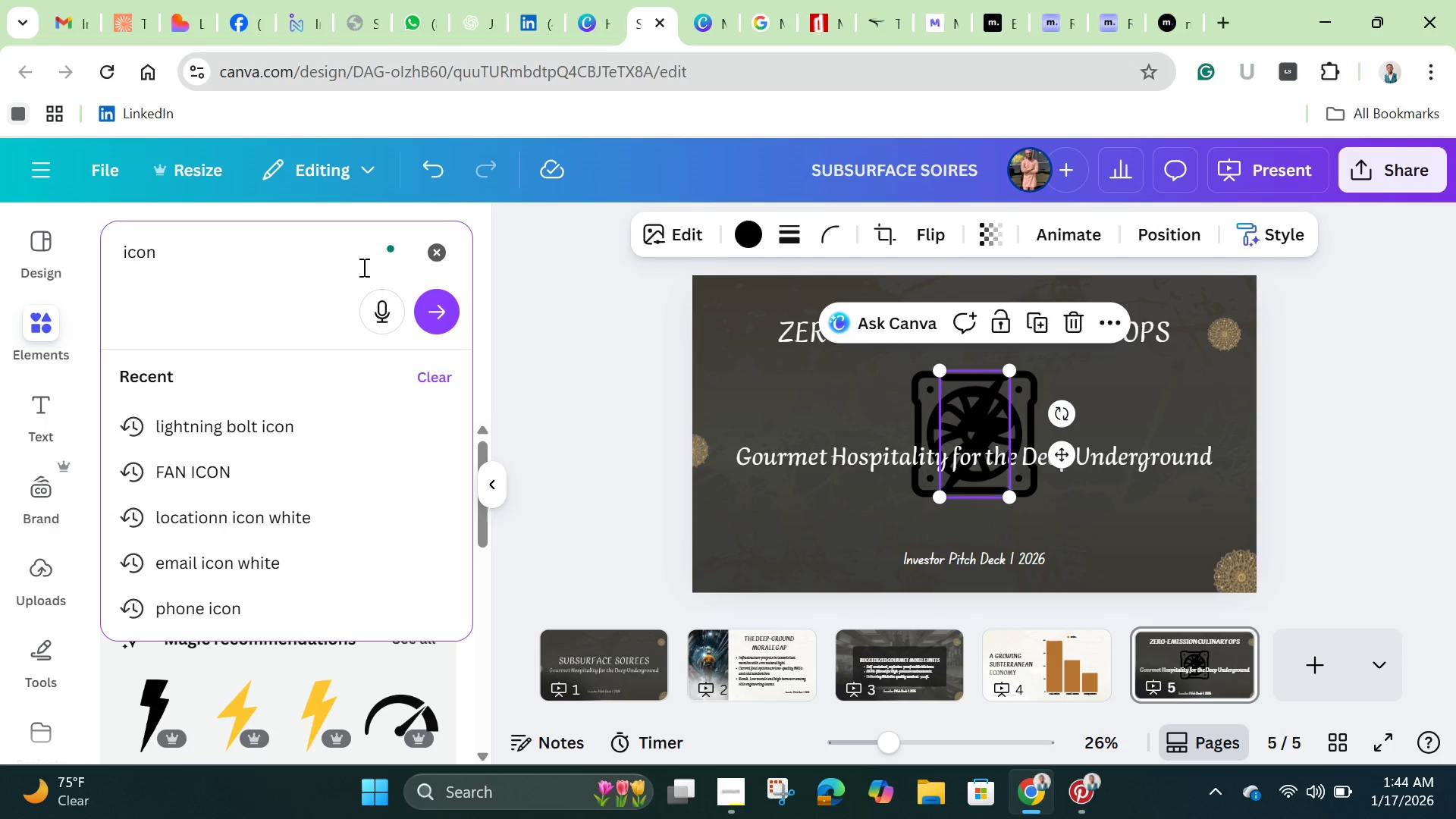 
hold_key(key=Backspace, duration=0.66)
 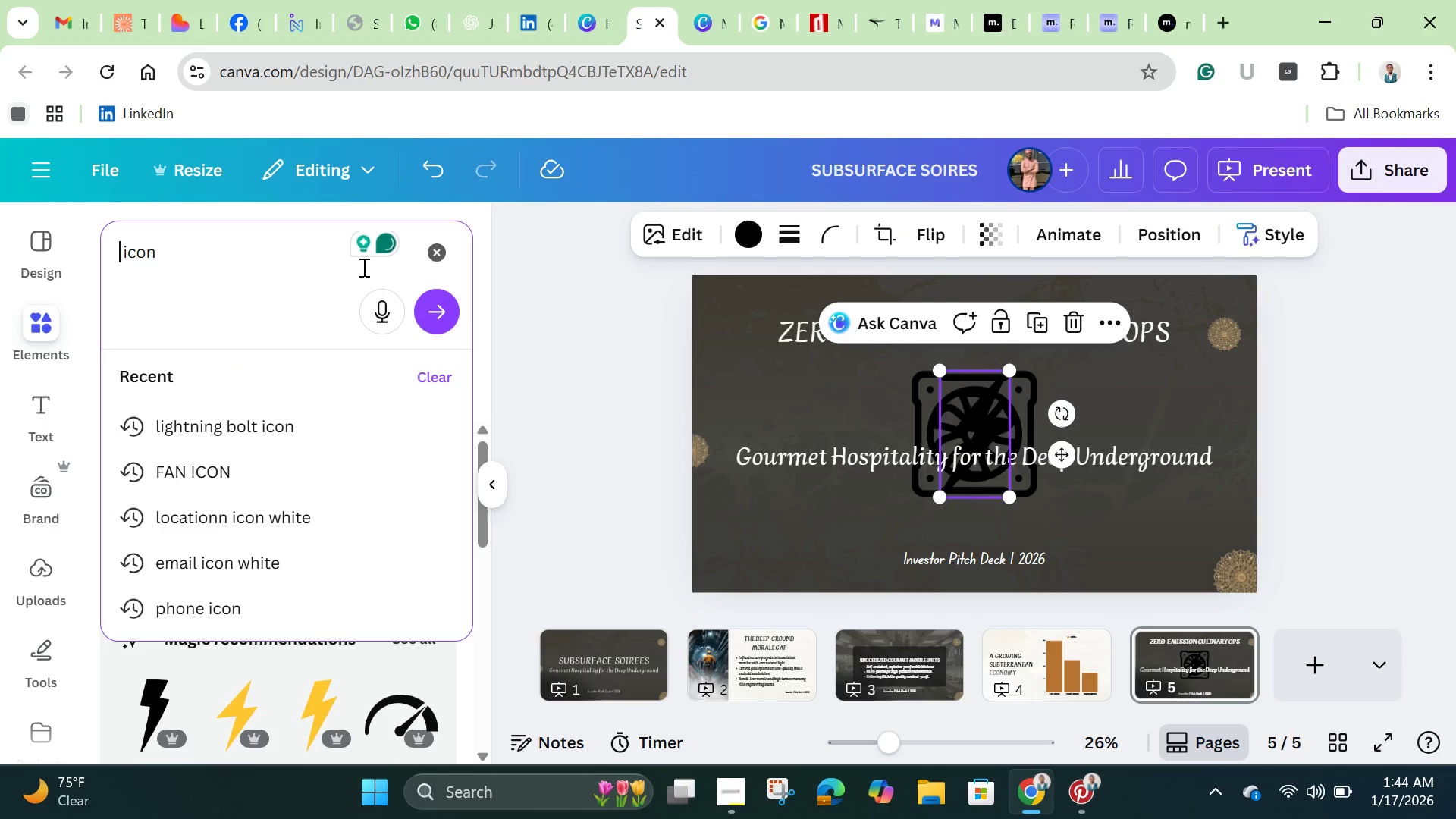 
type(THEO)
key(Backspace)
 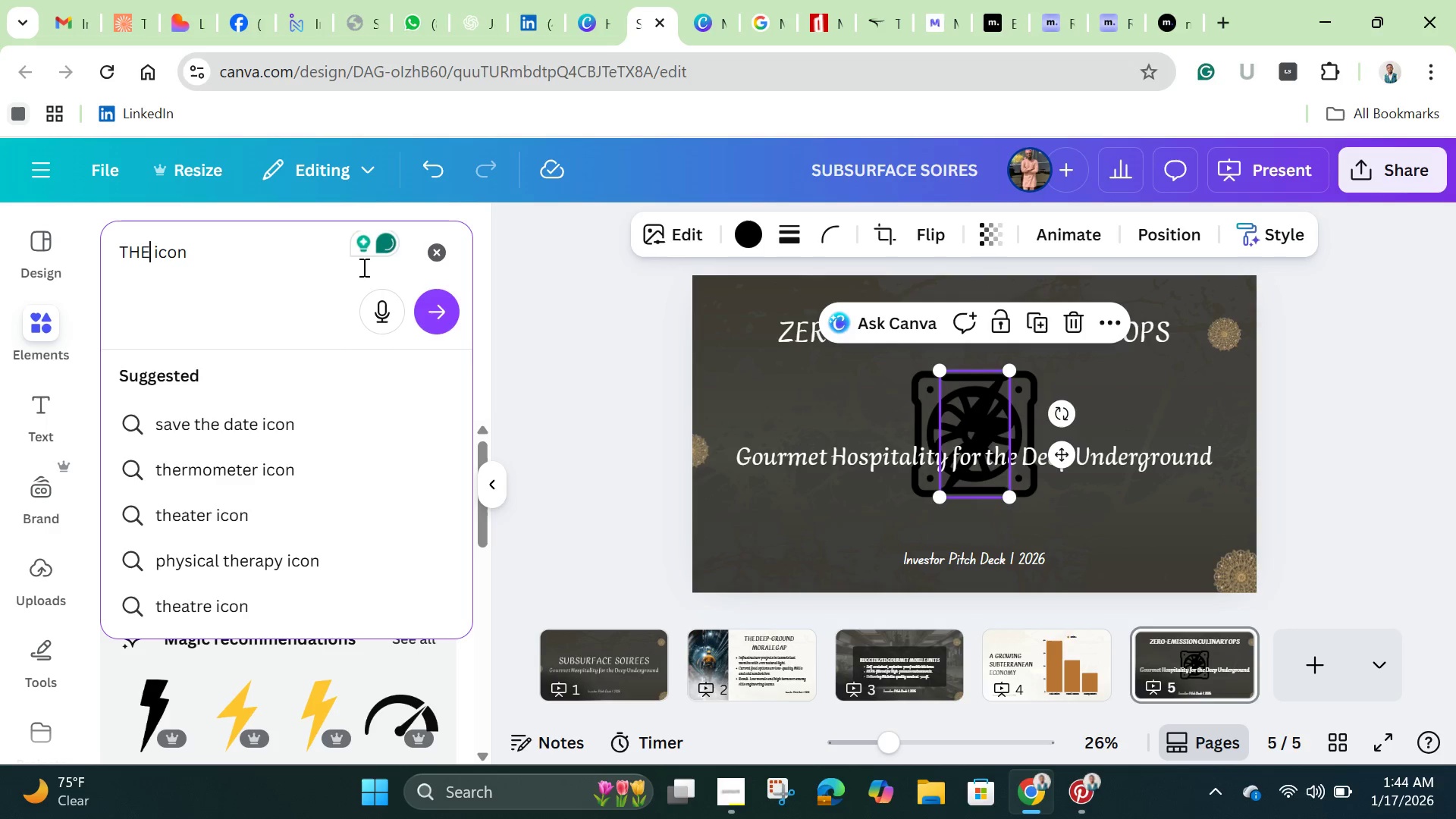 
type(E)
key(Backspace)
type(RMO)
 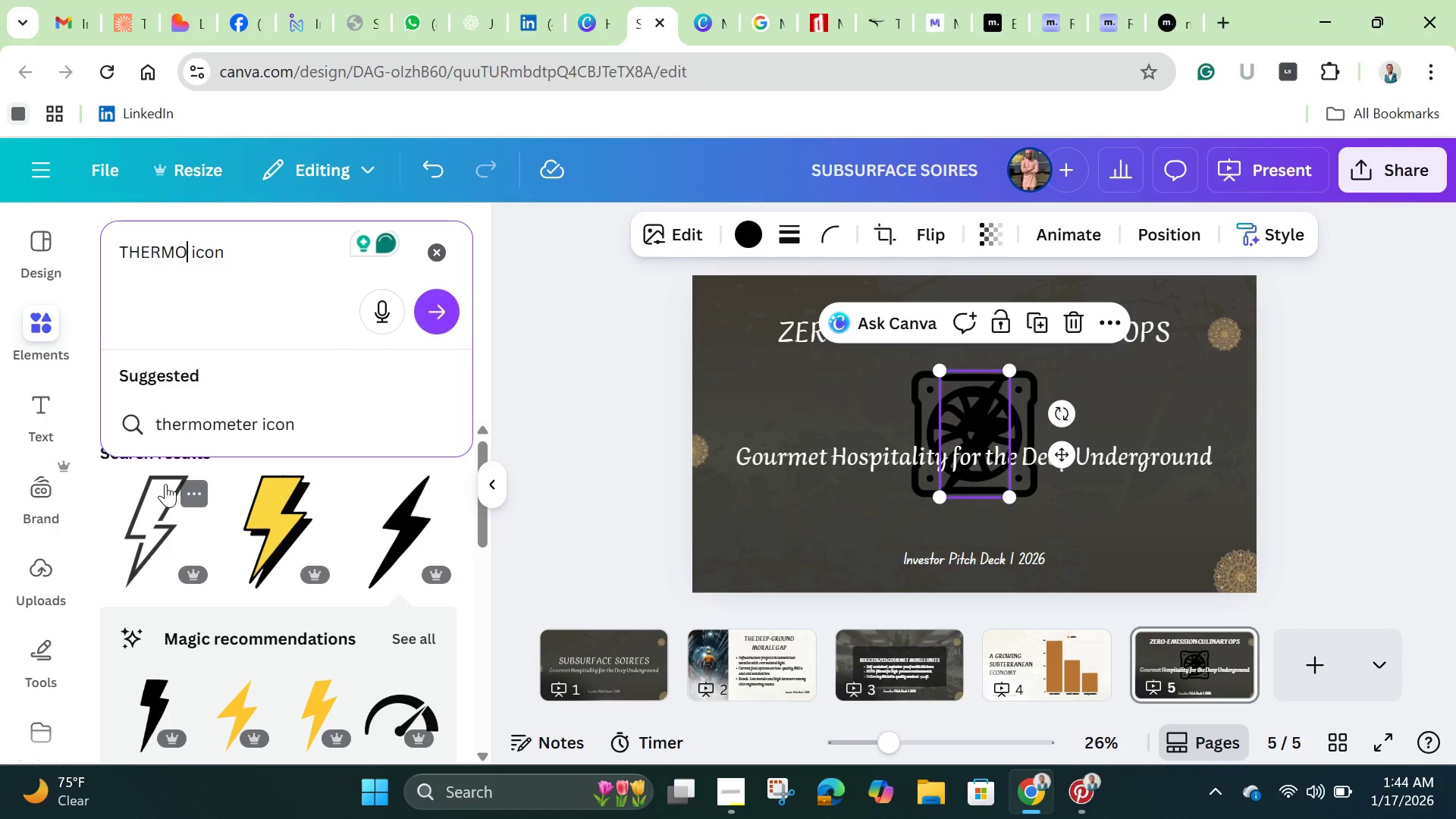 
left_click([217, 425])
 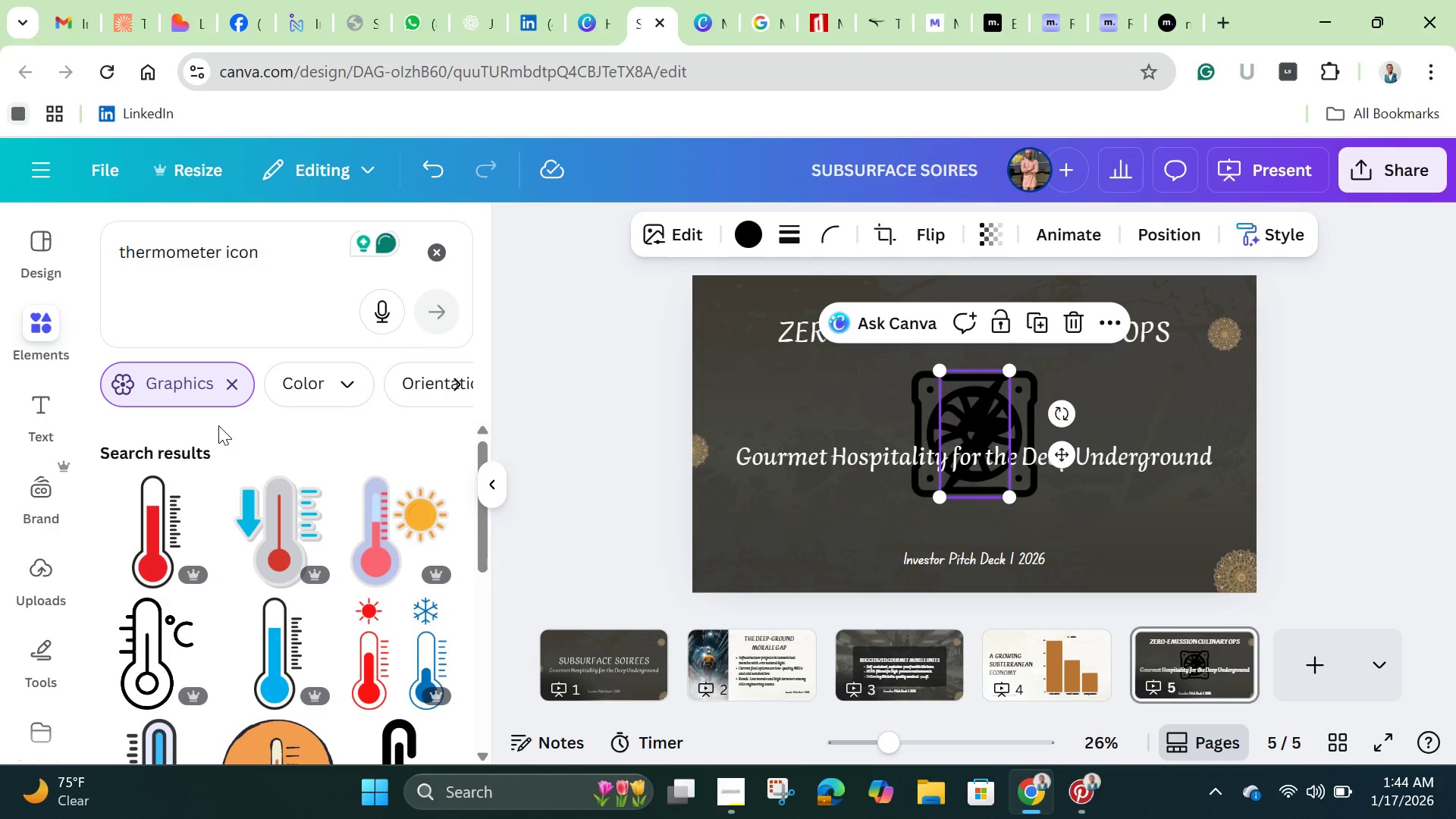 
scroll: coordinate [230, 467], scroll_direction: down, amount: 5.0
 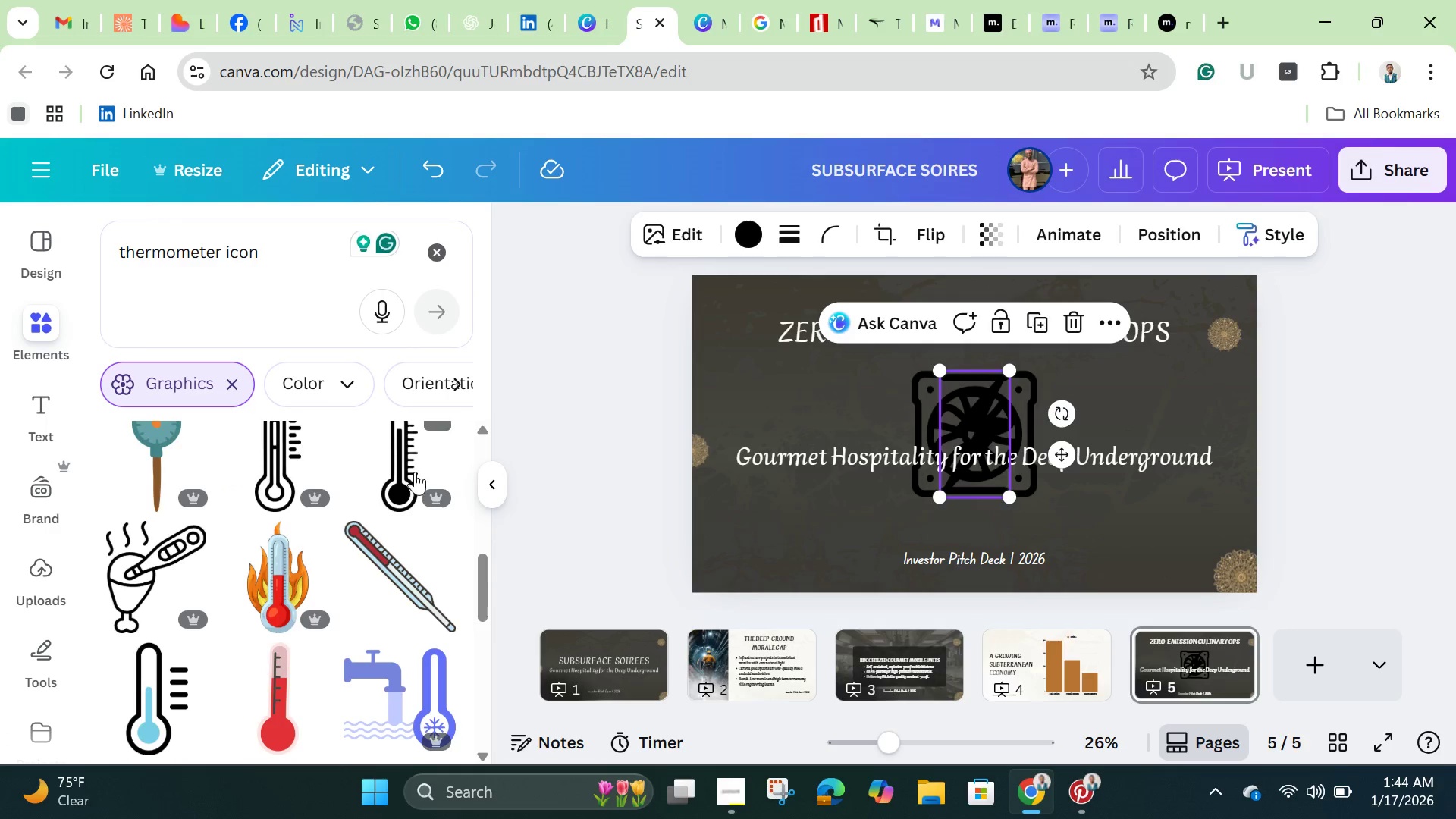 
left_click([411, 479])
 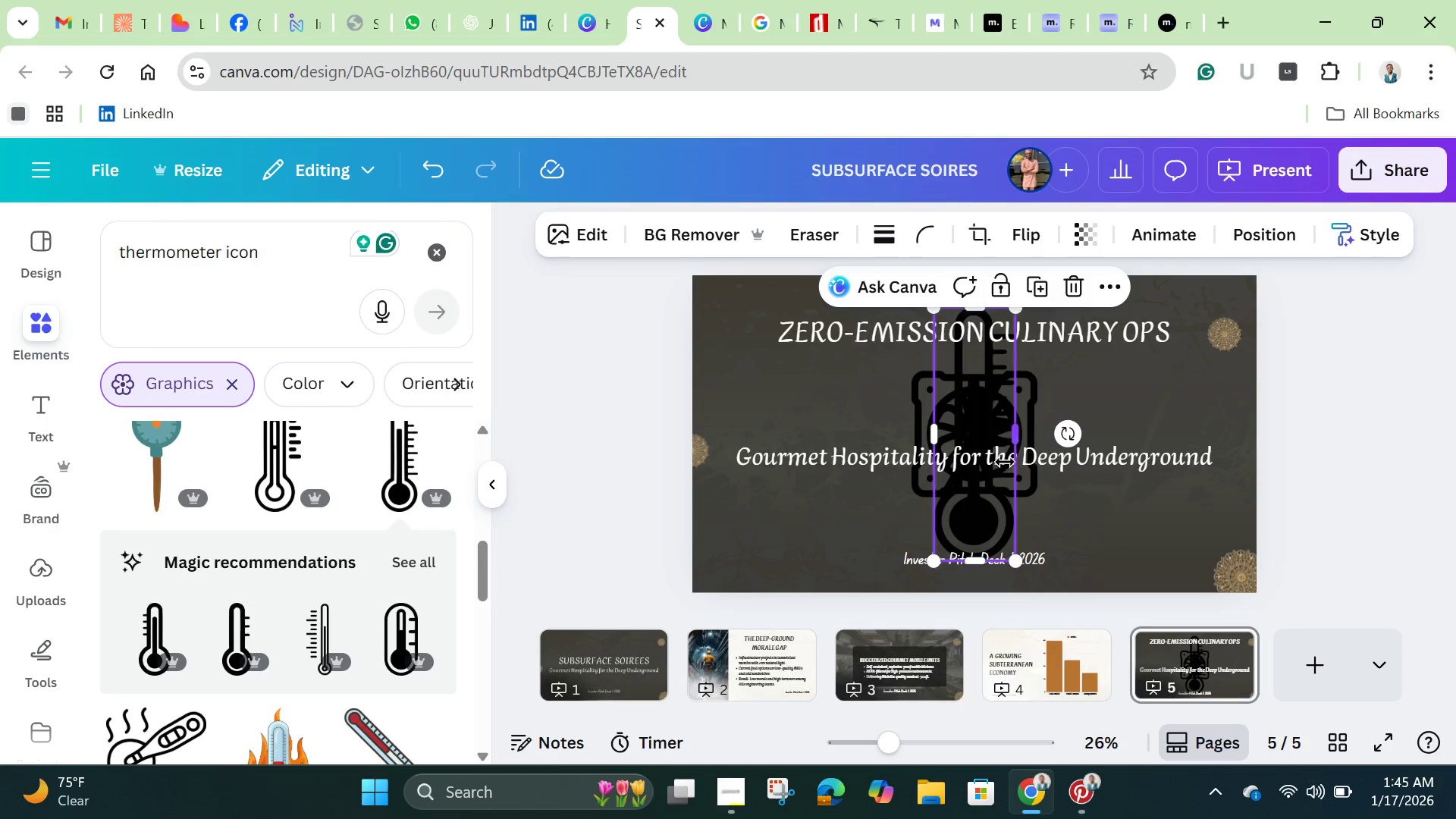 
left_click_drag(start_coordinate=[984, 418], to_coordinate=[1088, 413])
 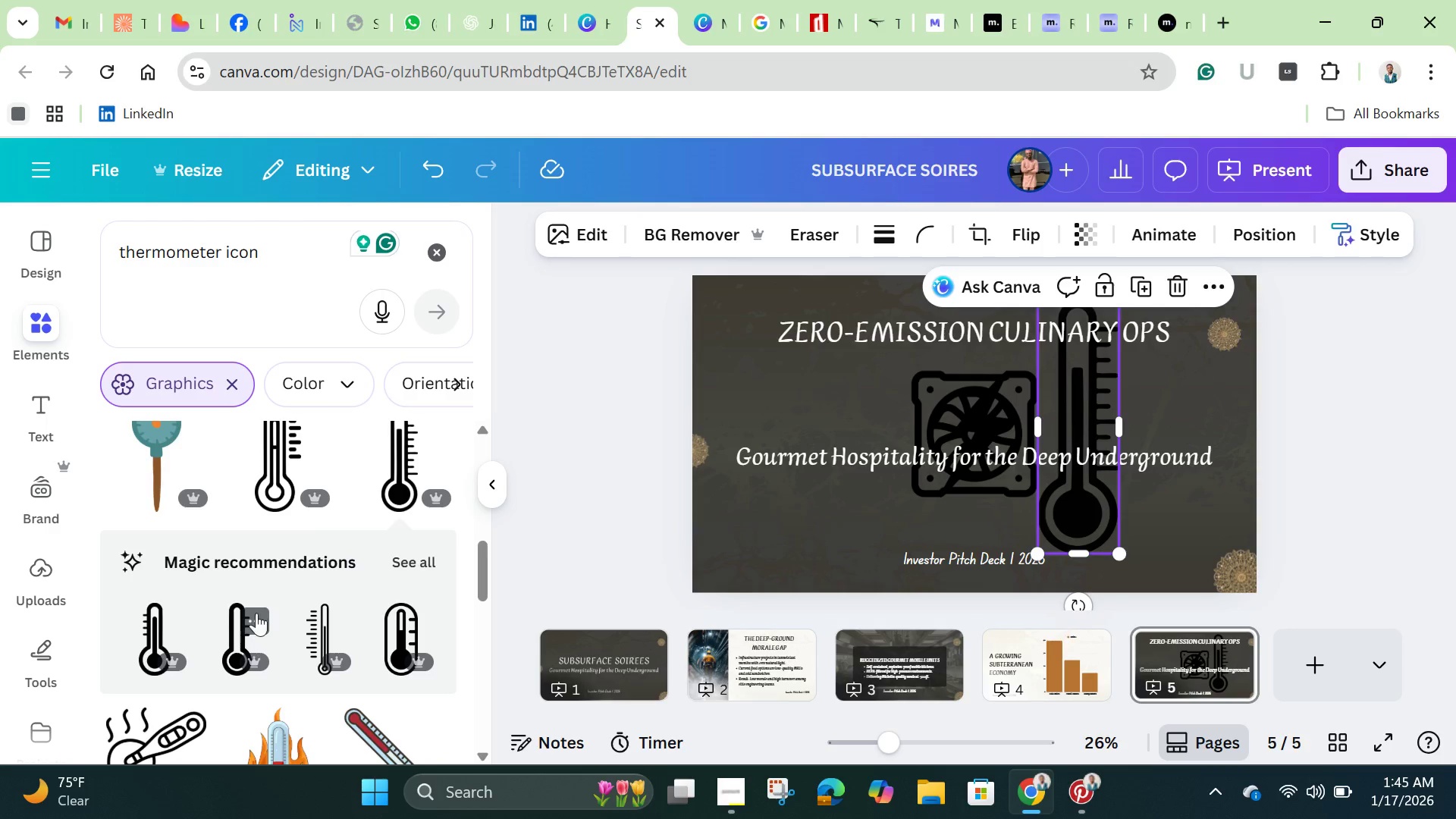 
wait(6.55)
 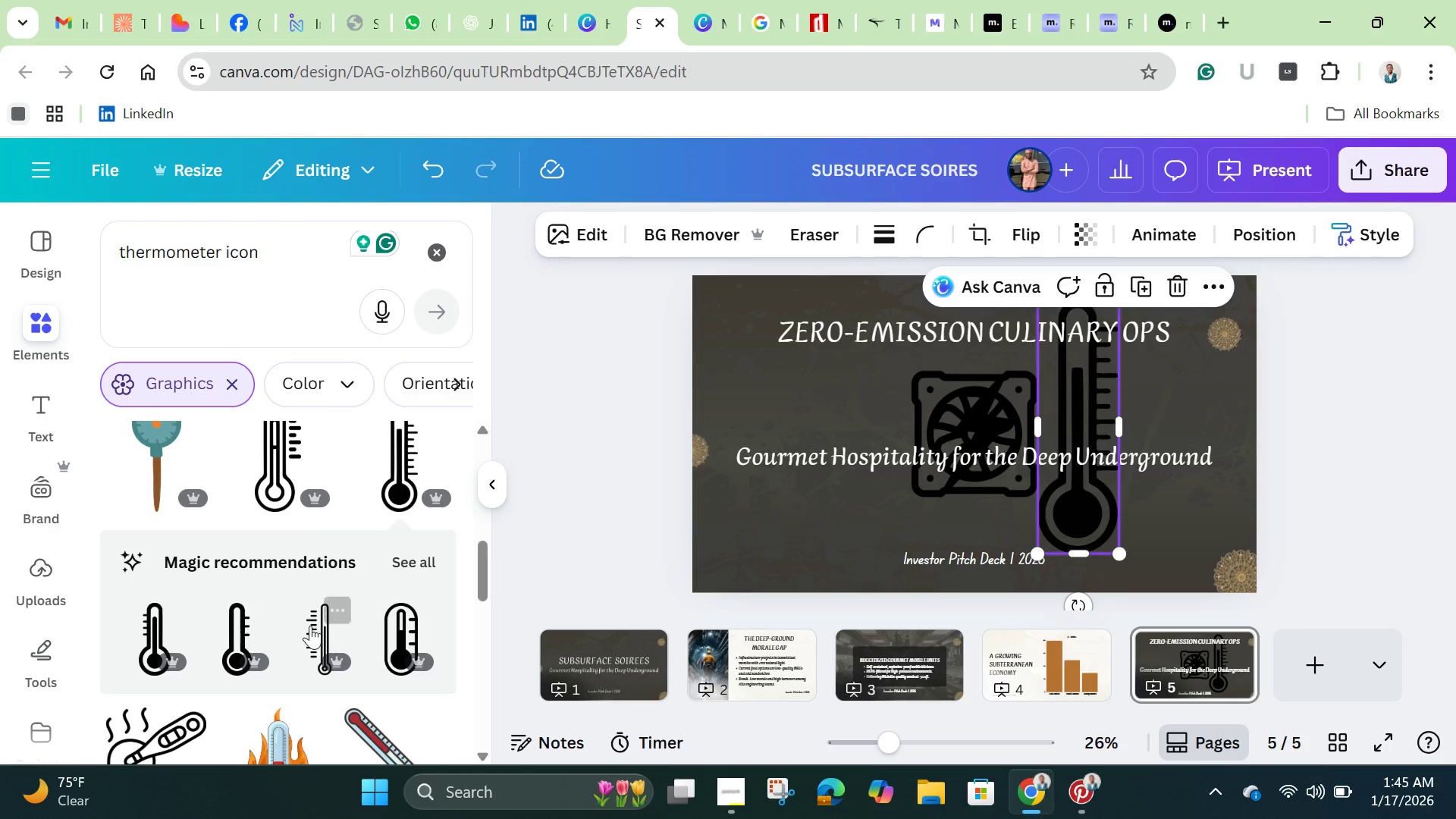 
left_click([239, 624])
 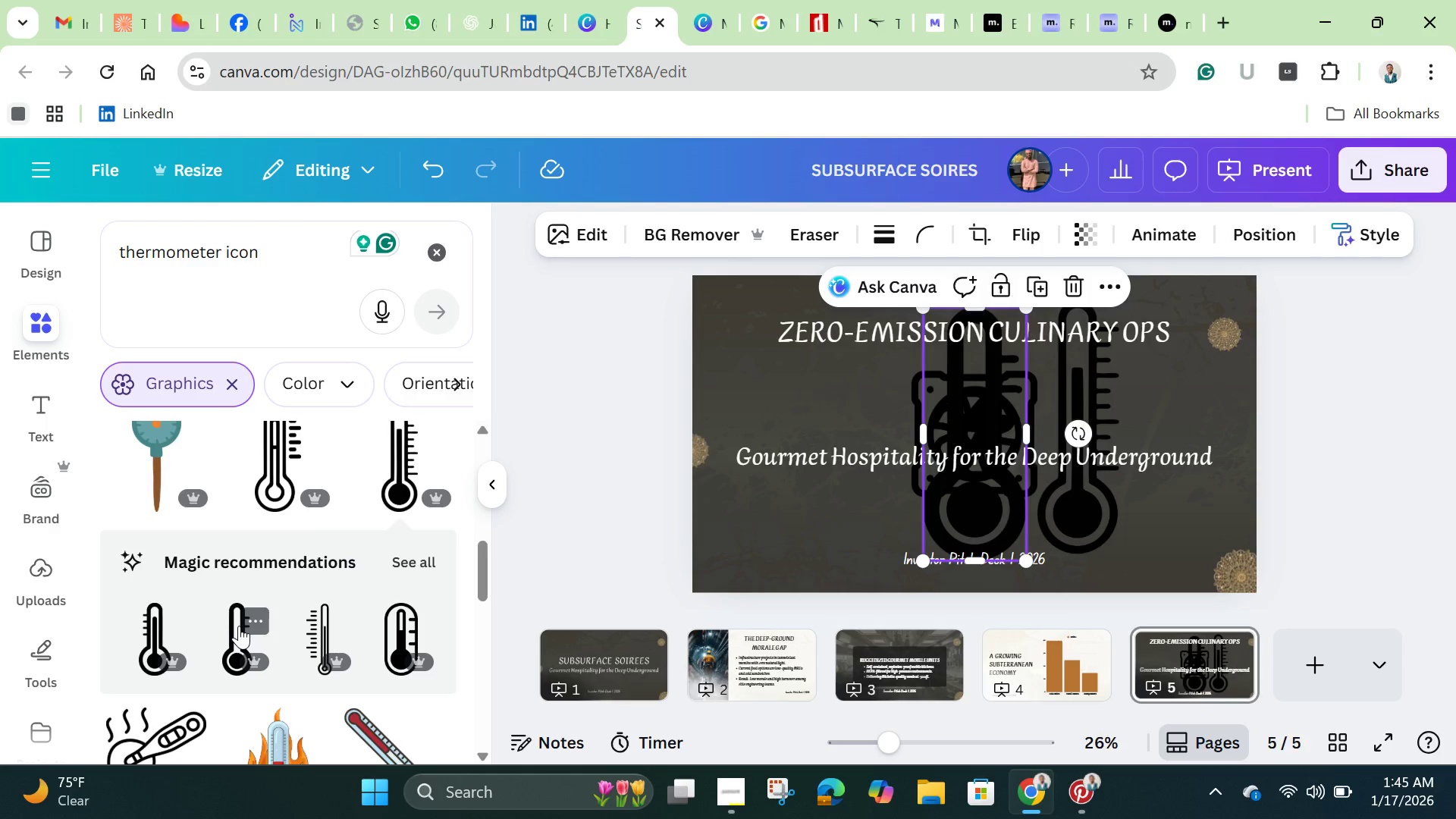 
left_click([237, 639])
 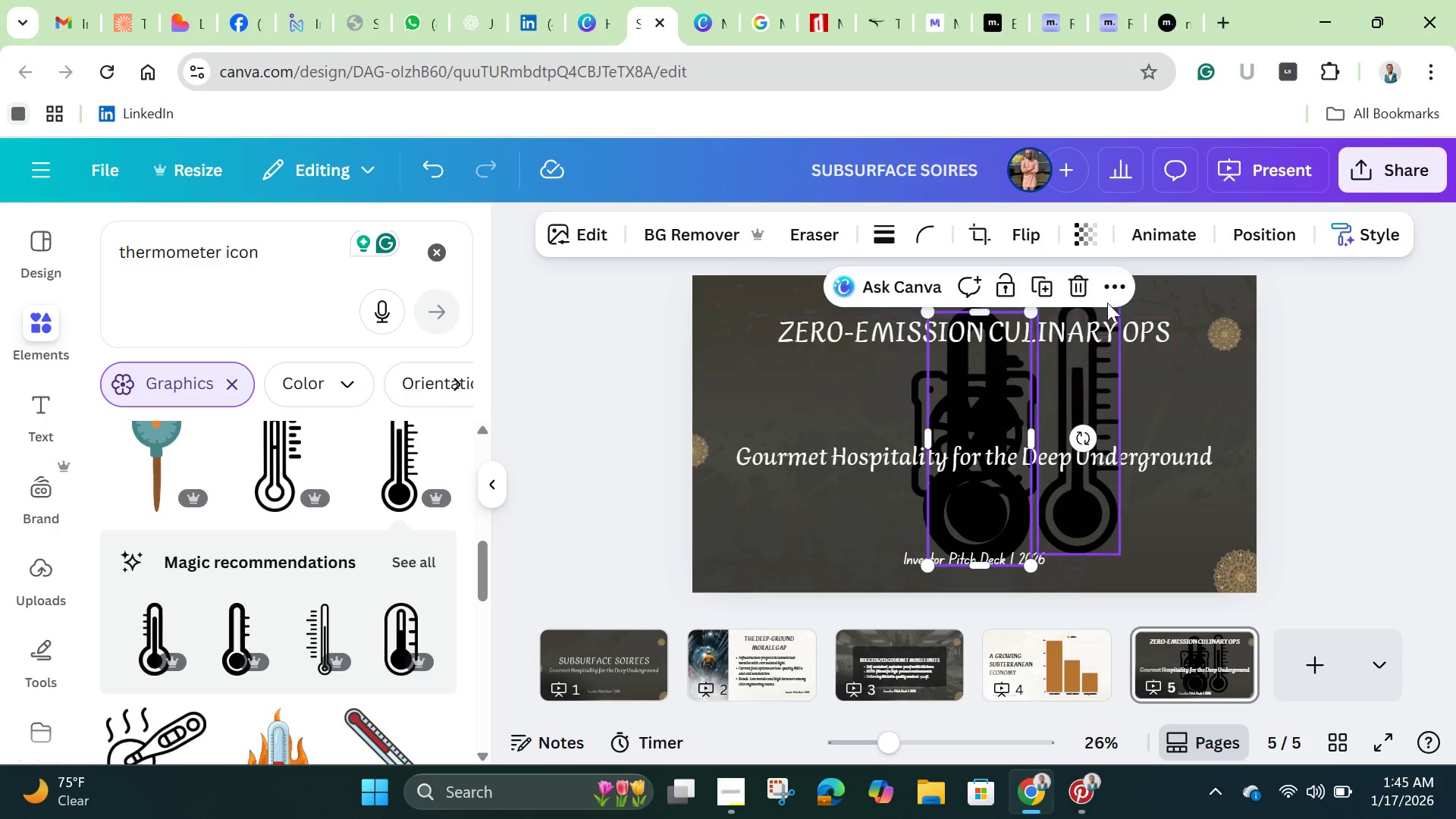 
left_click([1076, 288])
 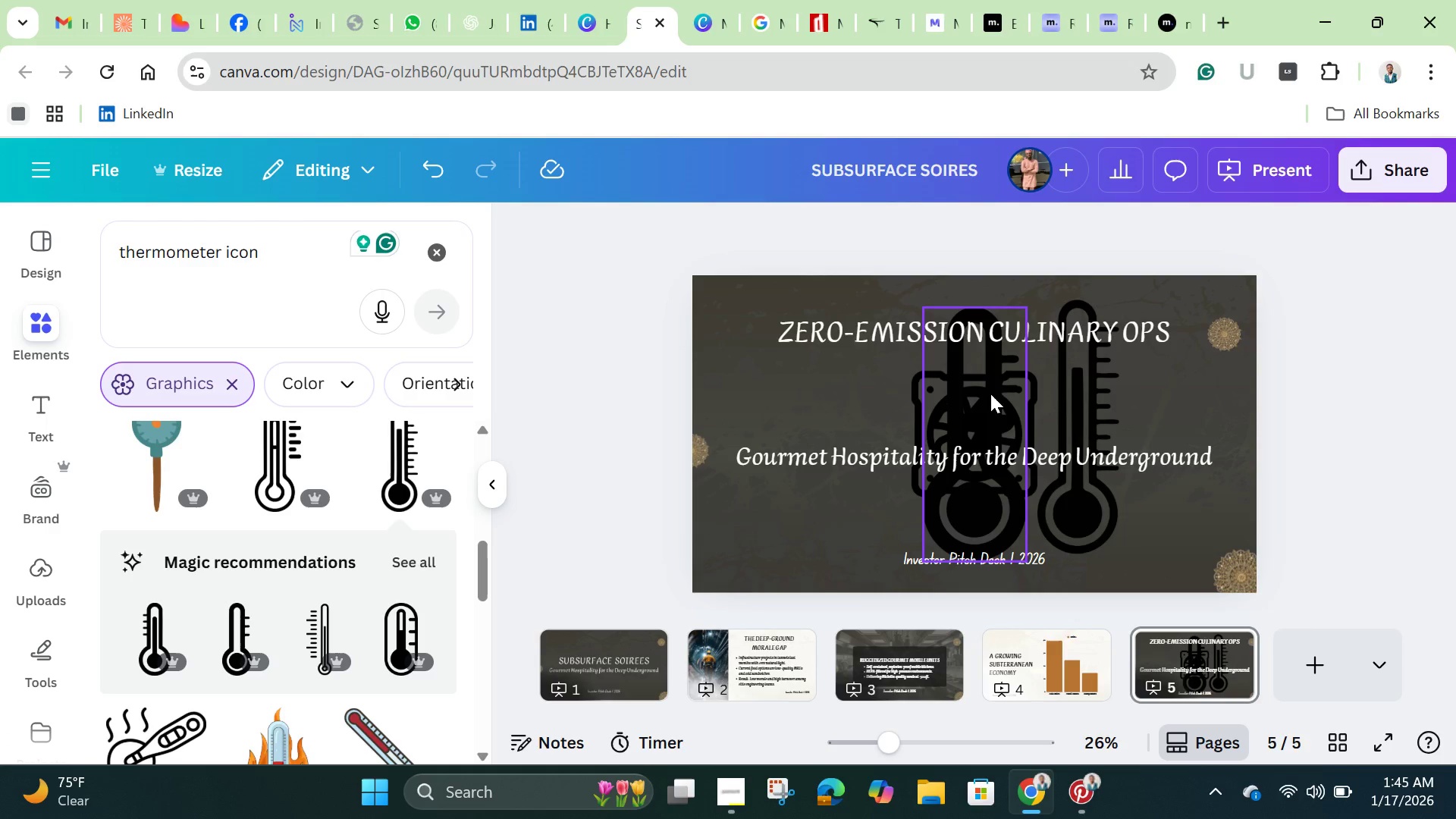 
left_click([989, 394])
 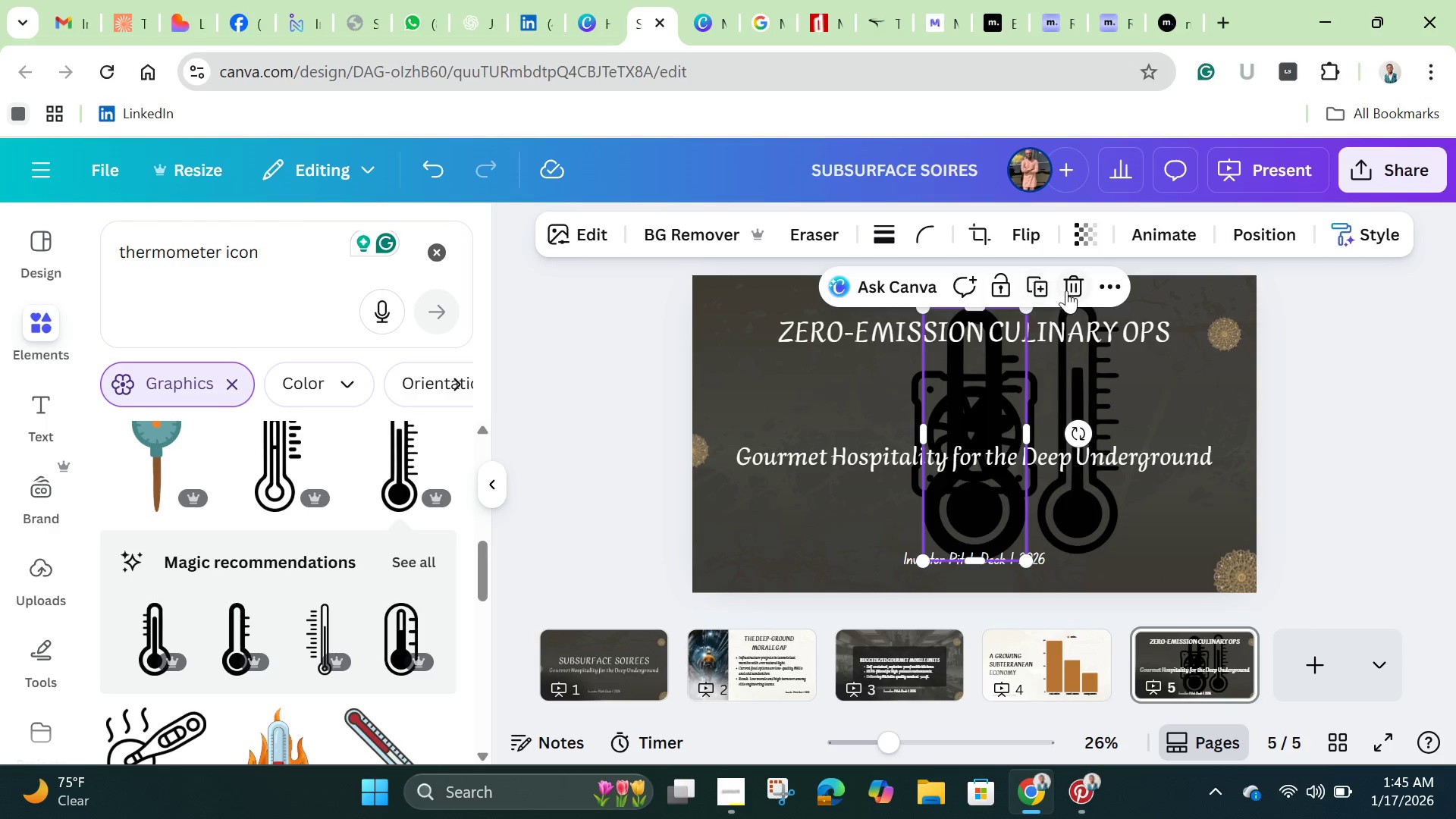 
left_click([1072, 289])
 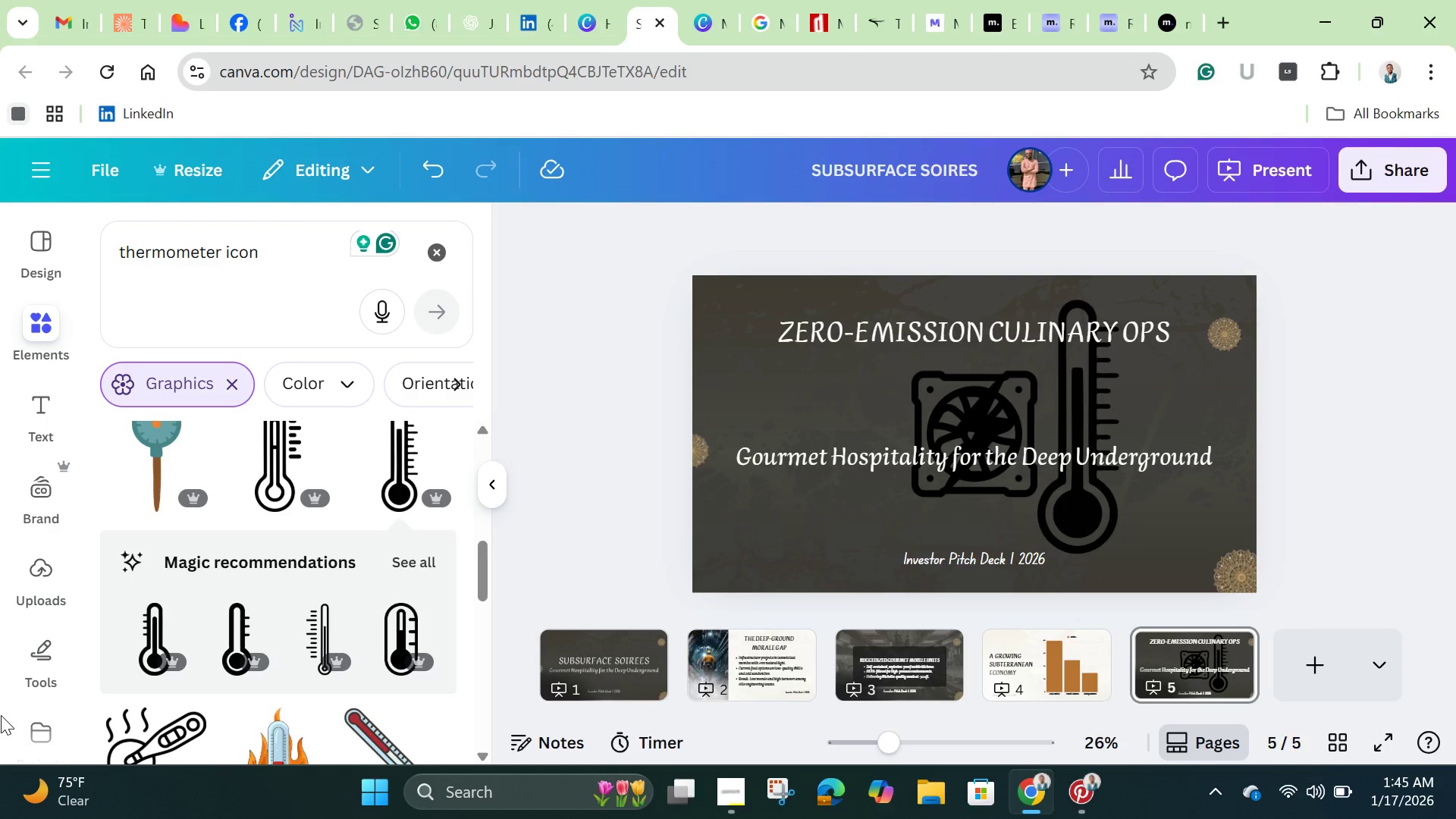 
scroll: coordinate [256, 646], scroll_direction: down, amount: 4.0
 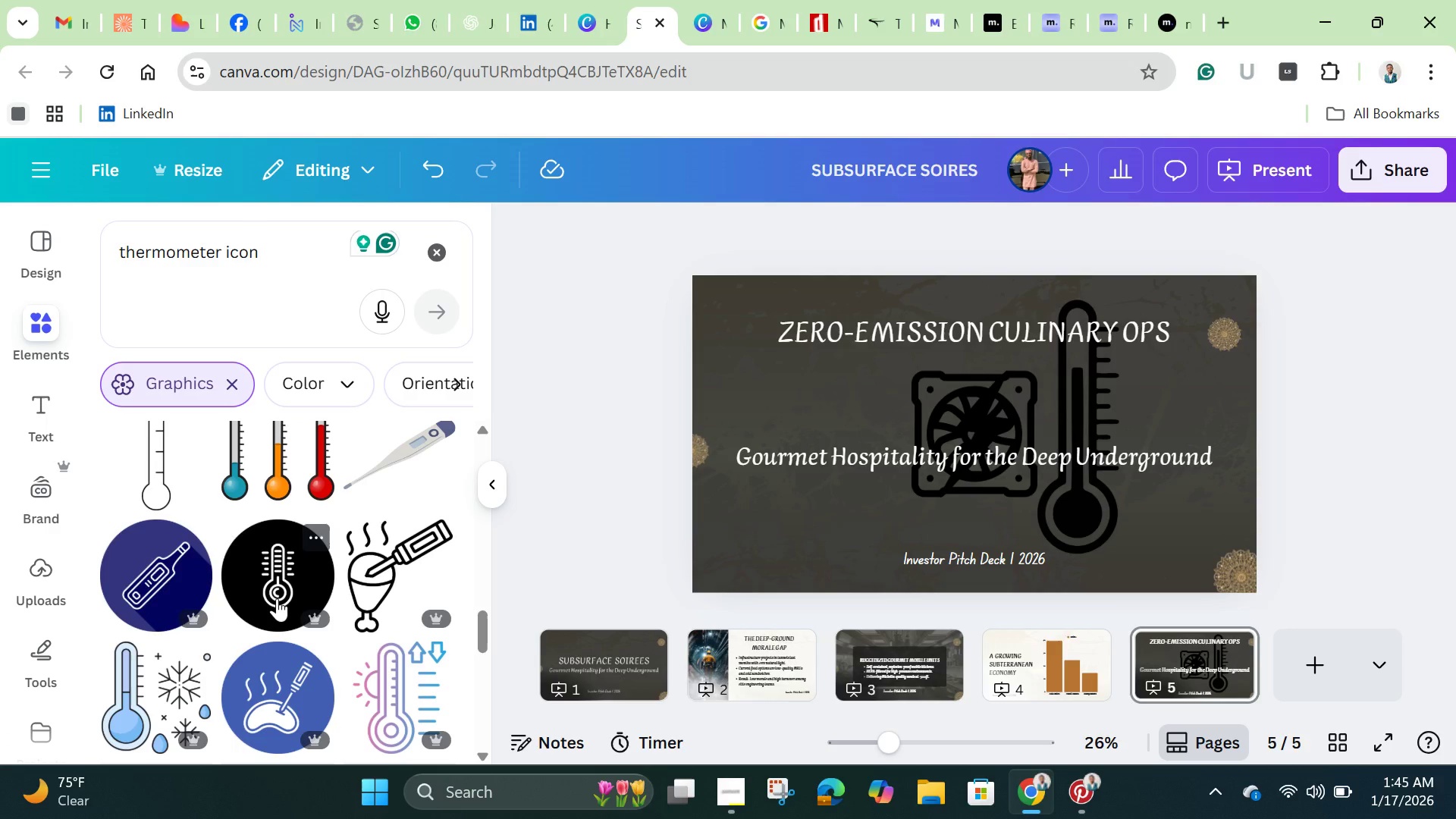 
left_click([277, 598])
 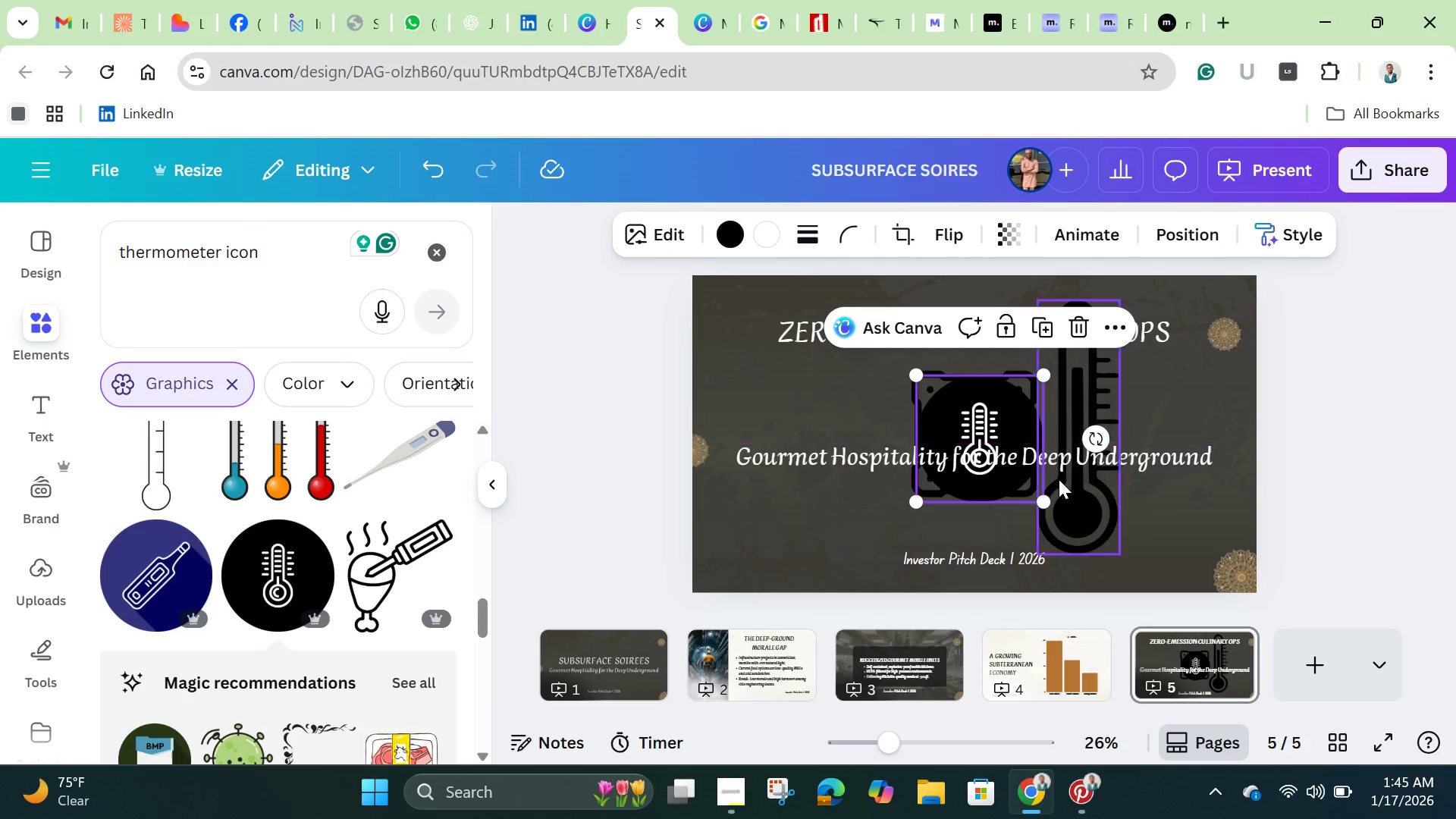 
left_click_drag(start_coordinate=[999, 479], to_coordinate=[1173, 468])
 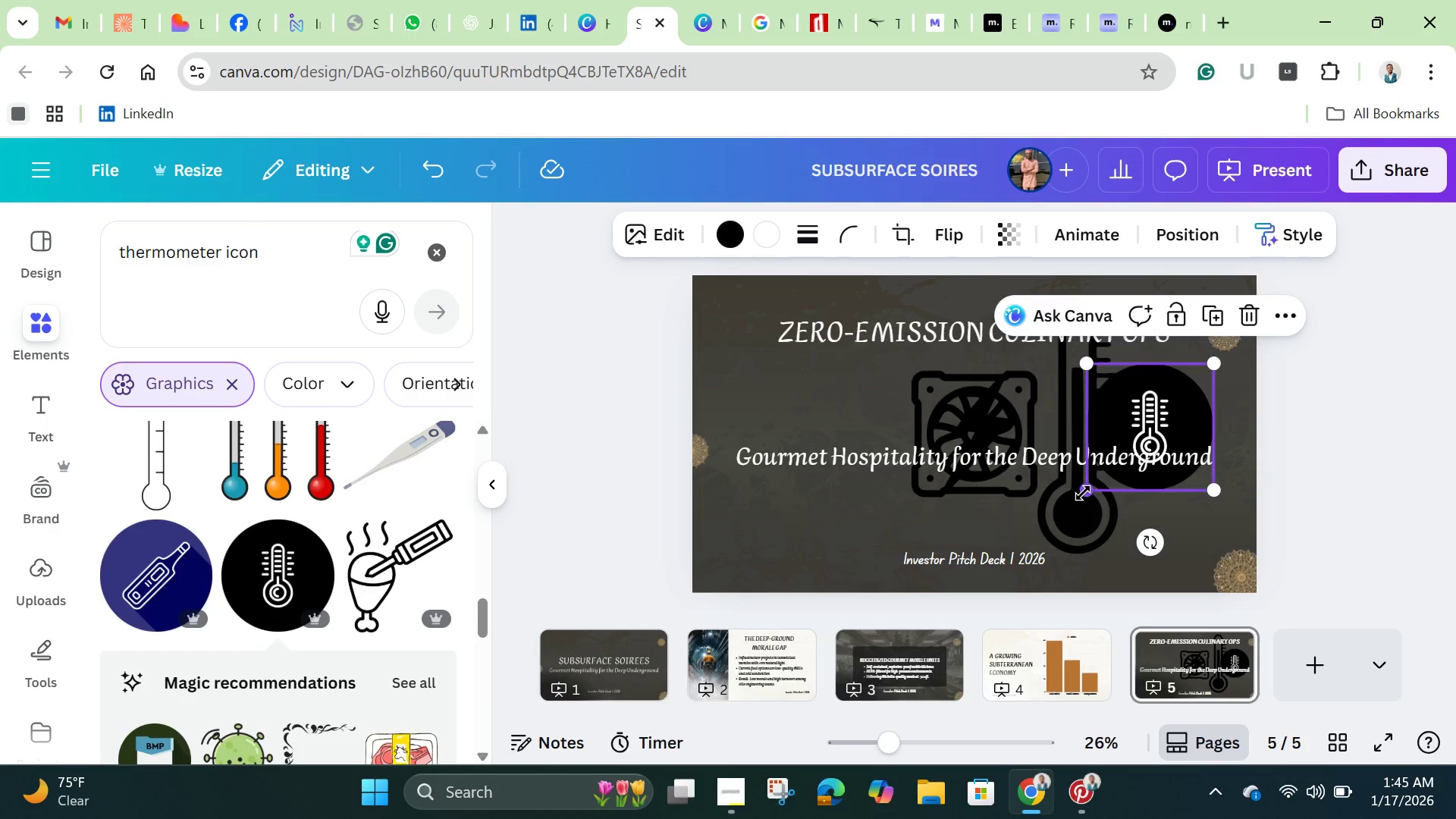 
left_click([1083, 493])
 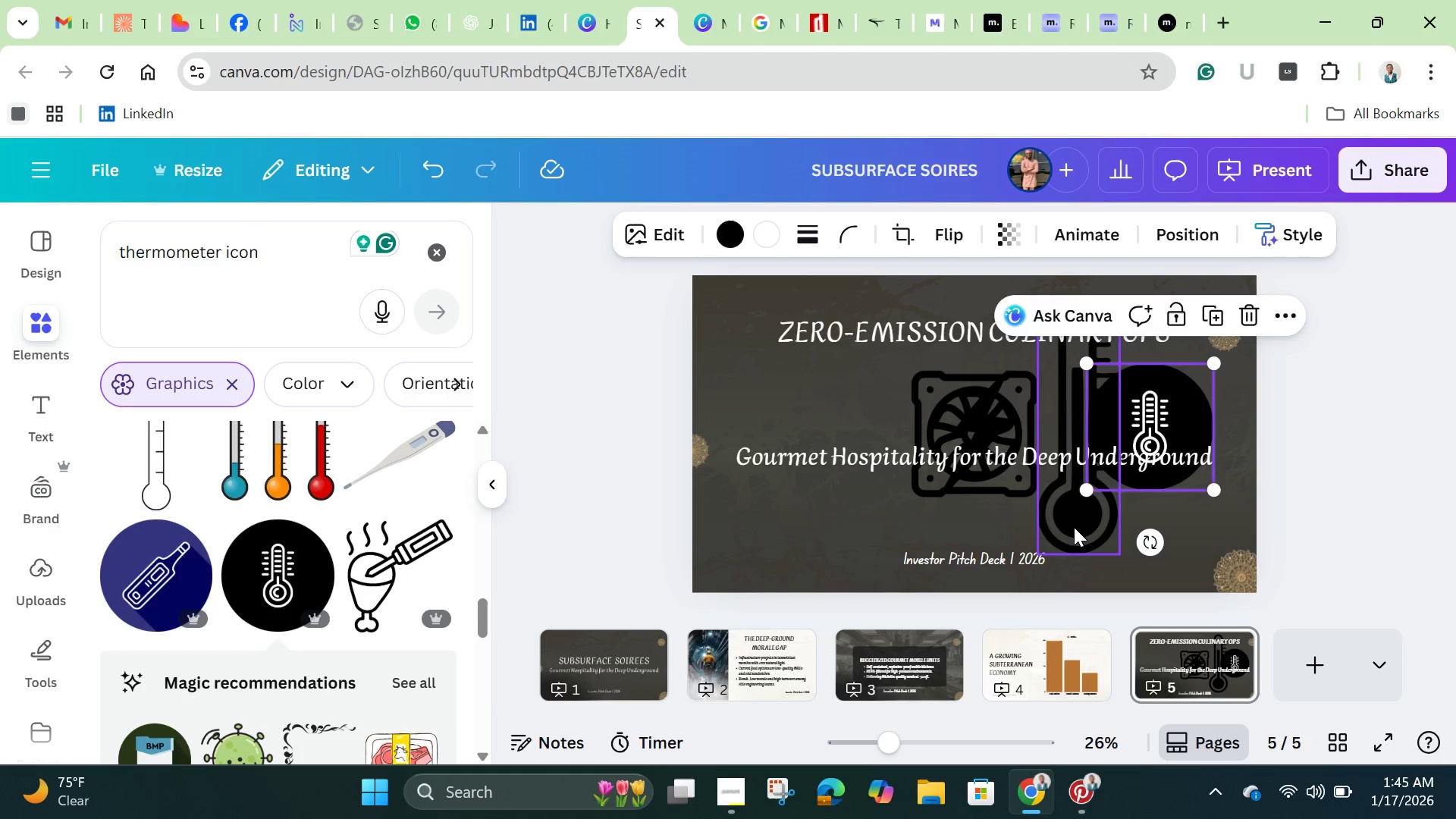 
left_click([1074, 527])
 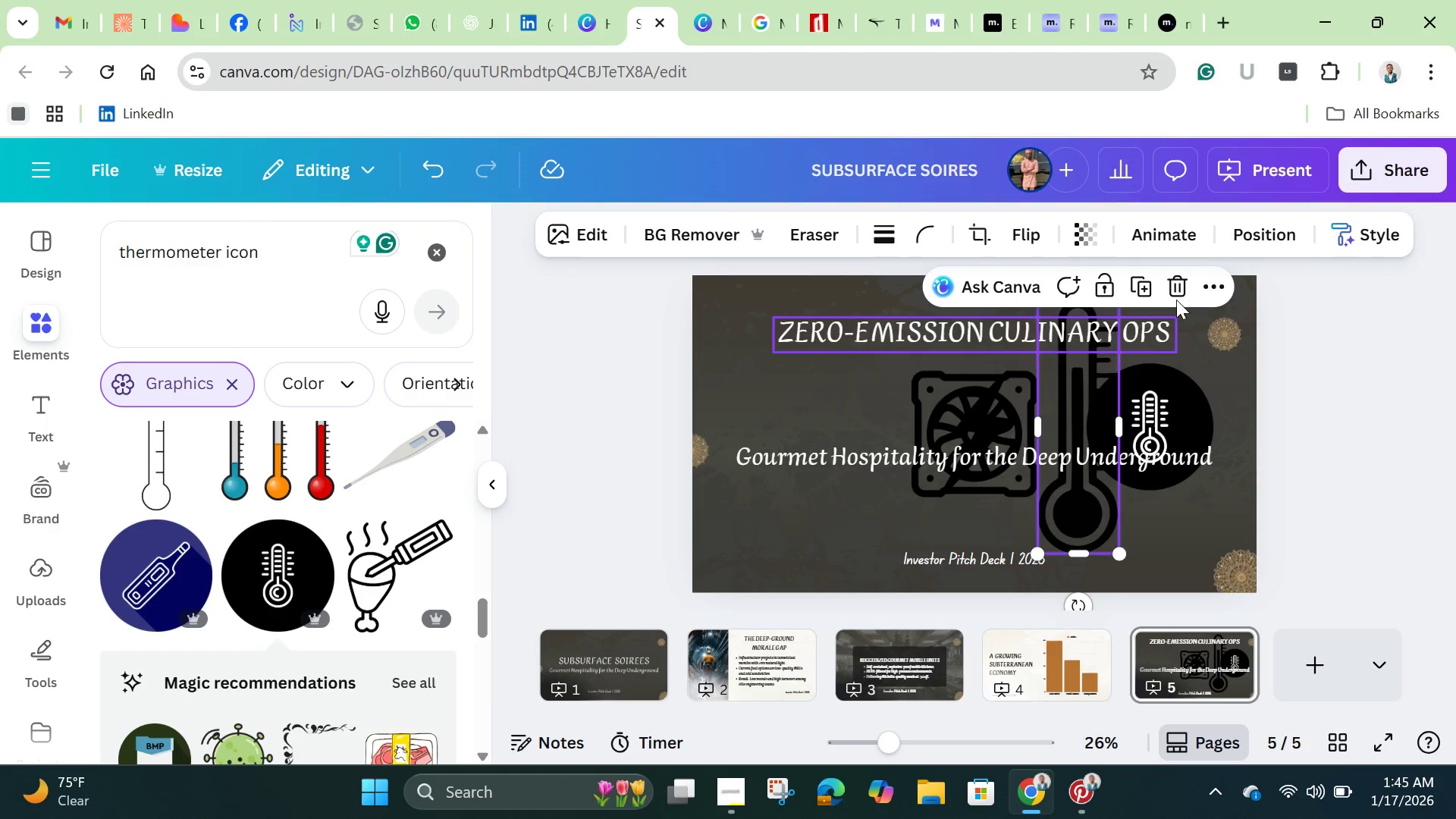 
left_click([1174, 283])
 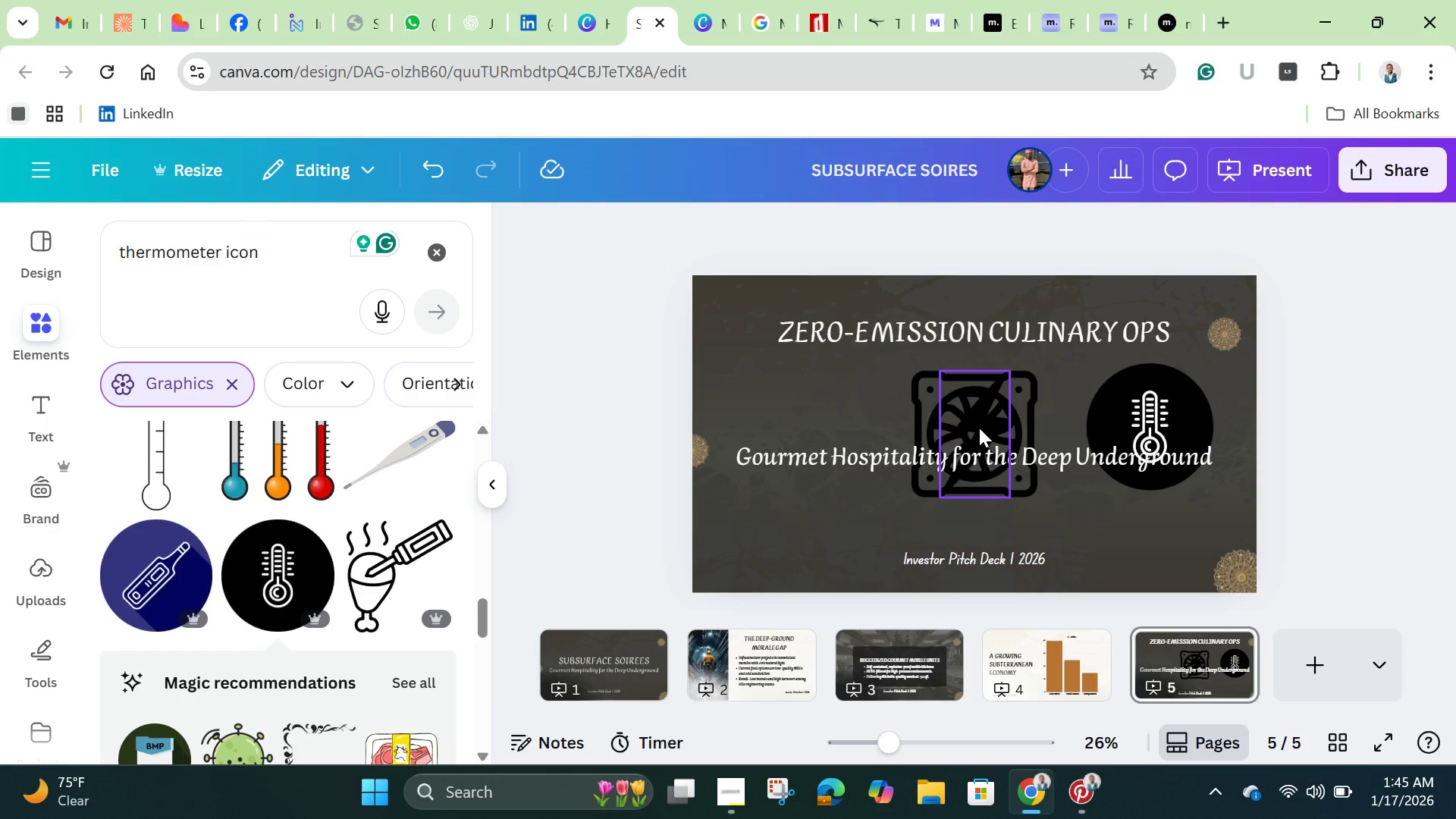 
left_click([979, 428])
 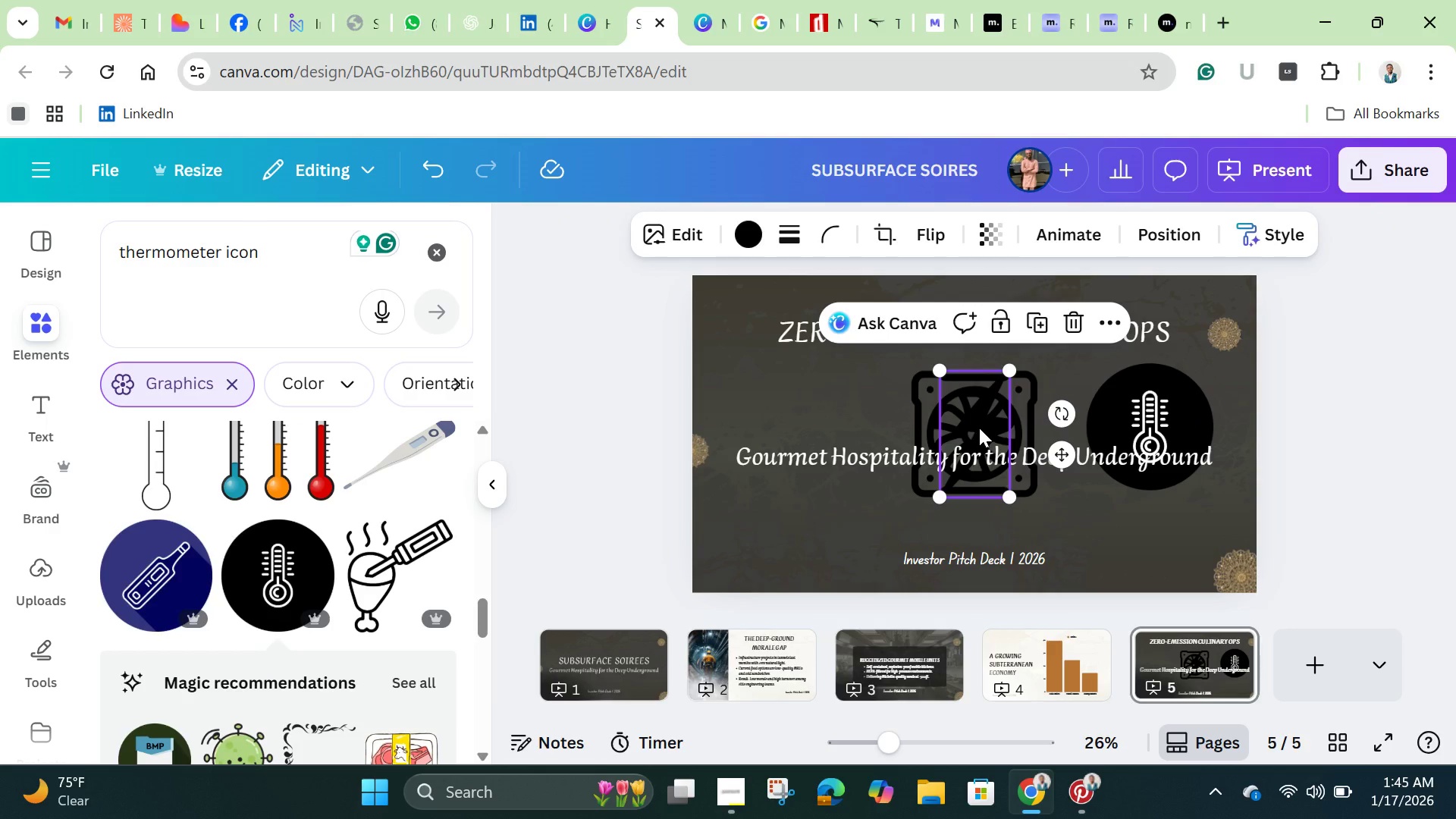 
left_click_drag(start_coordinate=[979, 428], to_coordinate=[1063, 416])
 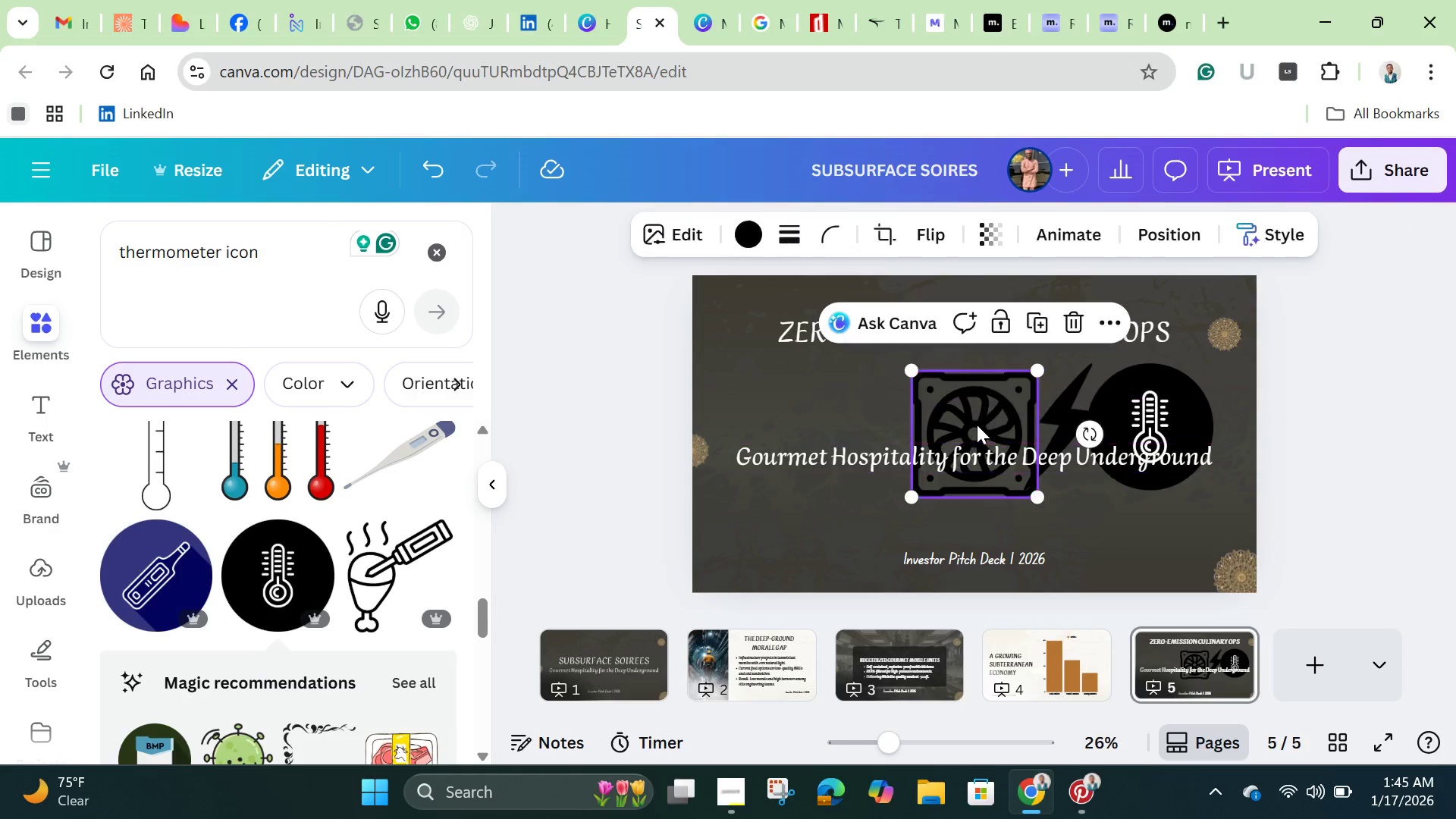 
left_click_drag(start_coordinate=[977, 425], to_coordinate=[801, 434])
 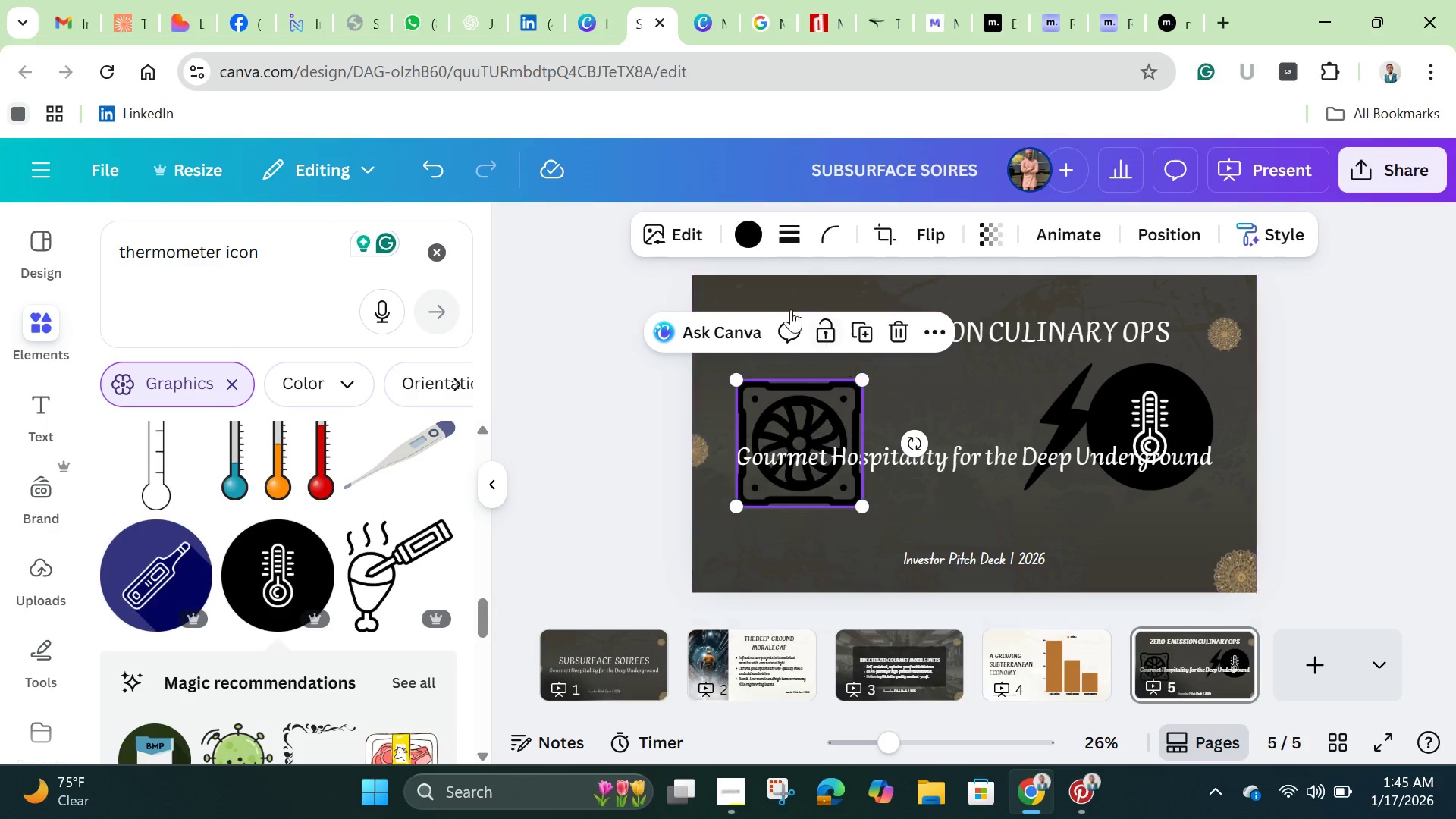 
left_click([745, 237])
 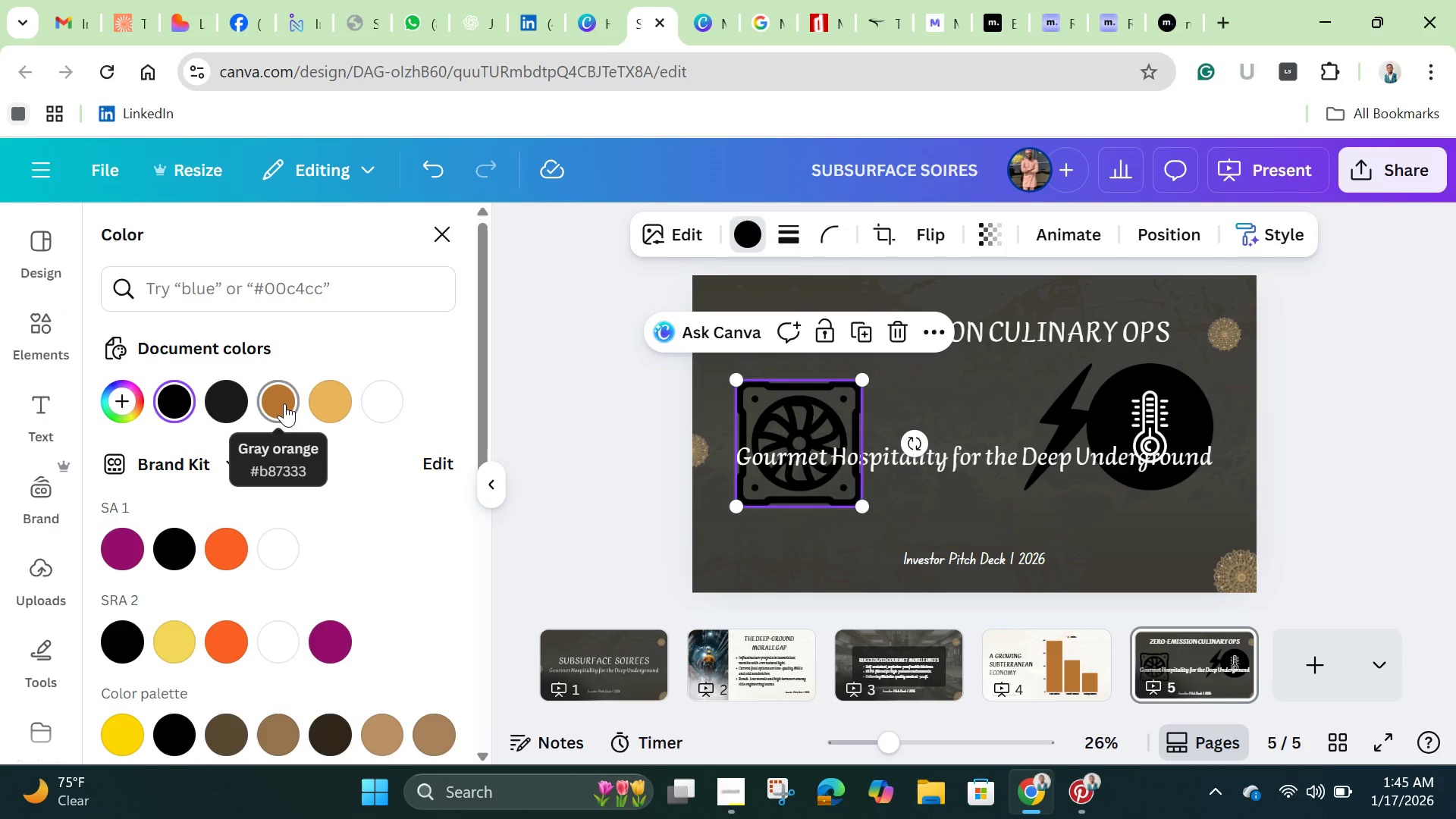 
wait(7.02)
 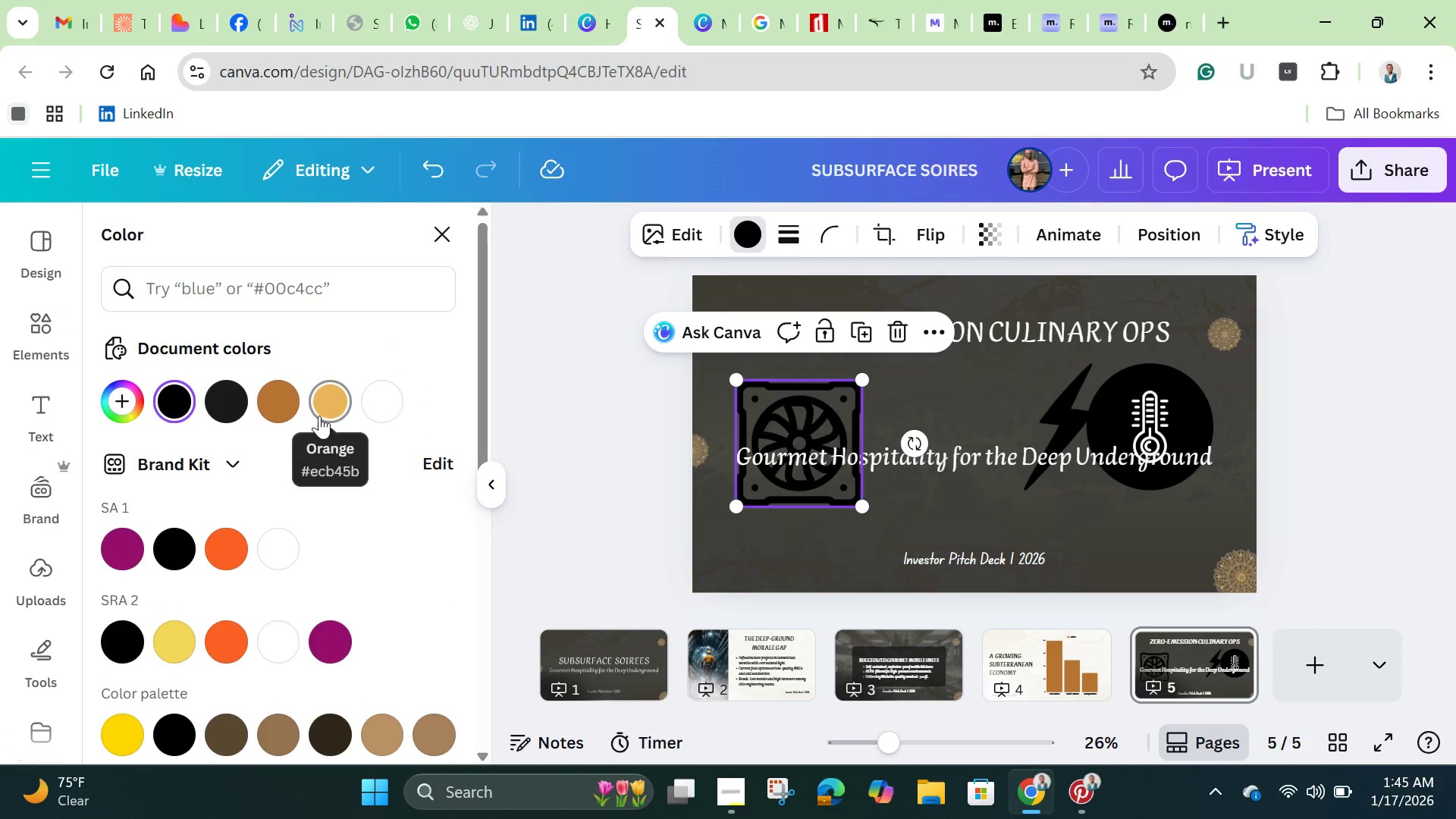 
left_click([291, 408])
 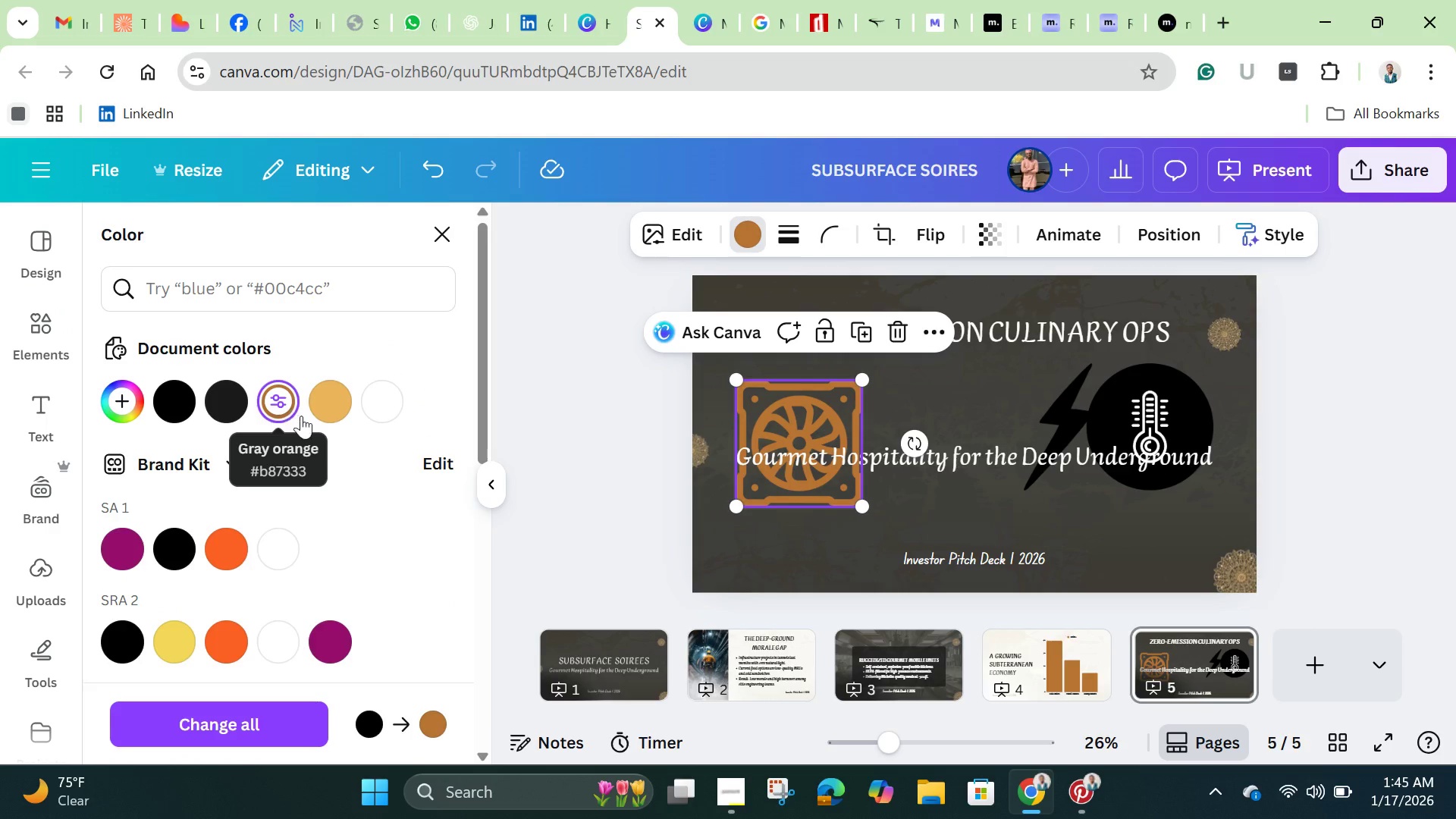 
left_click([328, 413])
 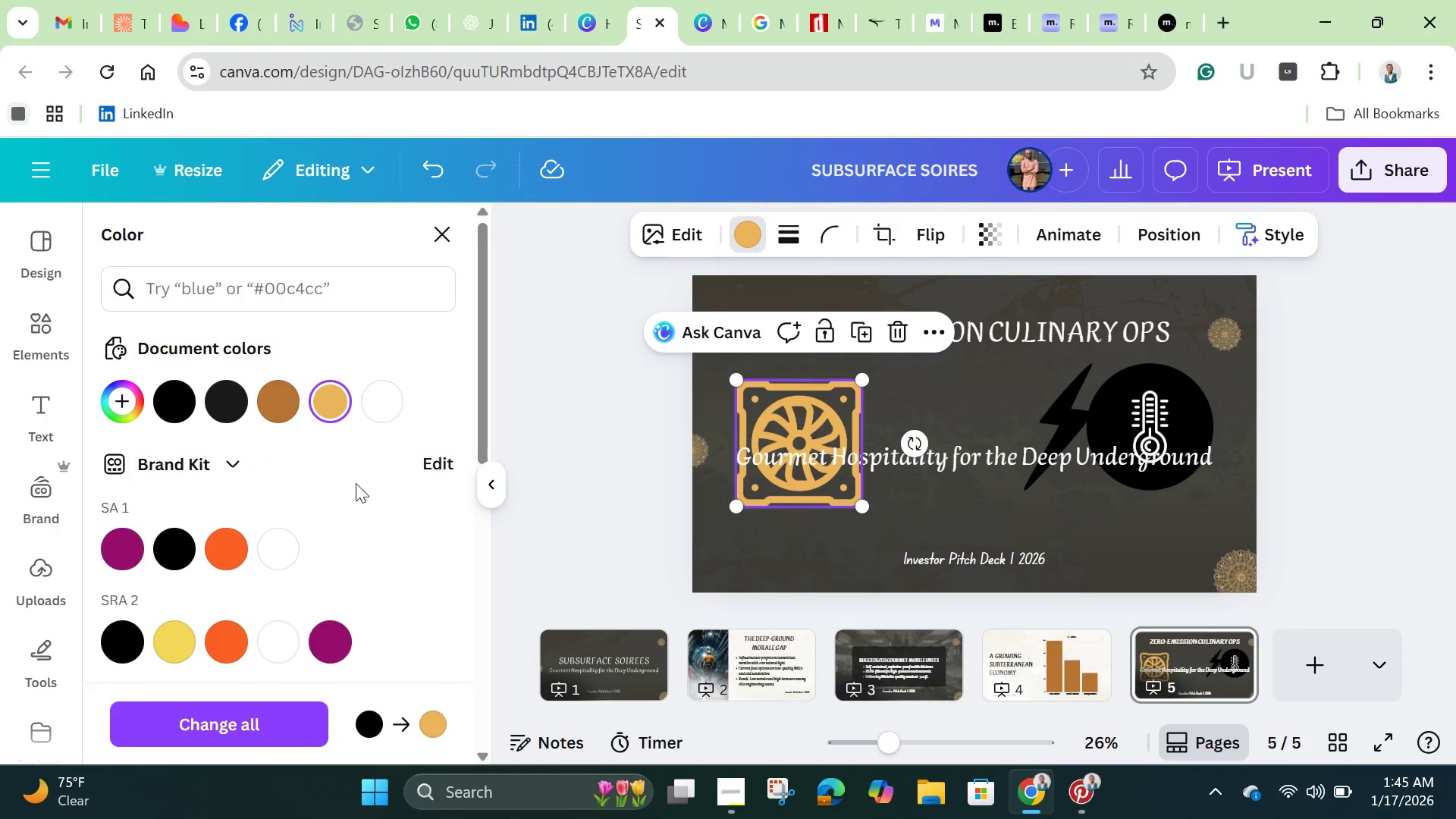 
wait(8.58)
 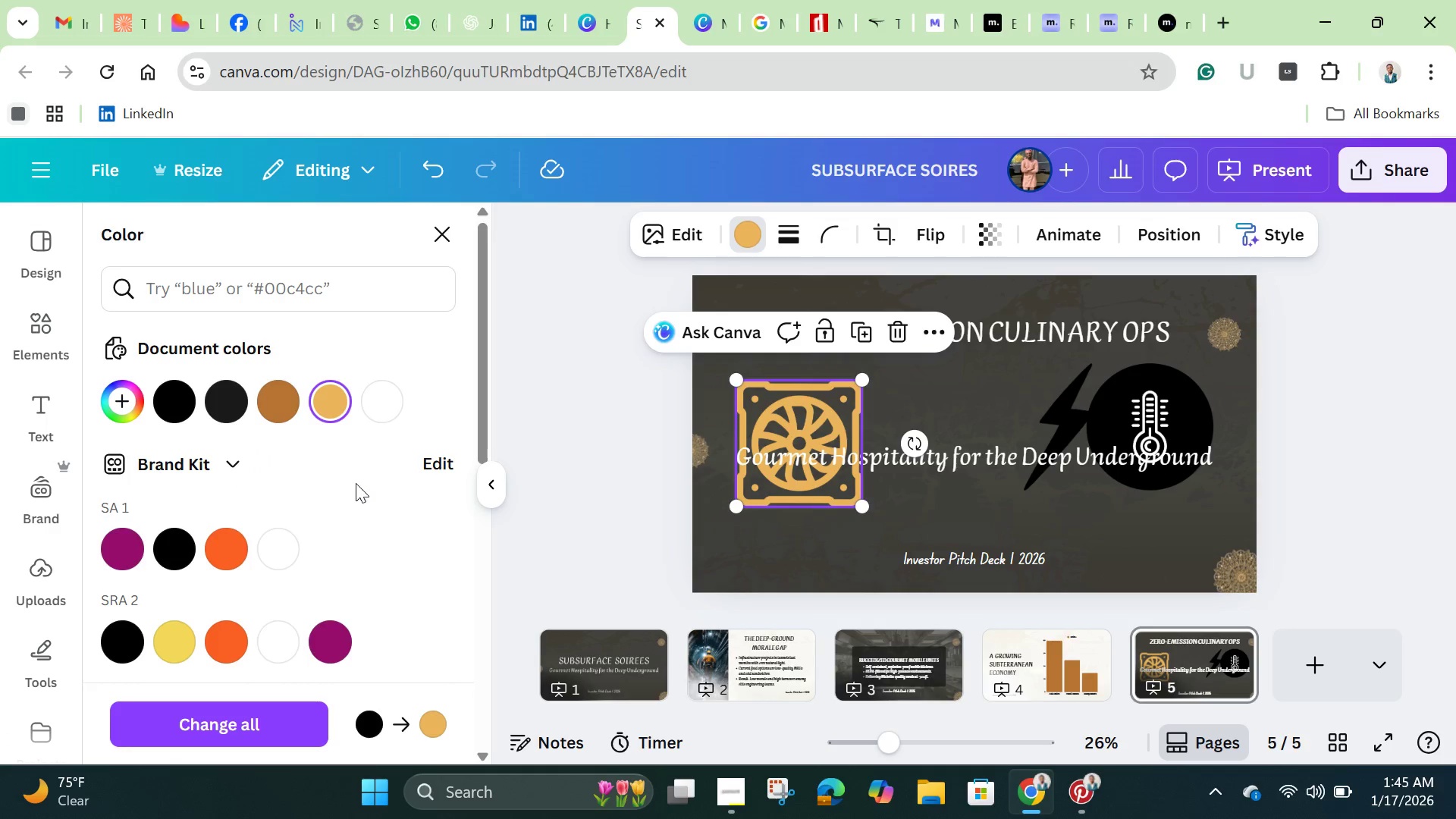 
left_click_drag(start_coordinate=[864, 506], to_coordinate=[799, 470])
 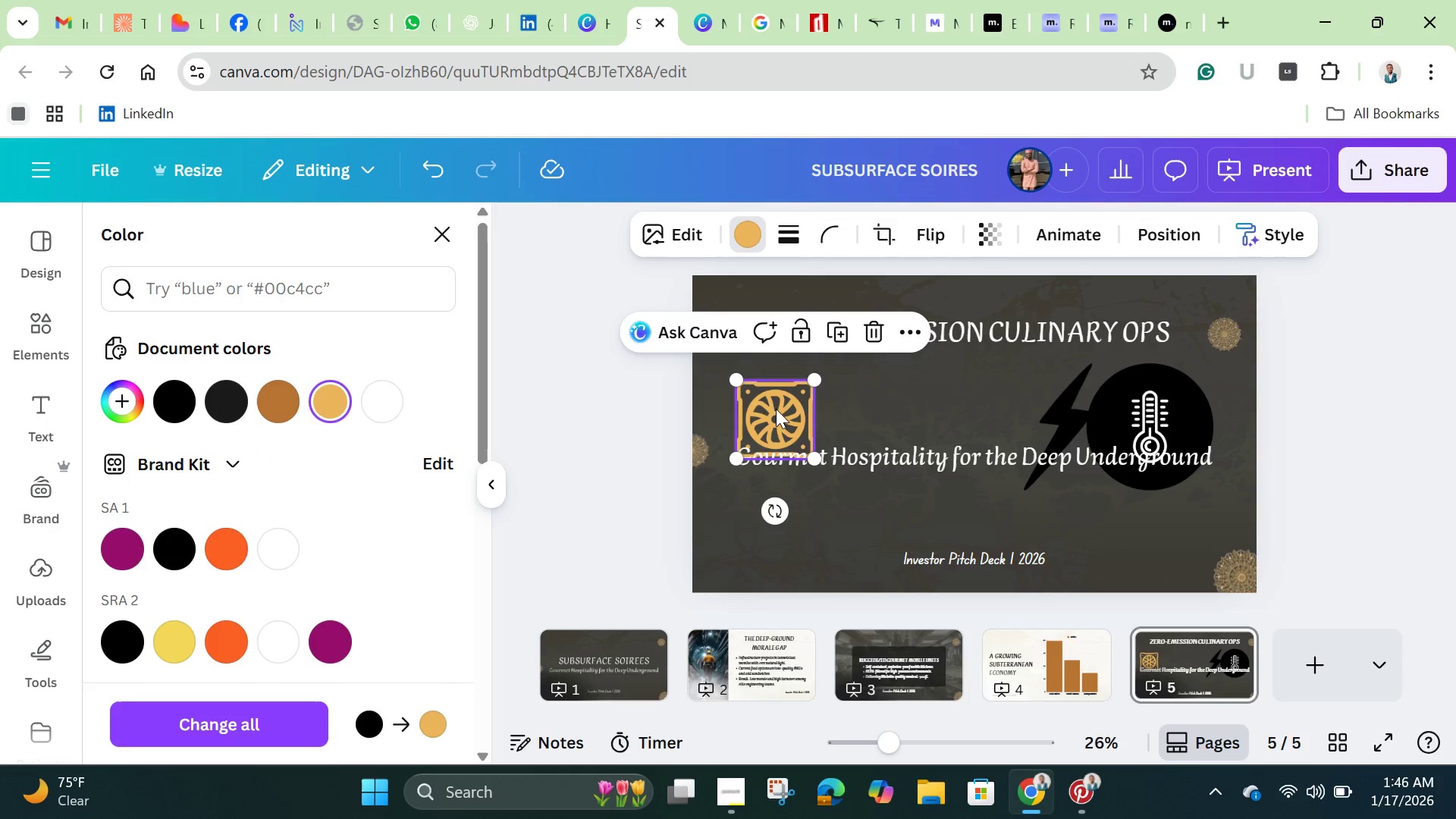 
left_click_drag(start_coordinate=[776, 407], to_coordinate=[806, 422])
 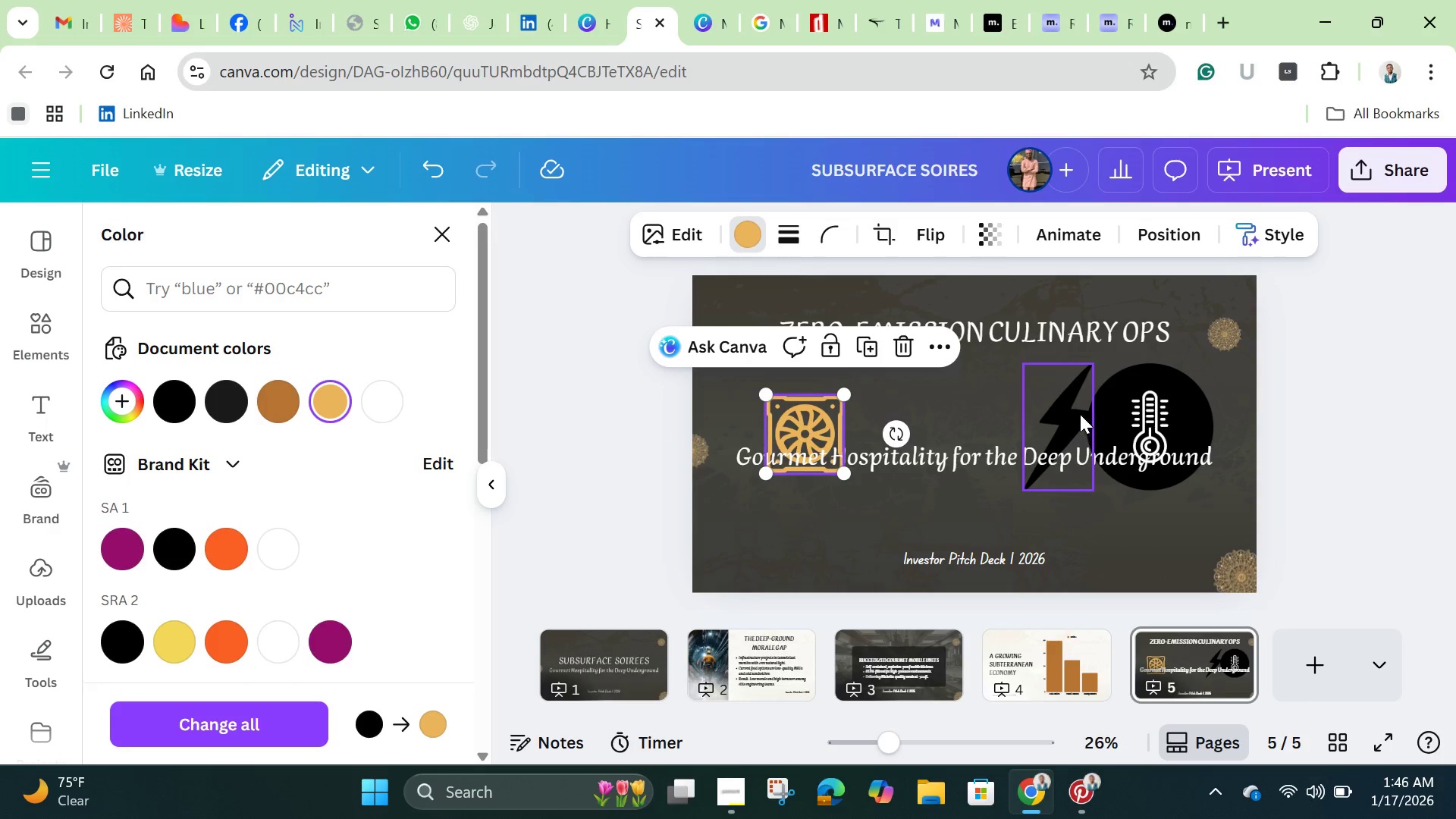 
left_click([1078, 413])
 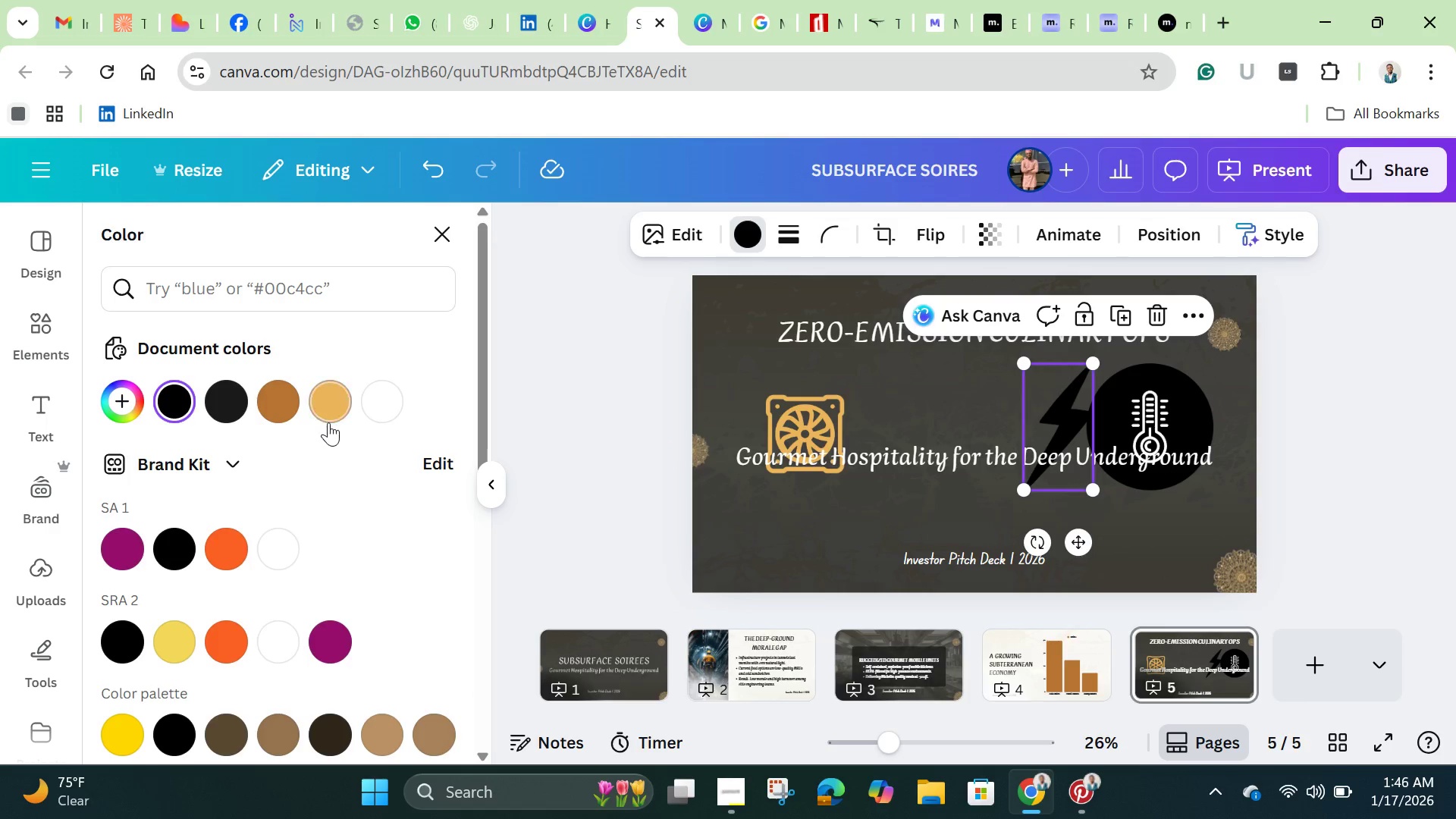 
left_click([339, 406])
 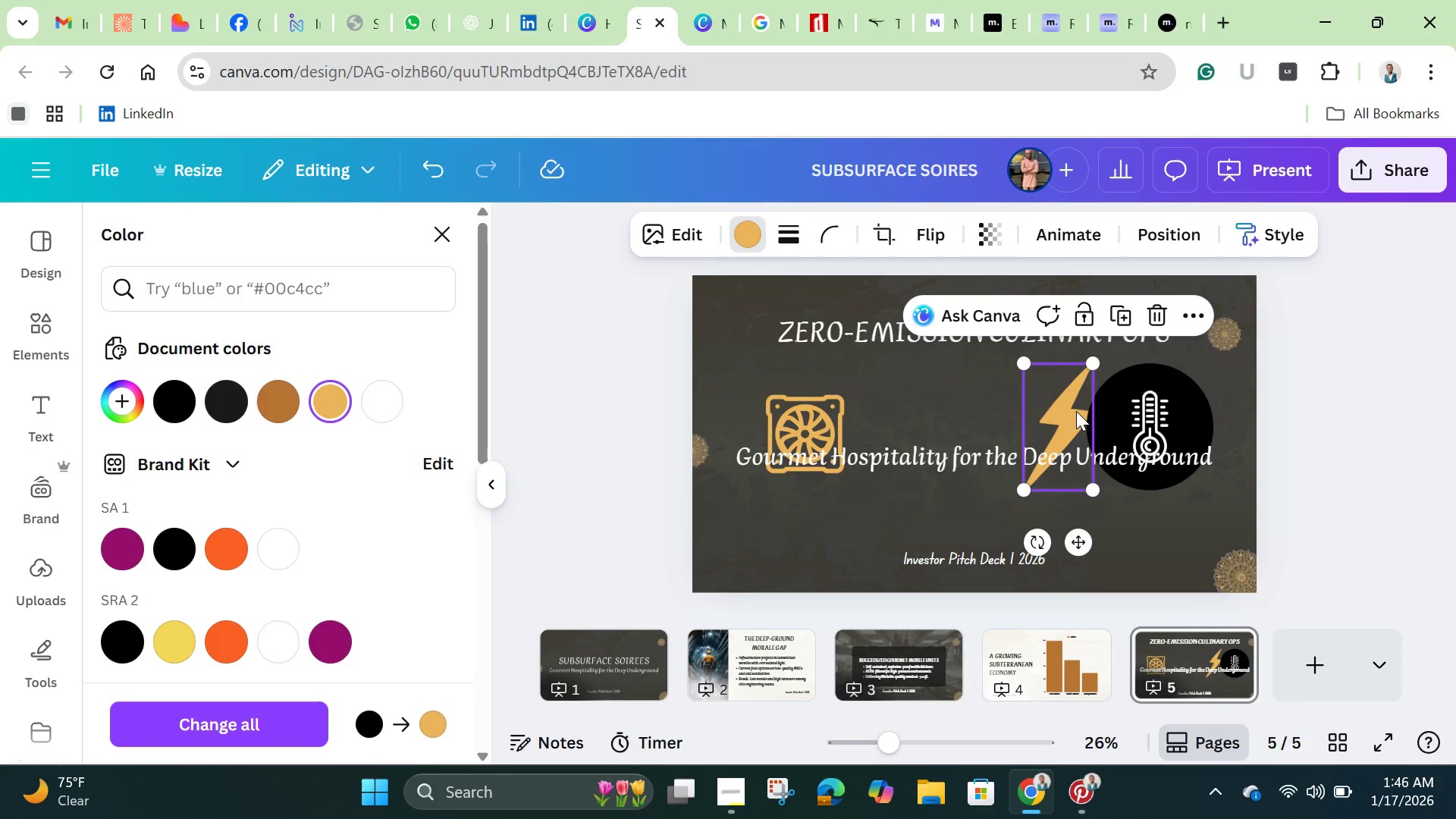 
left_click_drag(start_coordinate=[1072, 411], to_coordinate=[944, 425])
 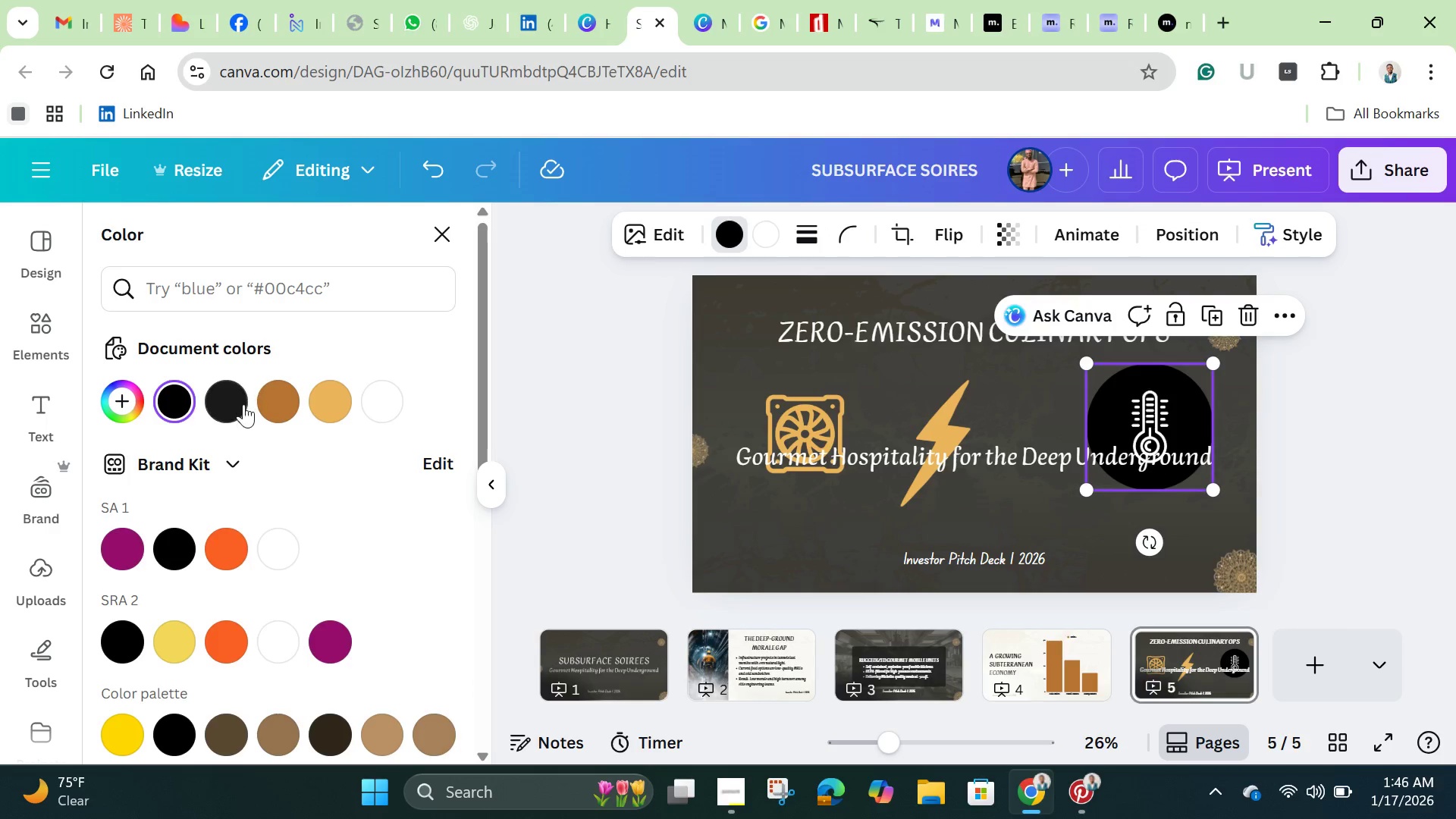 
left_click([327, 395])
 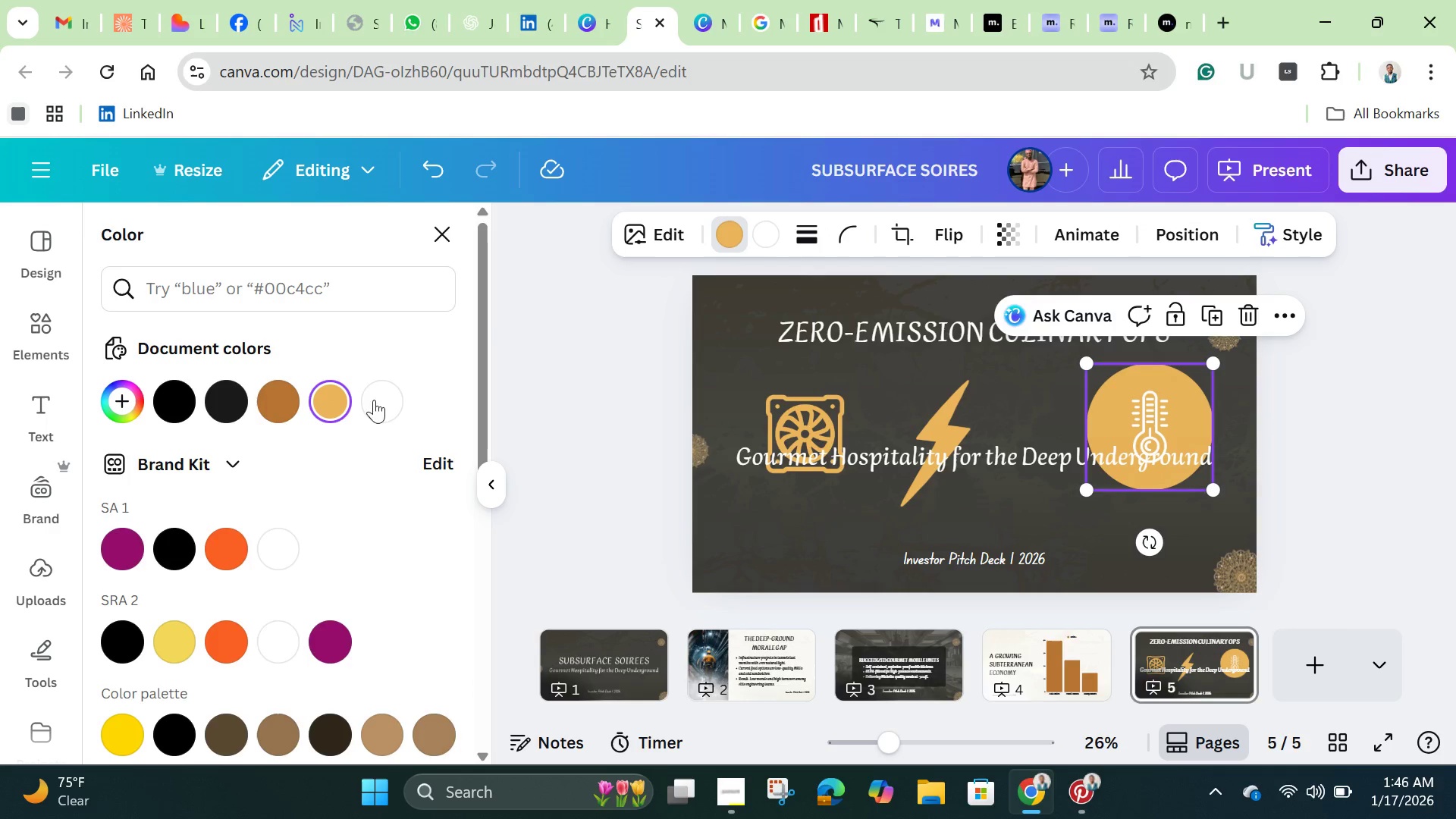 
left_click([770, 228])
 